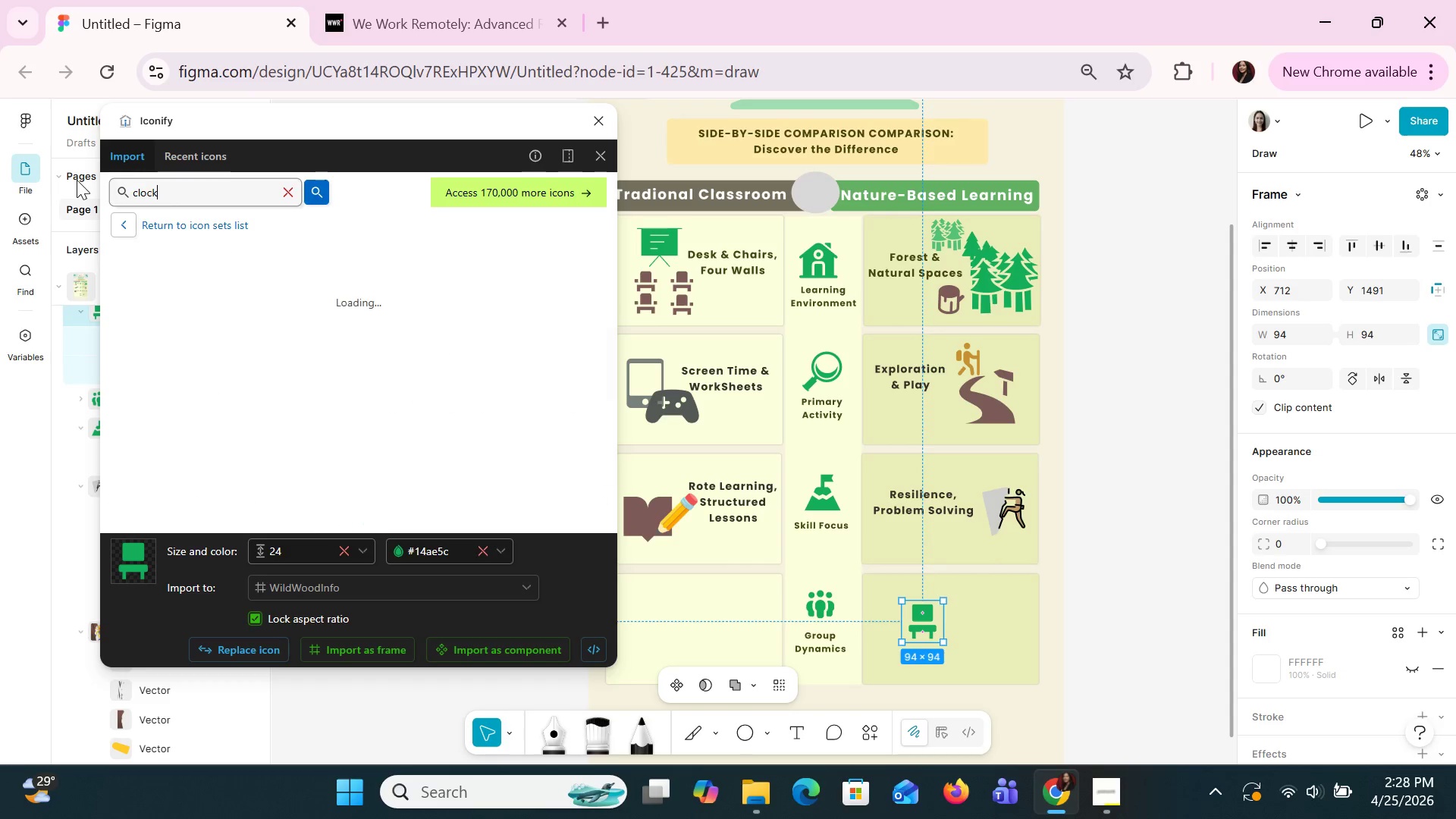 
key(Enter)
 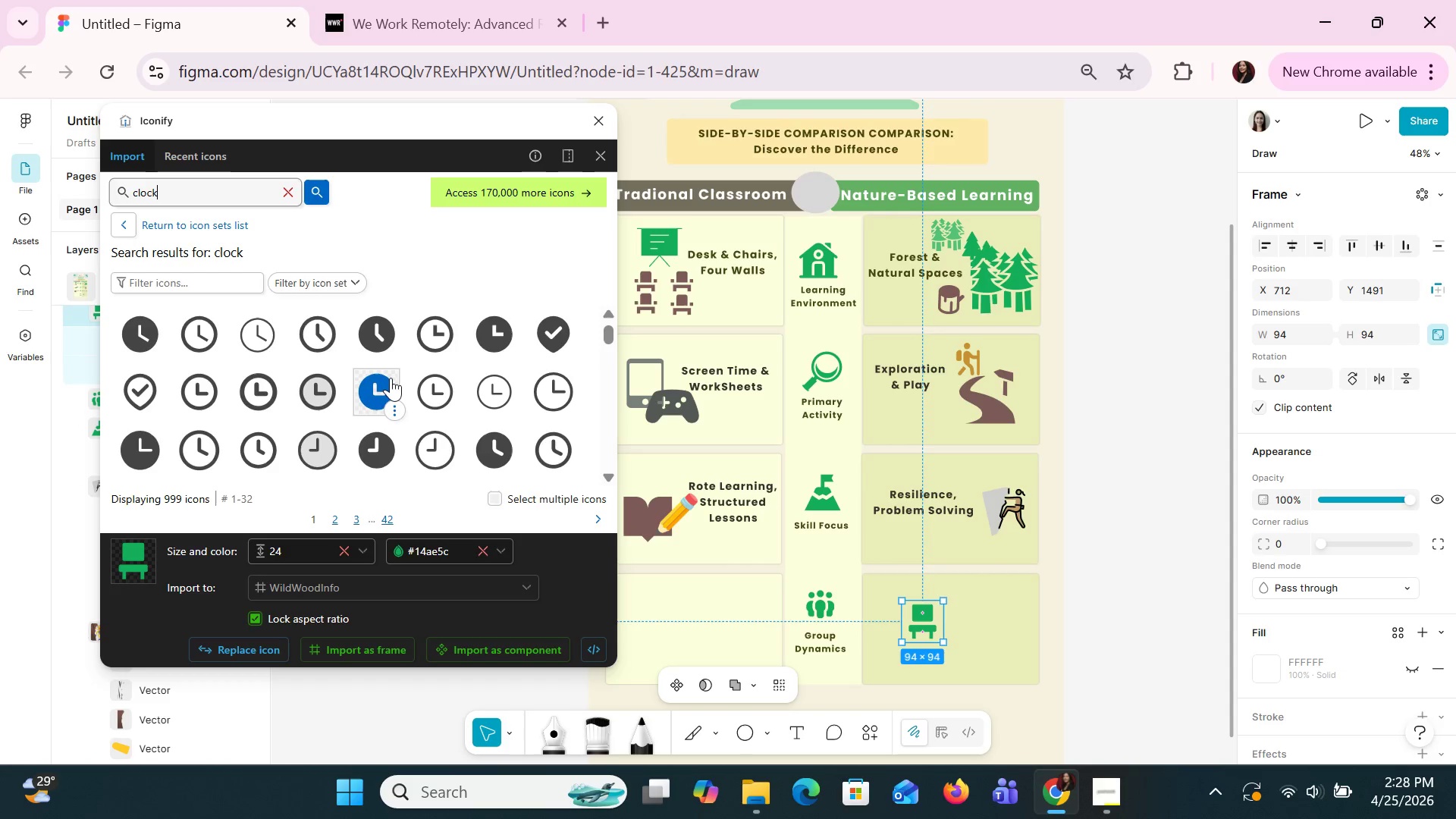 
mouse_move([411, 390])
 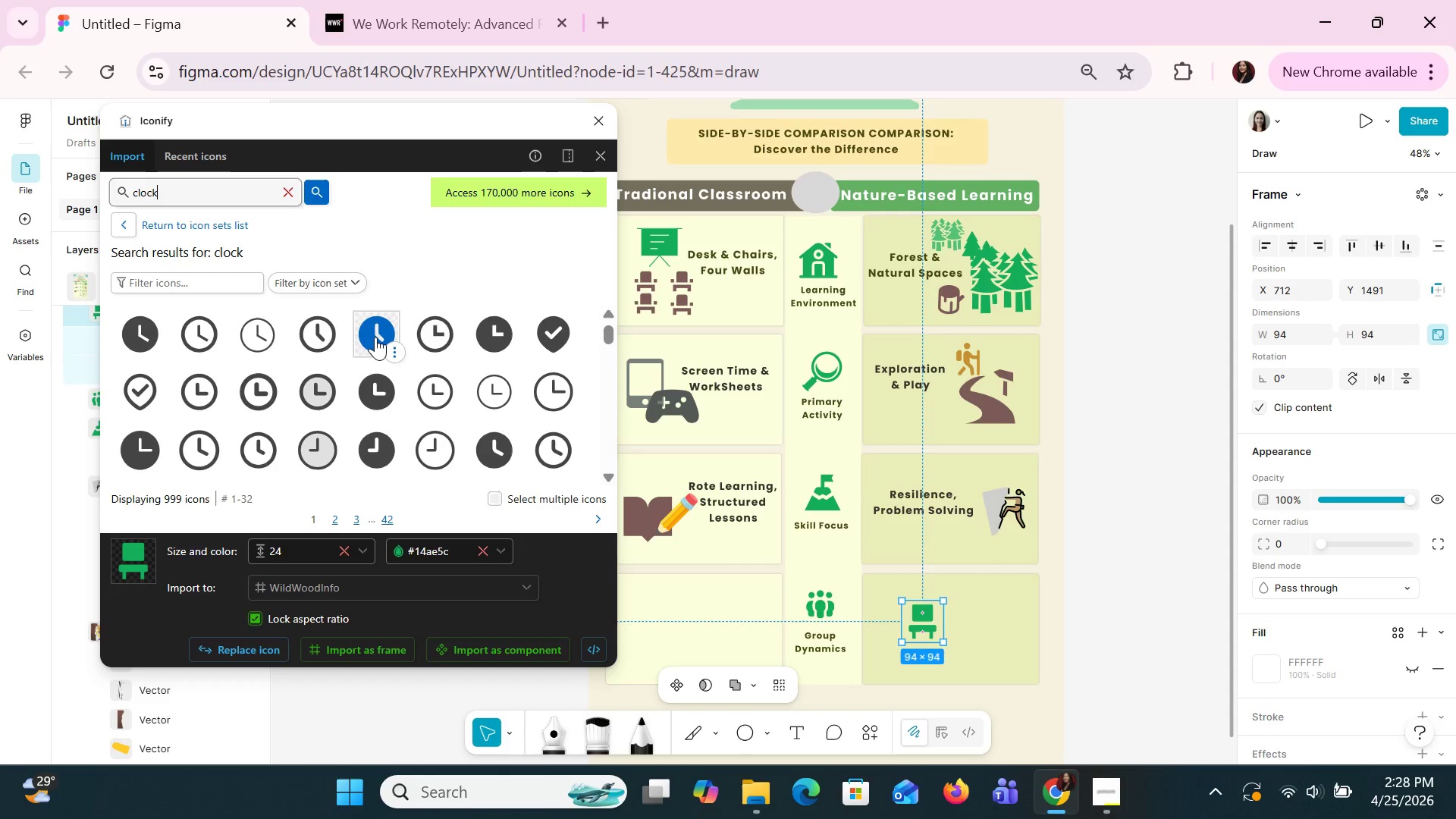 
left_click([375, 337])
 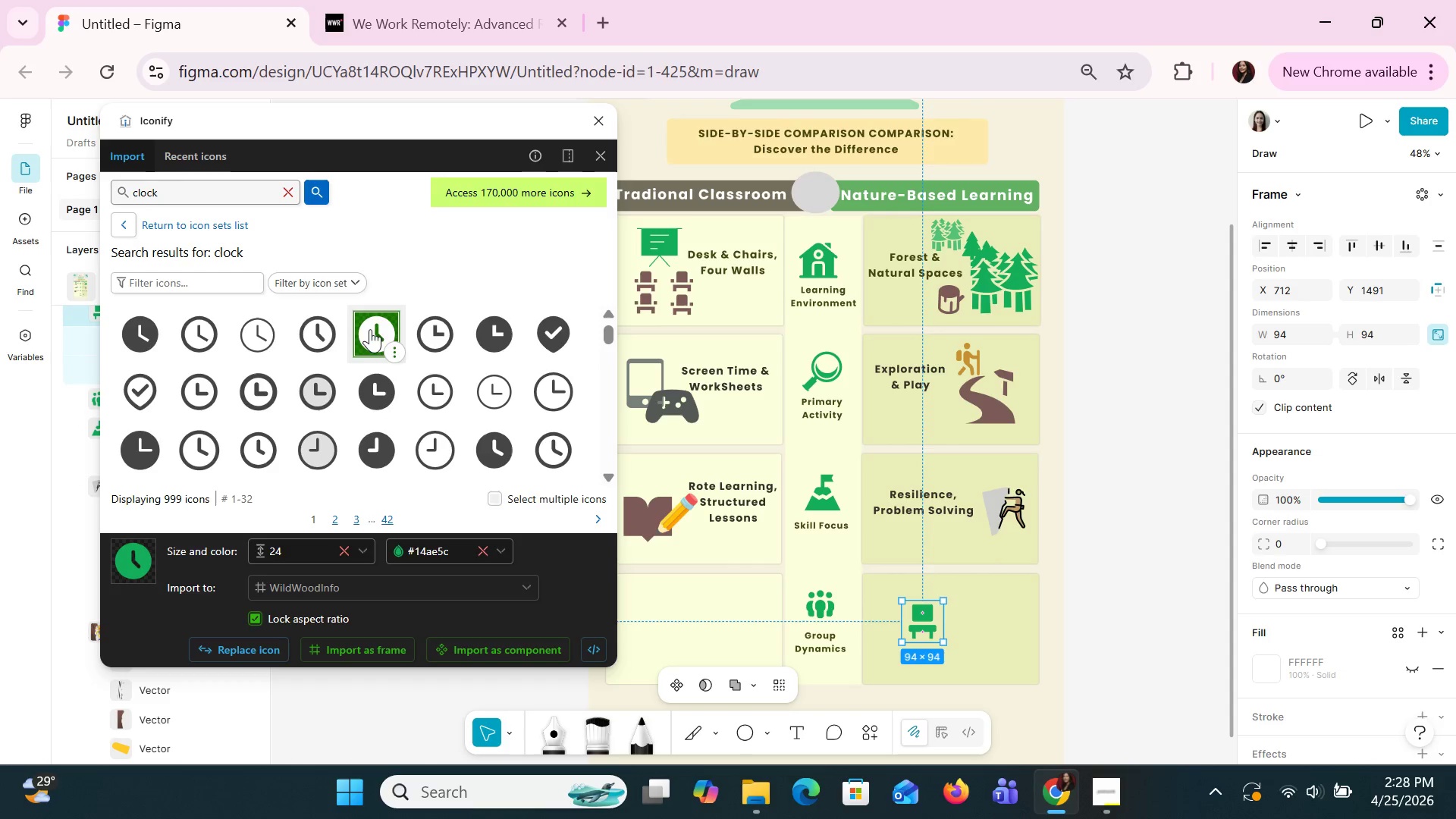 
left_click_drag(start_coordinate=[370, 329], to_coordinate=[666, 603])
 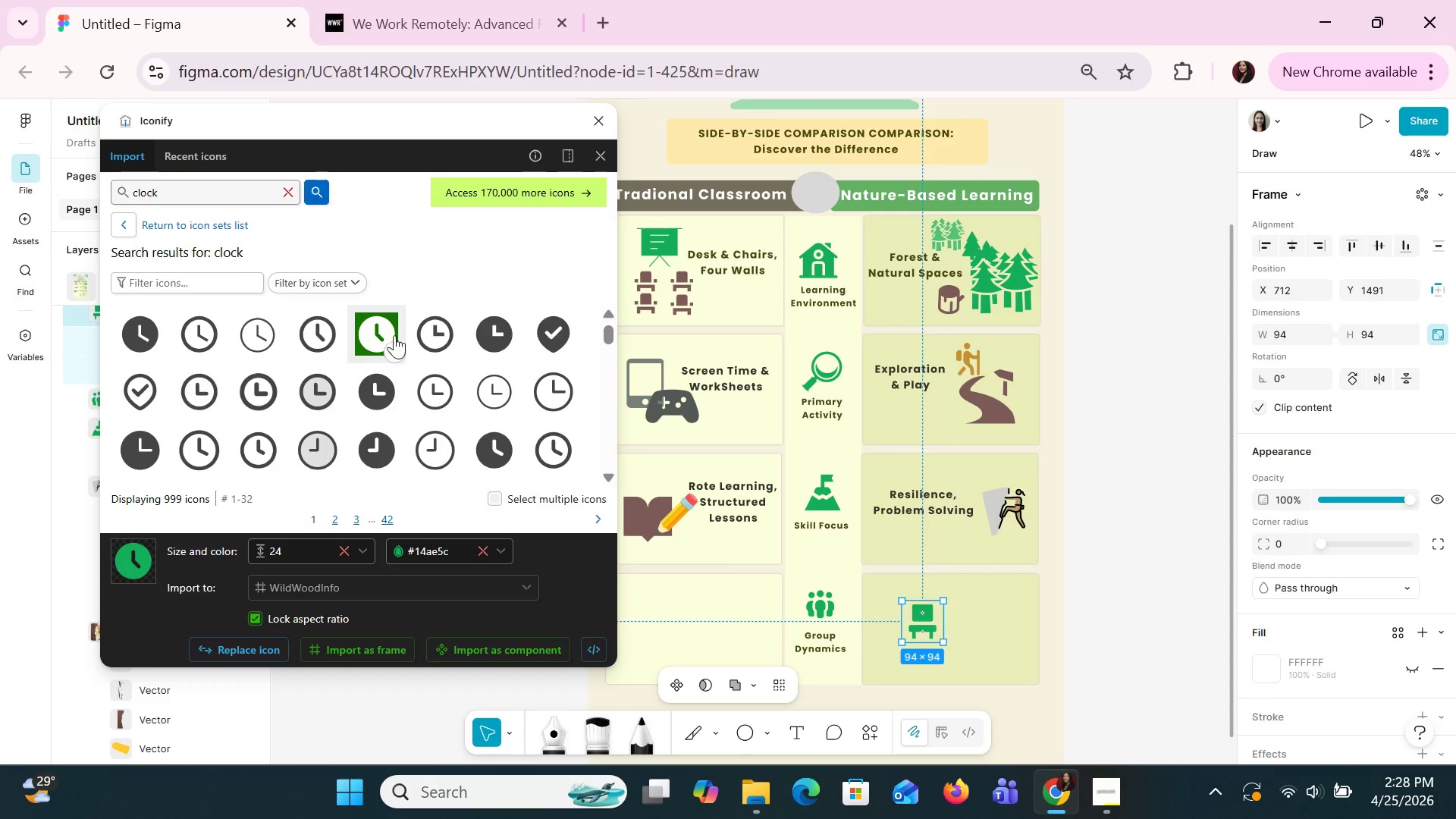 
left_click_drag(start_coordinate=[371, 322], to_coordinate=[977, 593])
 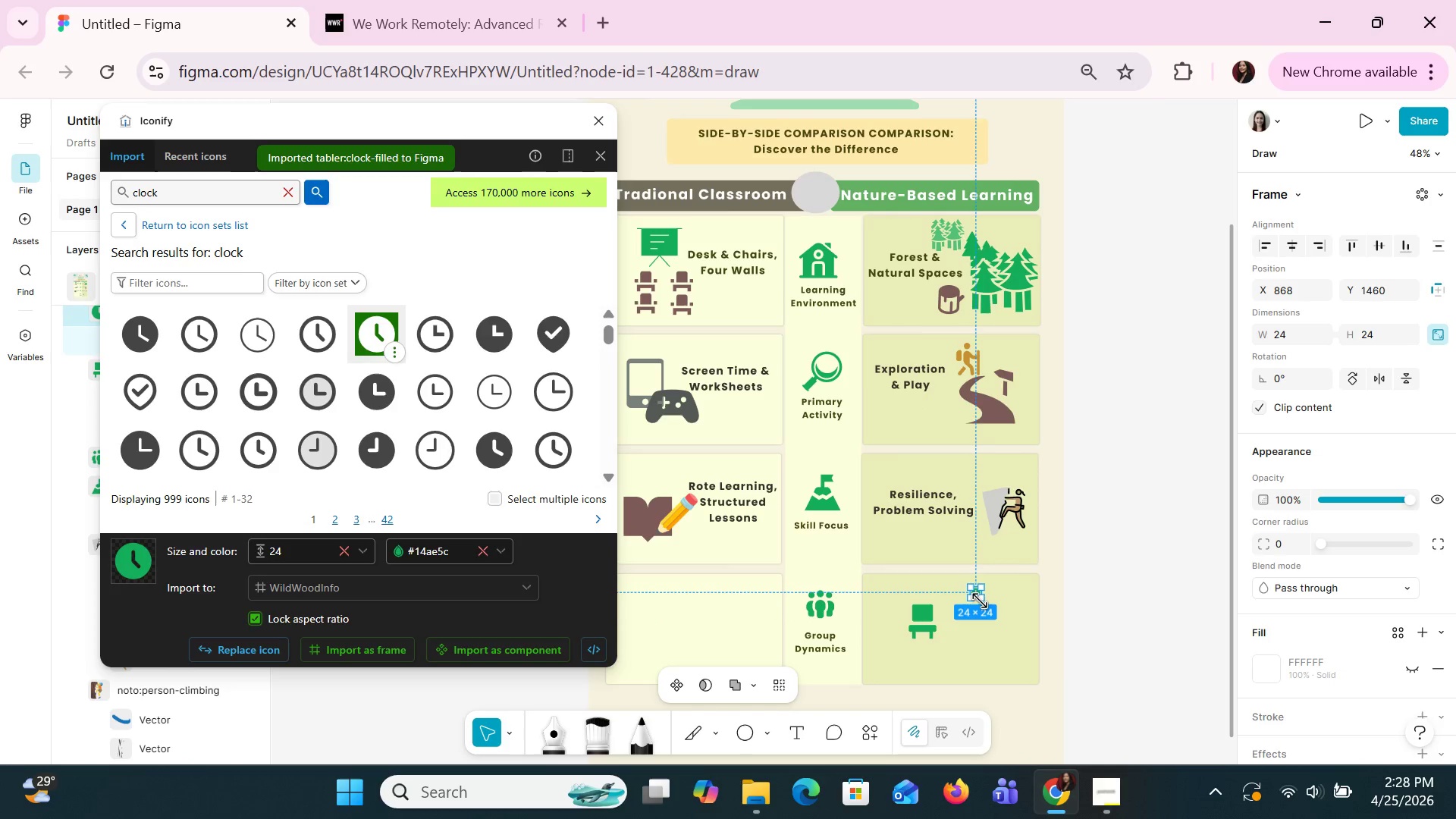 
left_click_drag(start_coordinate=[980, 601], to_coordinate=[1000, 626])
 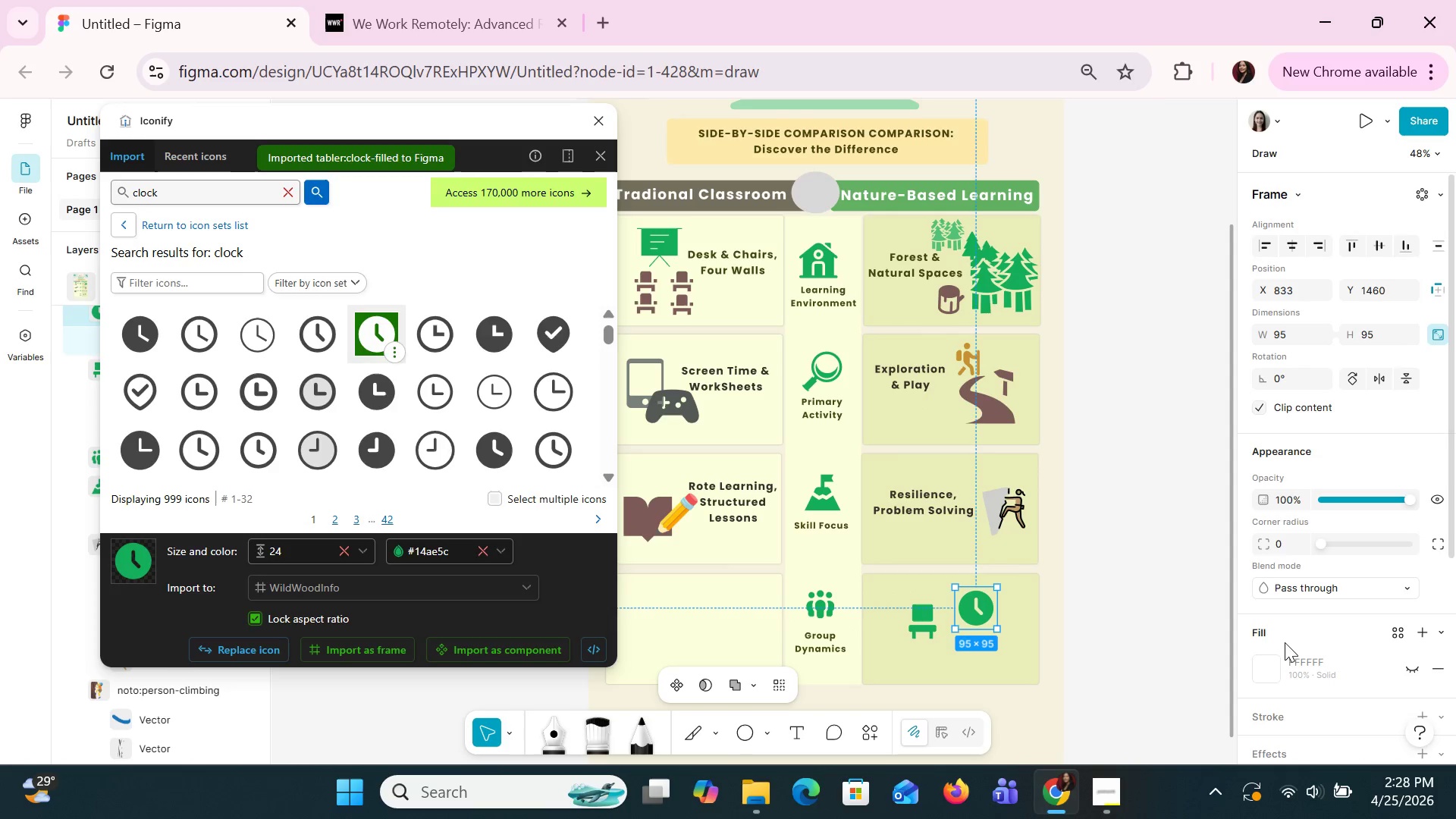 
scroll: coordinate [1285, 642], scroll_direction: down, amount: 2.0
 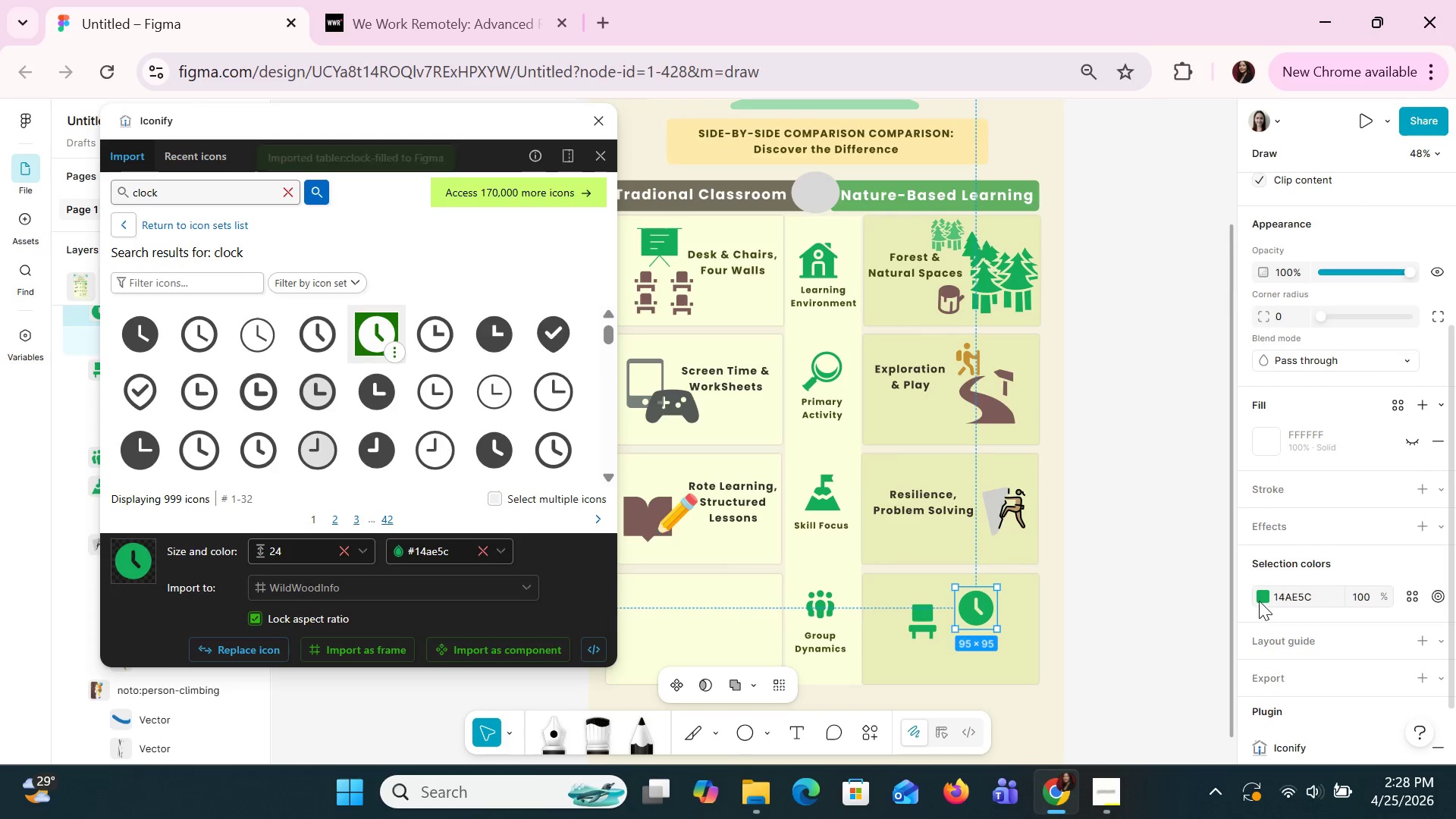 
left_click([1259, 601])
 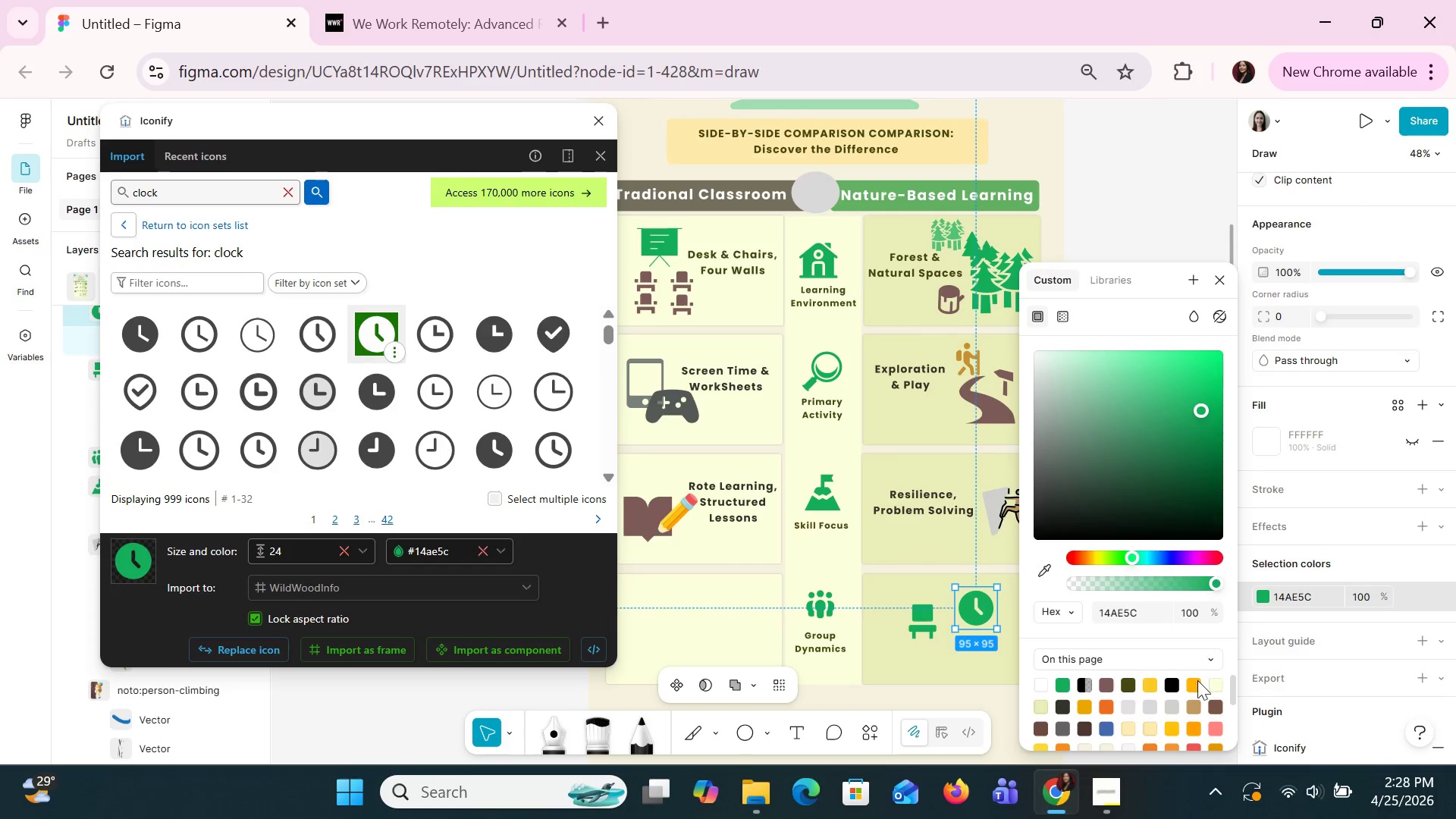 
left_click([1196, 682])
 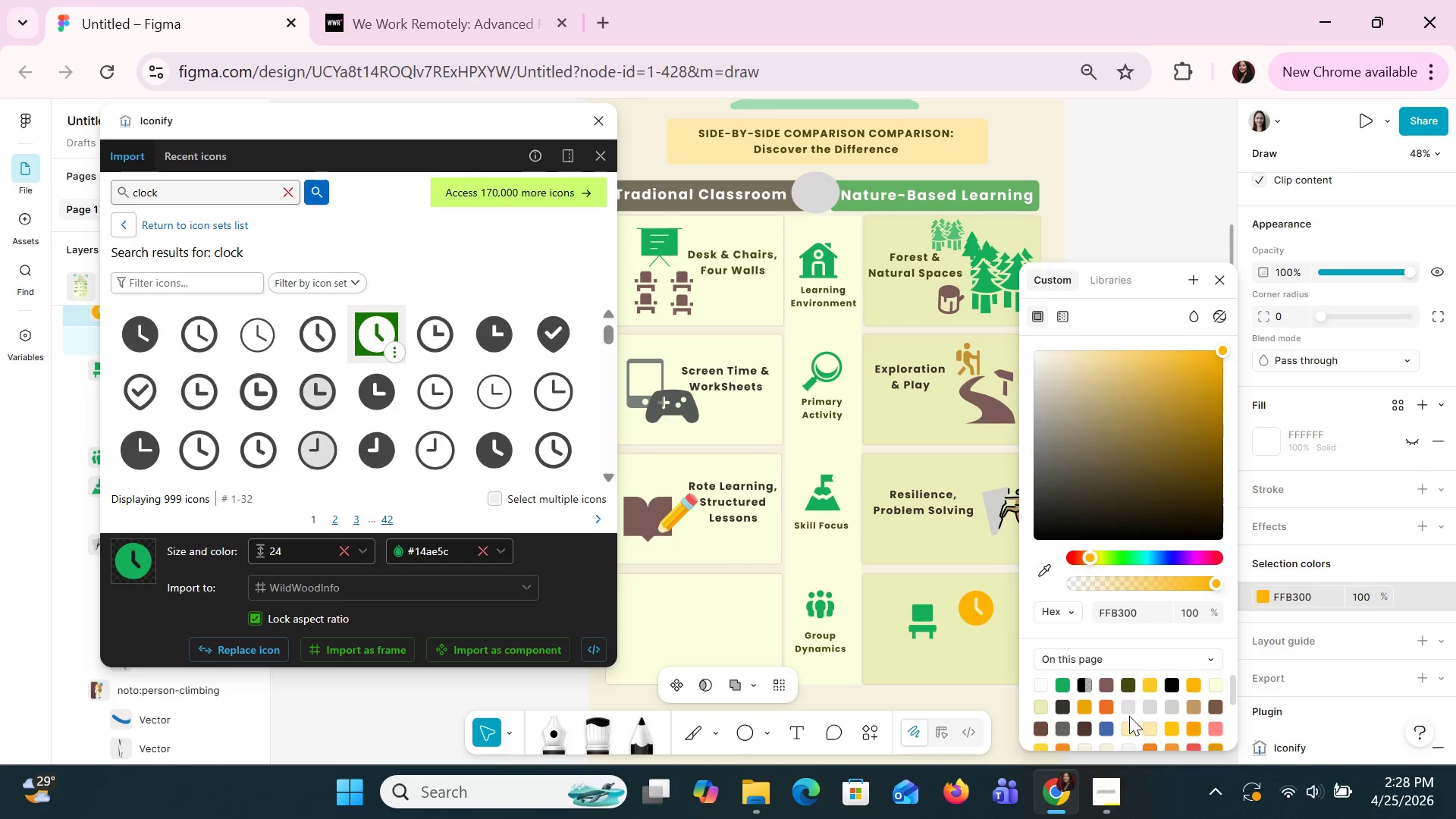 
left_click([1108, 709])
 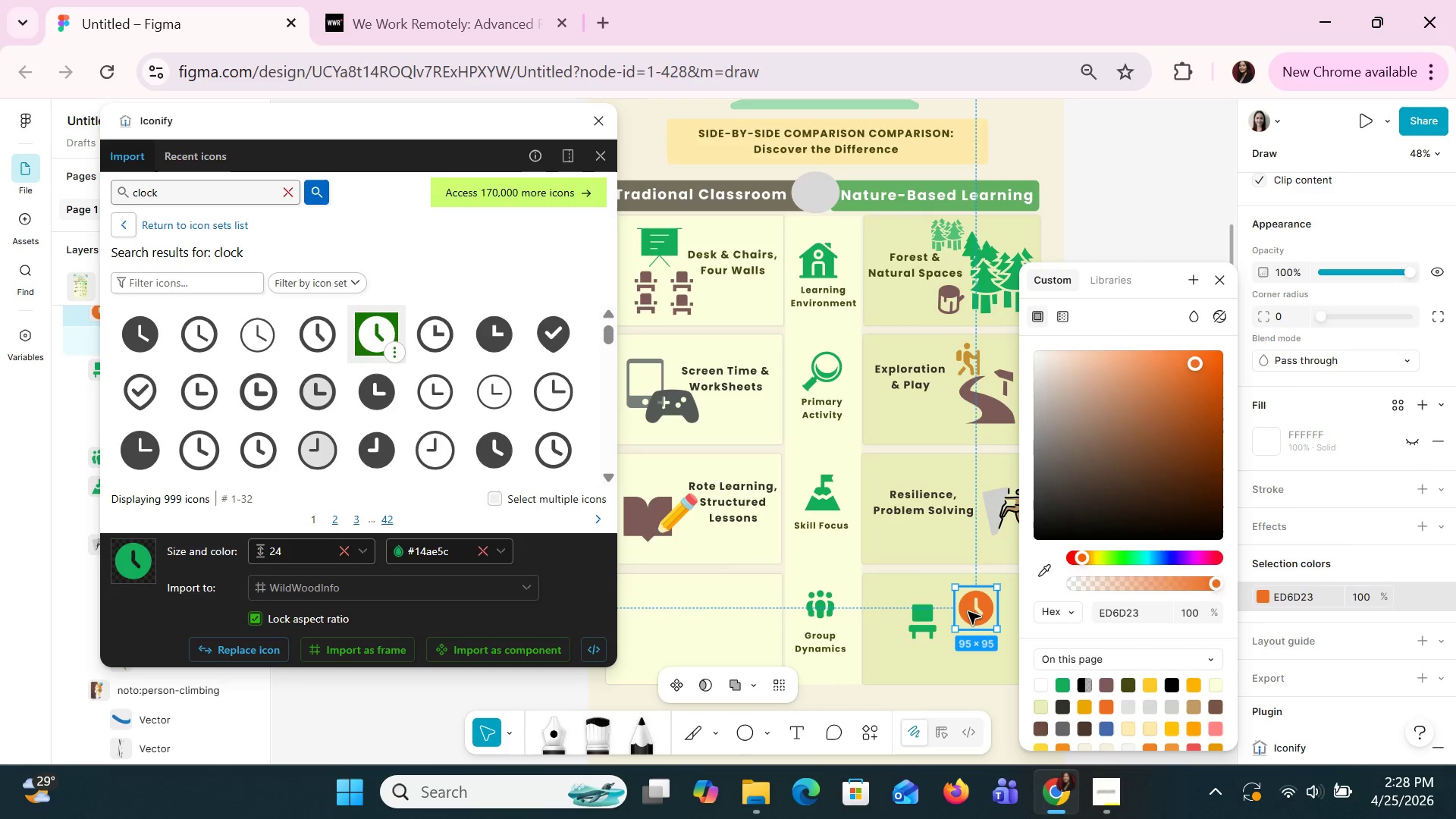 
left_click_drag(start_coordinate=[977, 617], to_coordinate=[651, 610])
 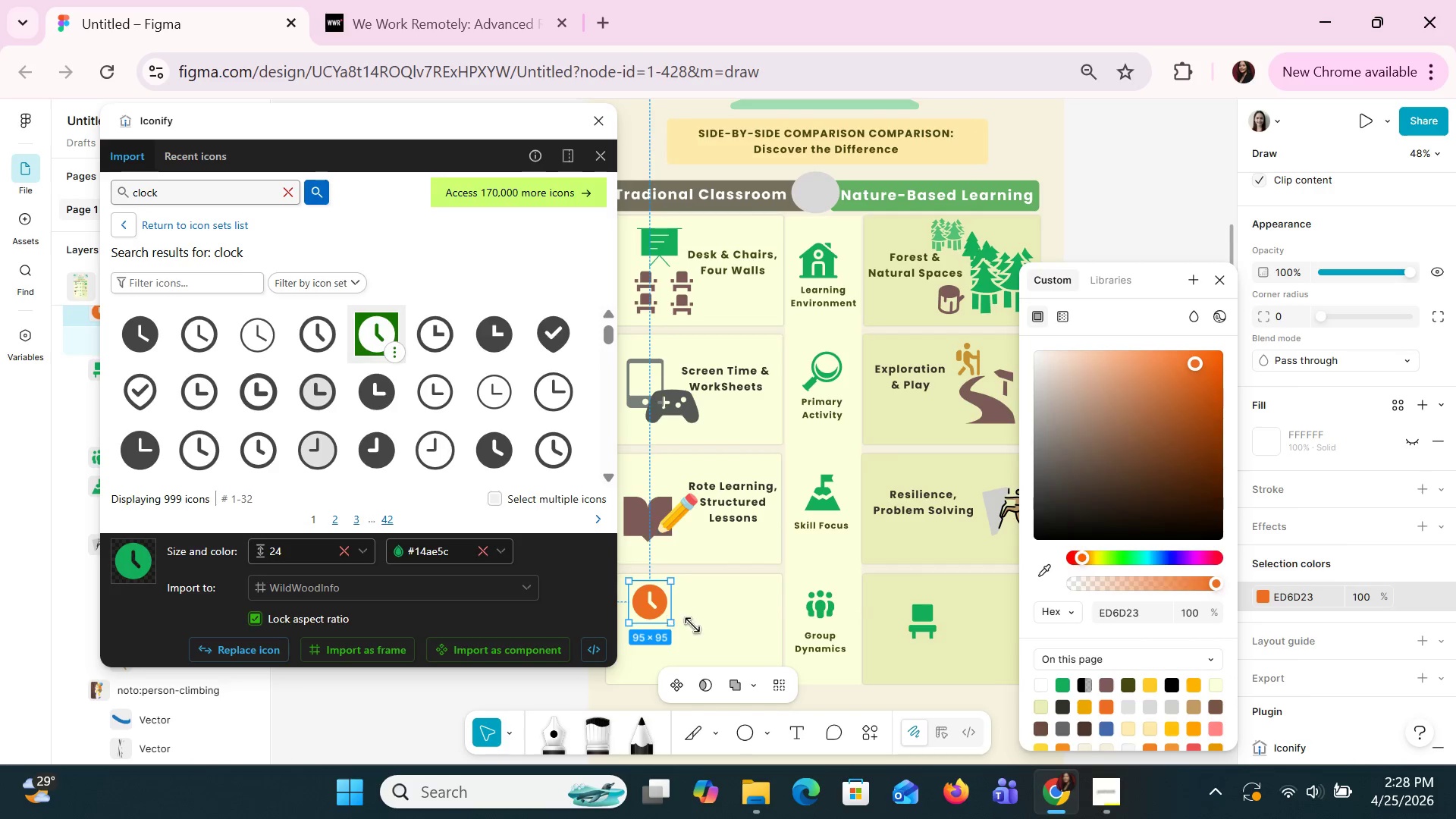 
left_click([908, 629])
 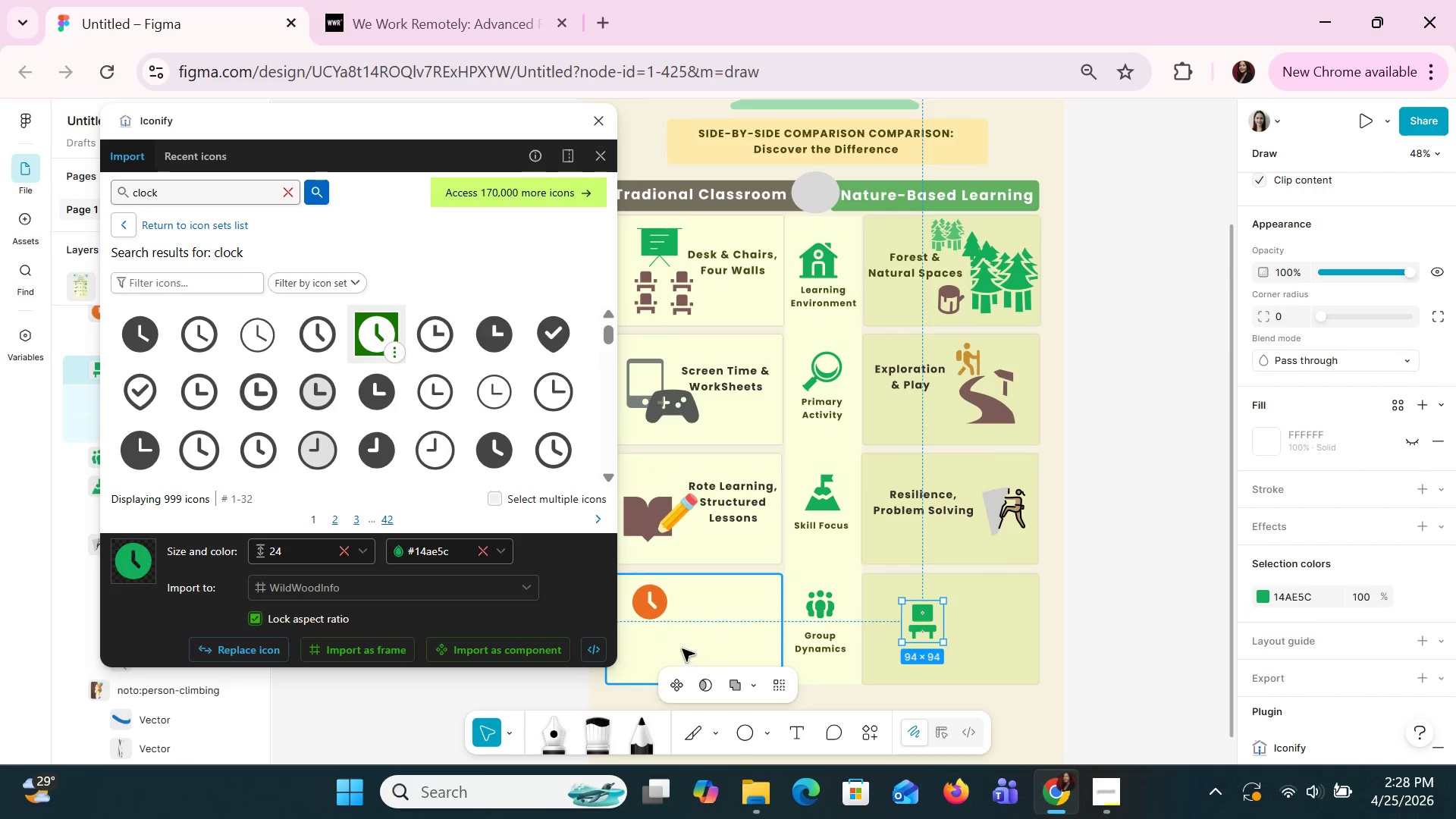 
left_click([674, 642])
 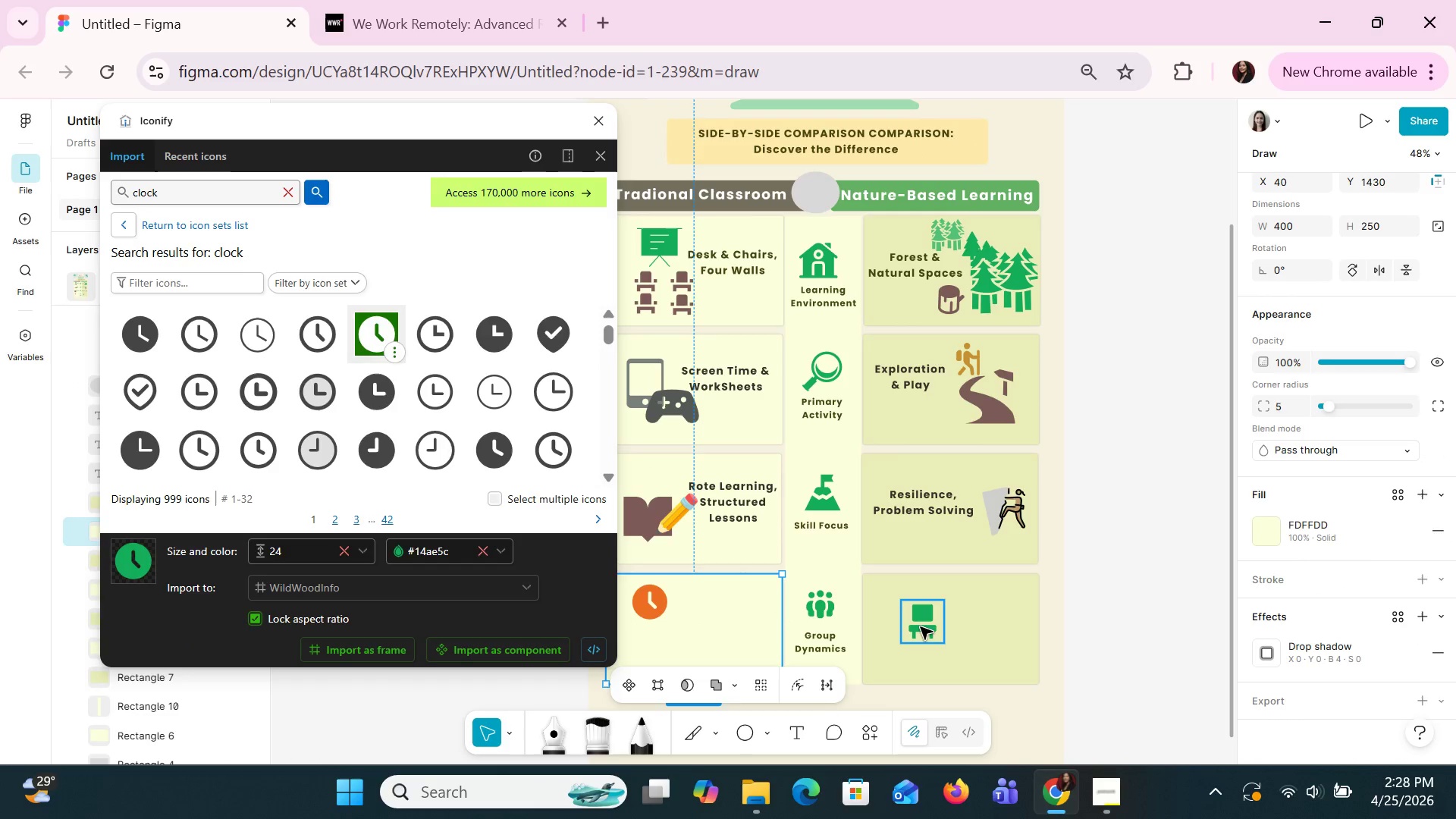 
left_click([920, 627])
 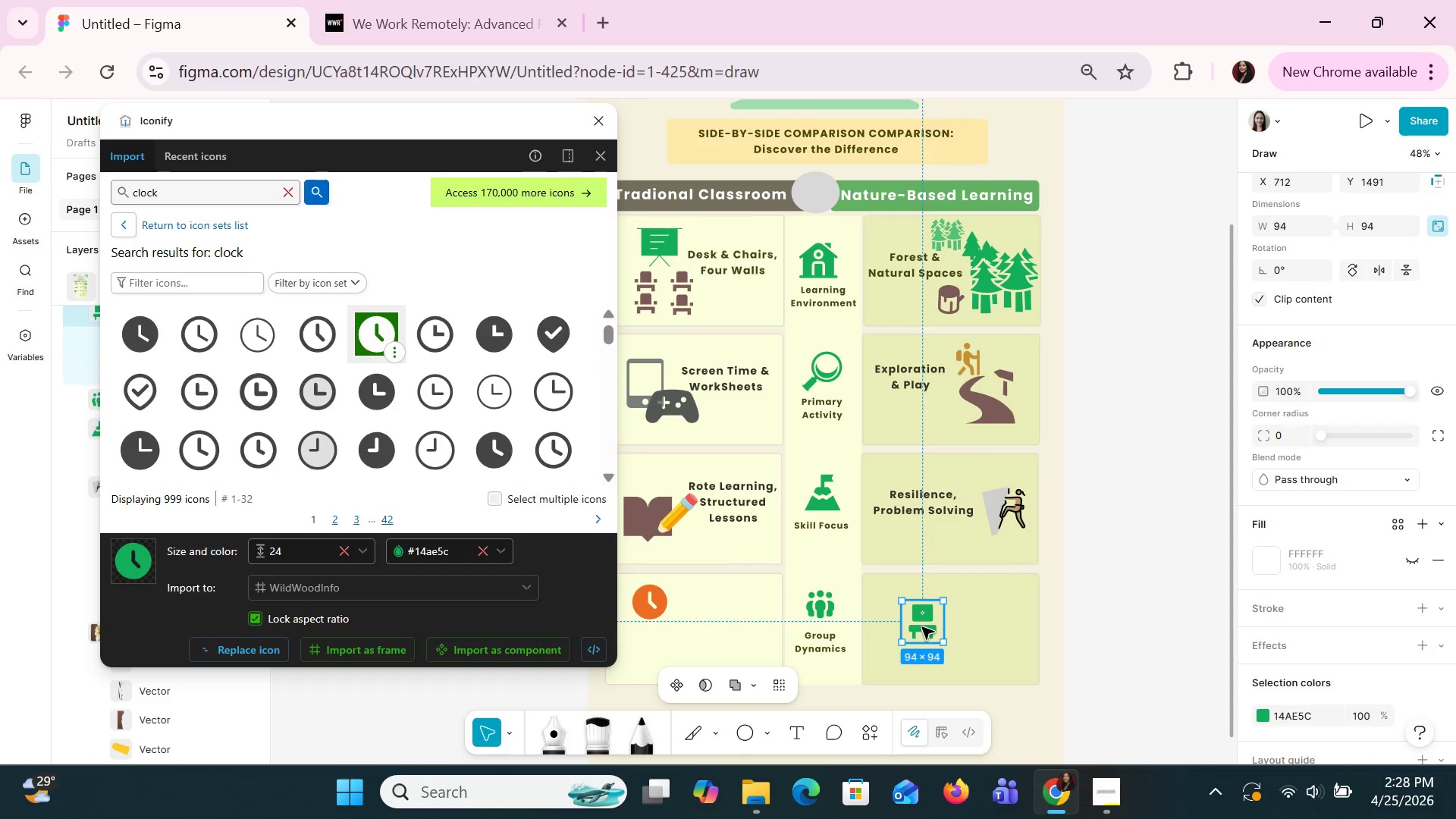 
left_click_drag(start_coordinate=[921, 626], to_coordinate=[638, 648])
 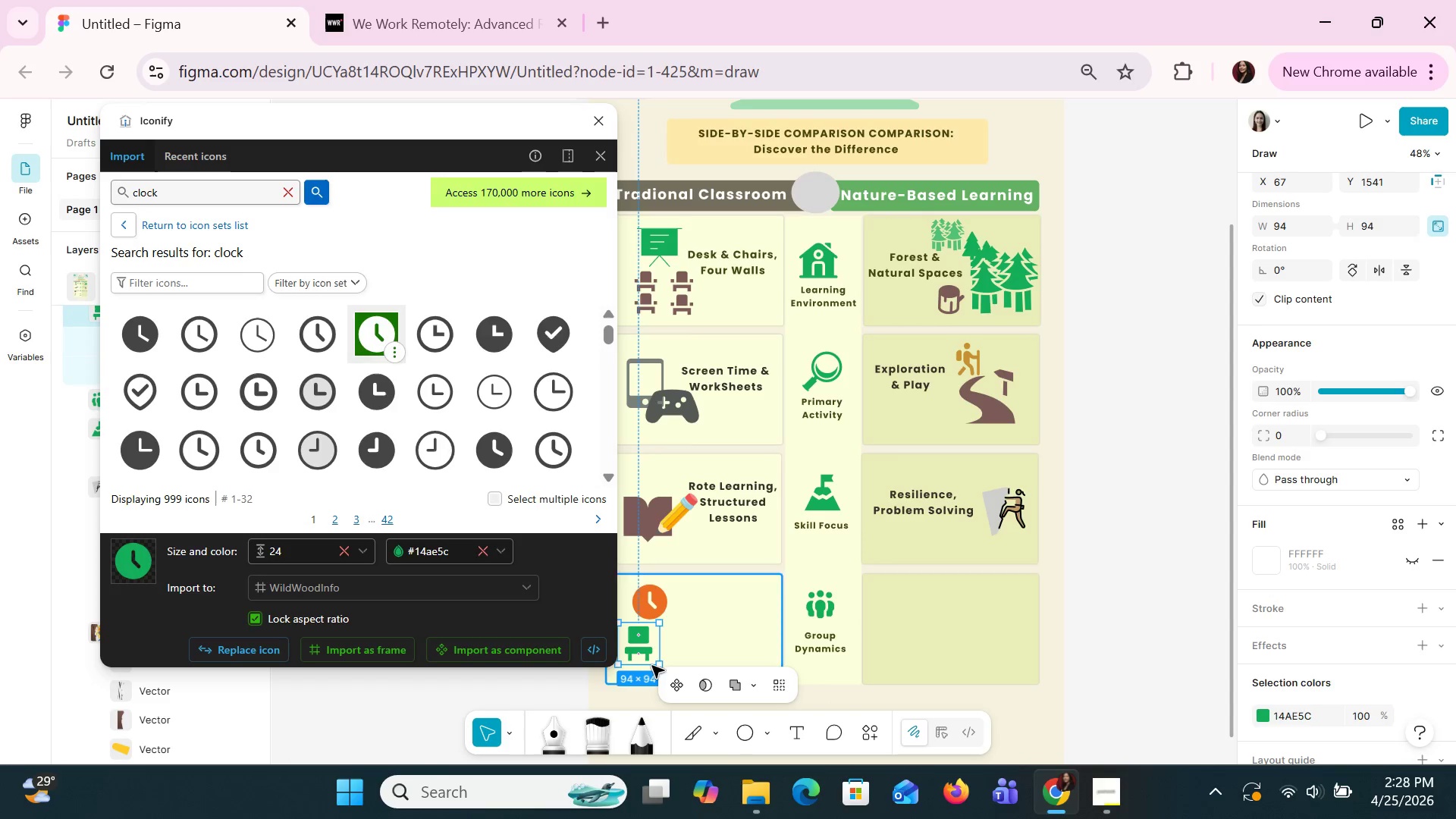 
left_click_drag(start_coordinate=[659, 669], to_coordinate=[633, 644])
 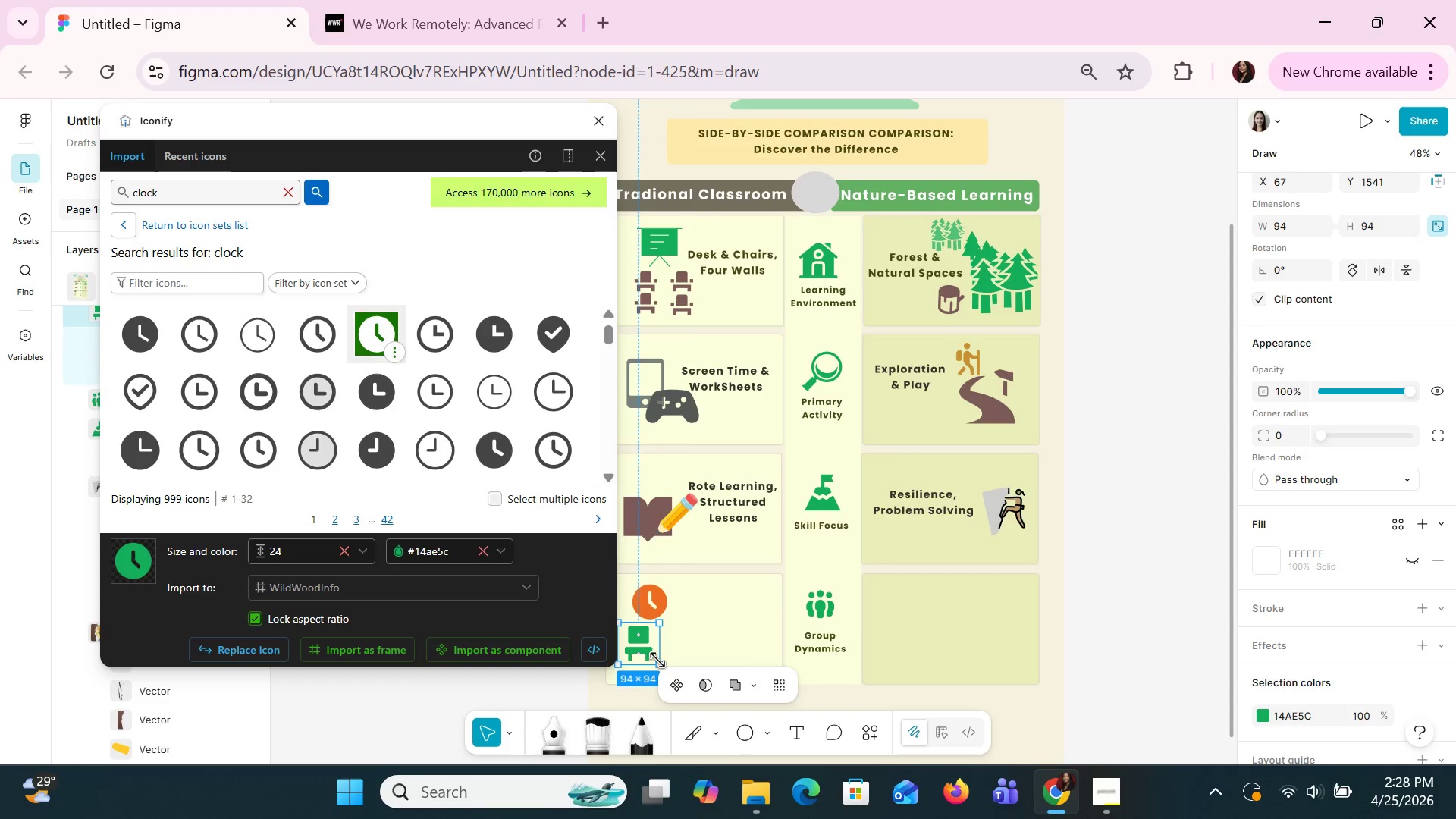 
left_click_drag(start_coordinate=[656, 661], to_coordinate=[641, 645])
 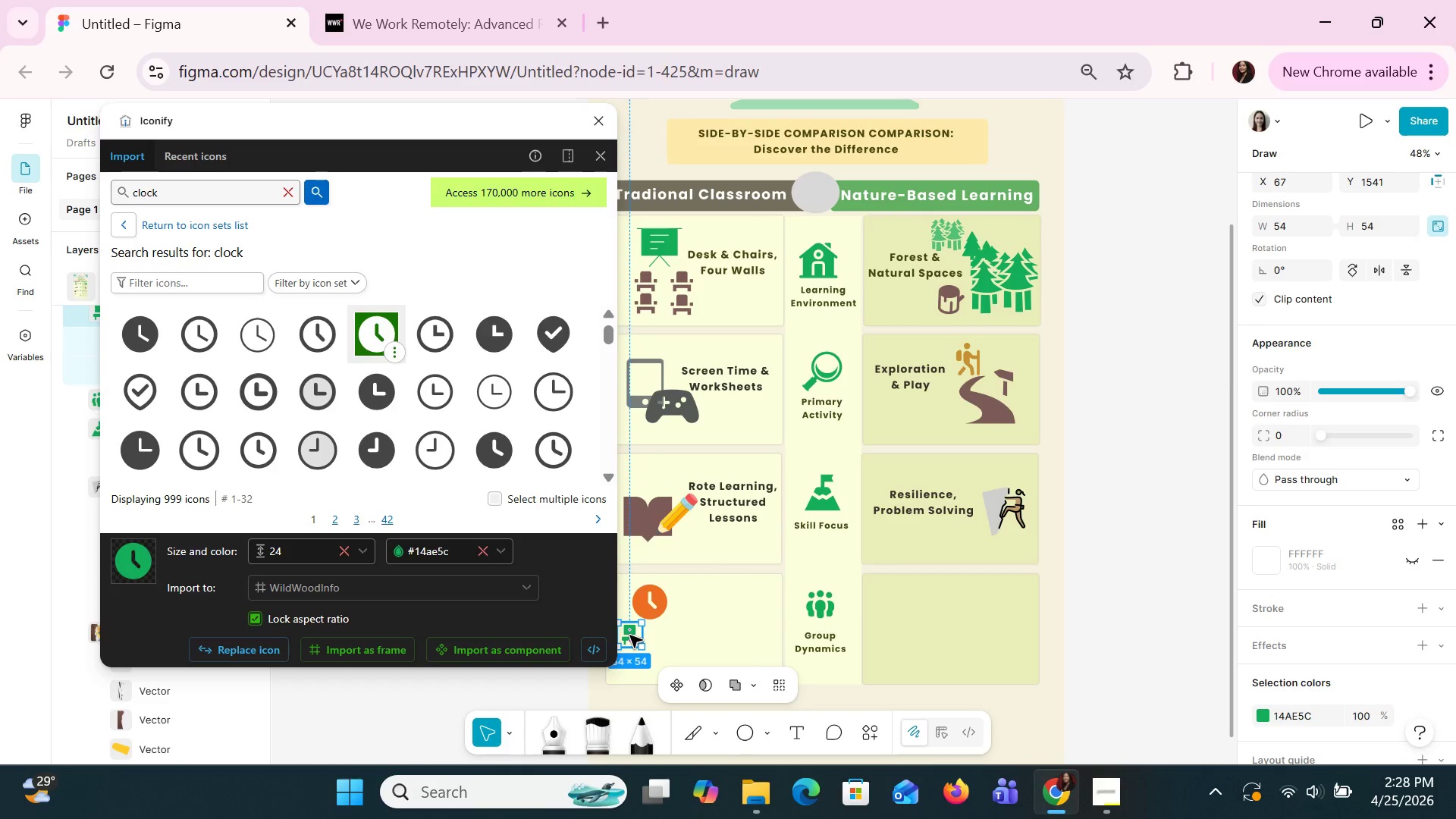 
left_click_drag(start_coordinate=[629, 635], to_coordinate=[636, 644])
 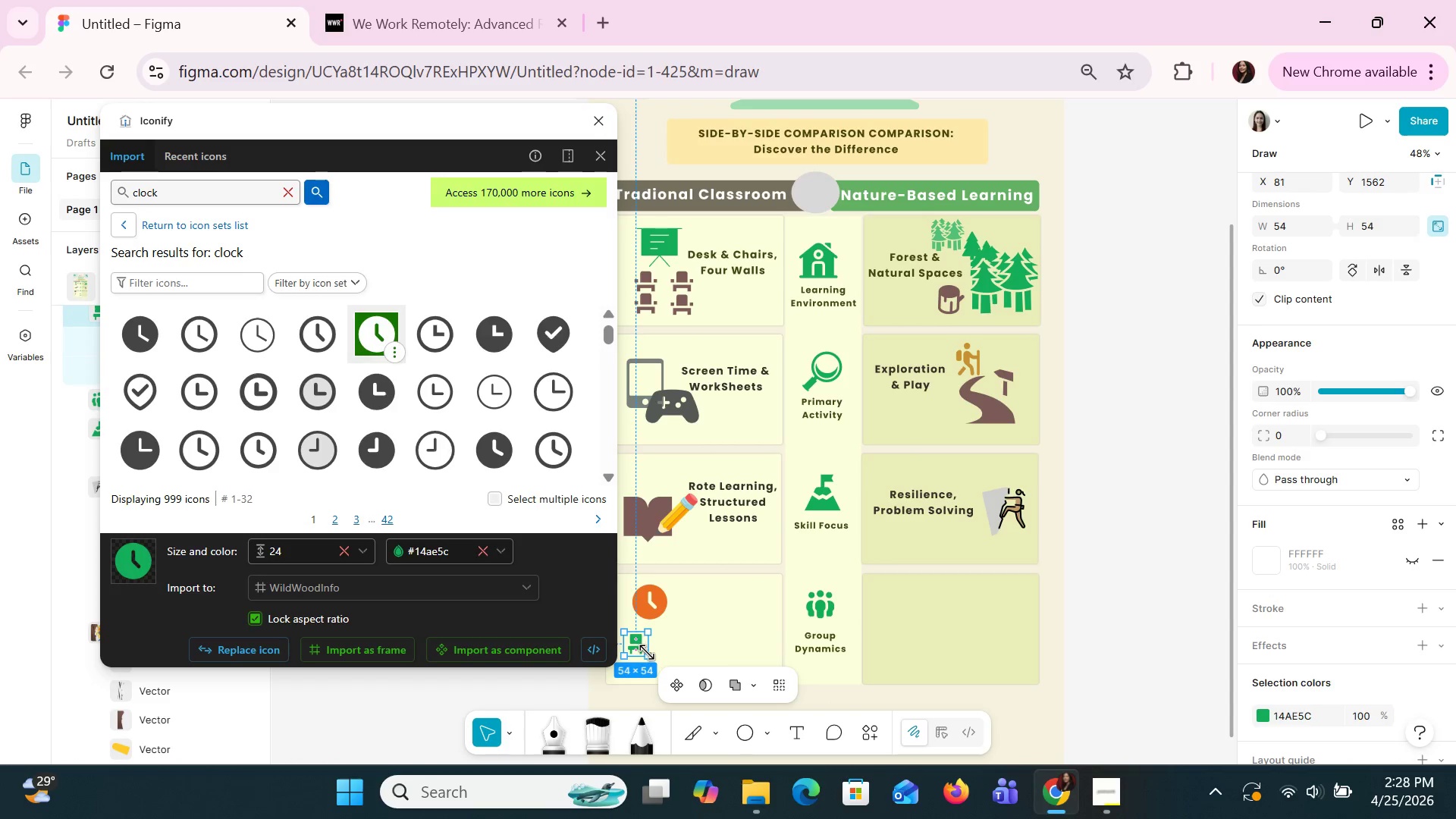 
left_click_drag(start_coordinate=[647, 653], to_coordinate=[654, 658])
 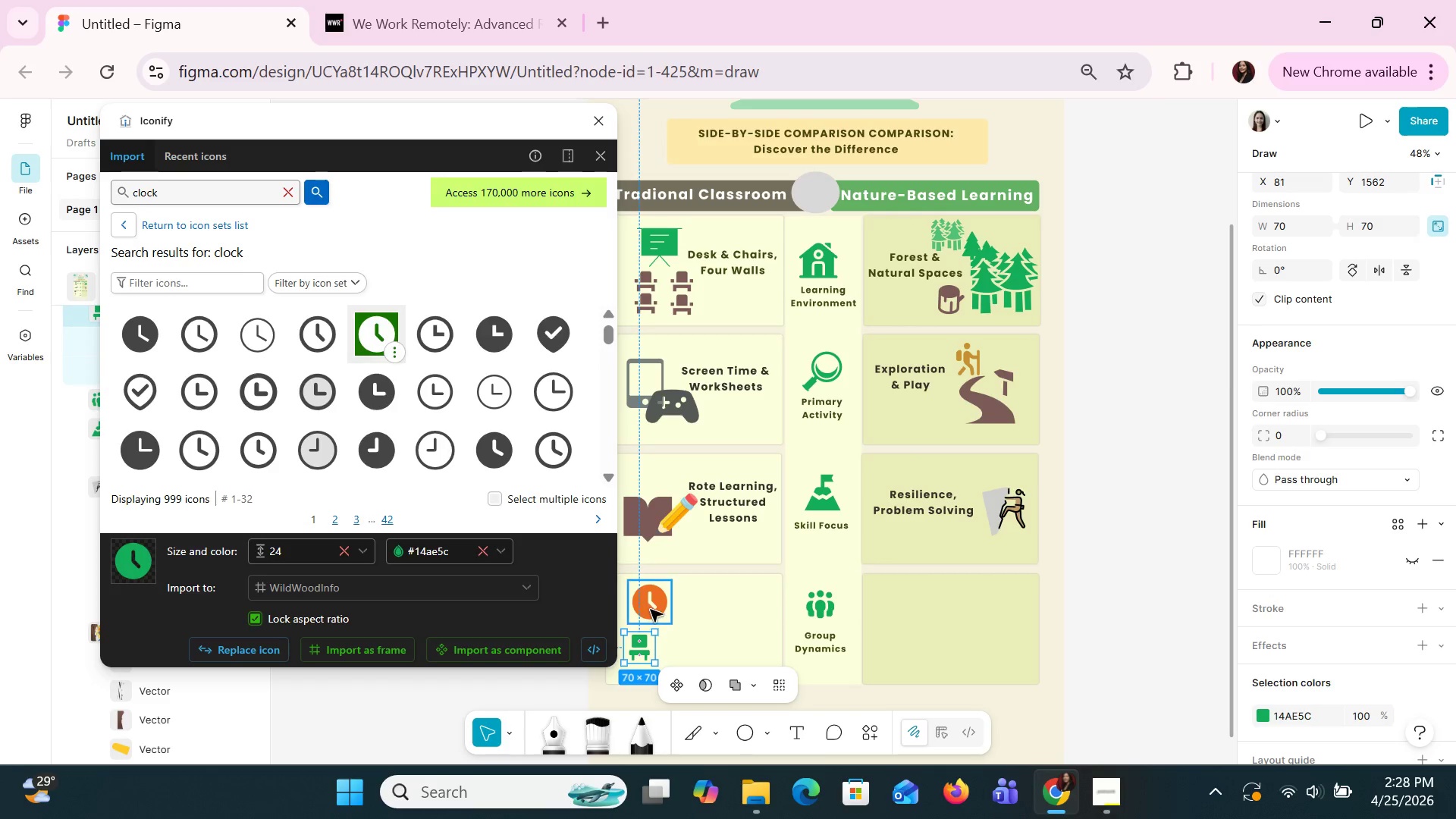 
left_click([651, 609])
 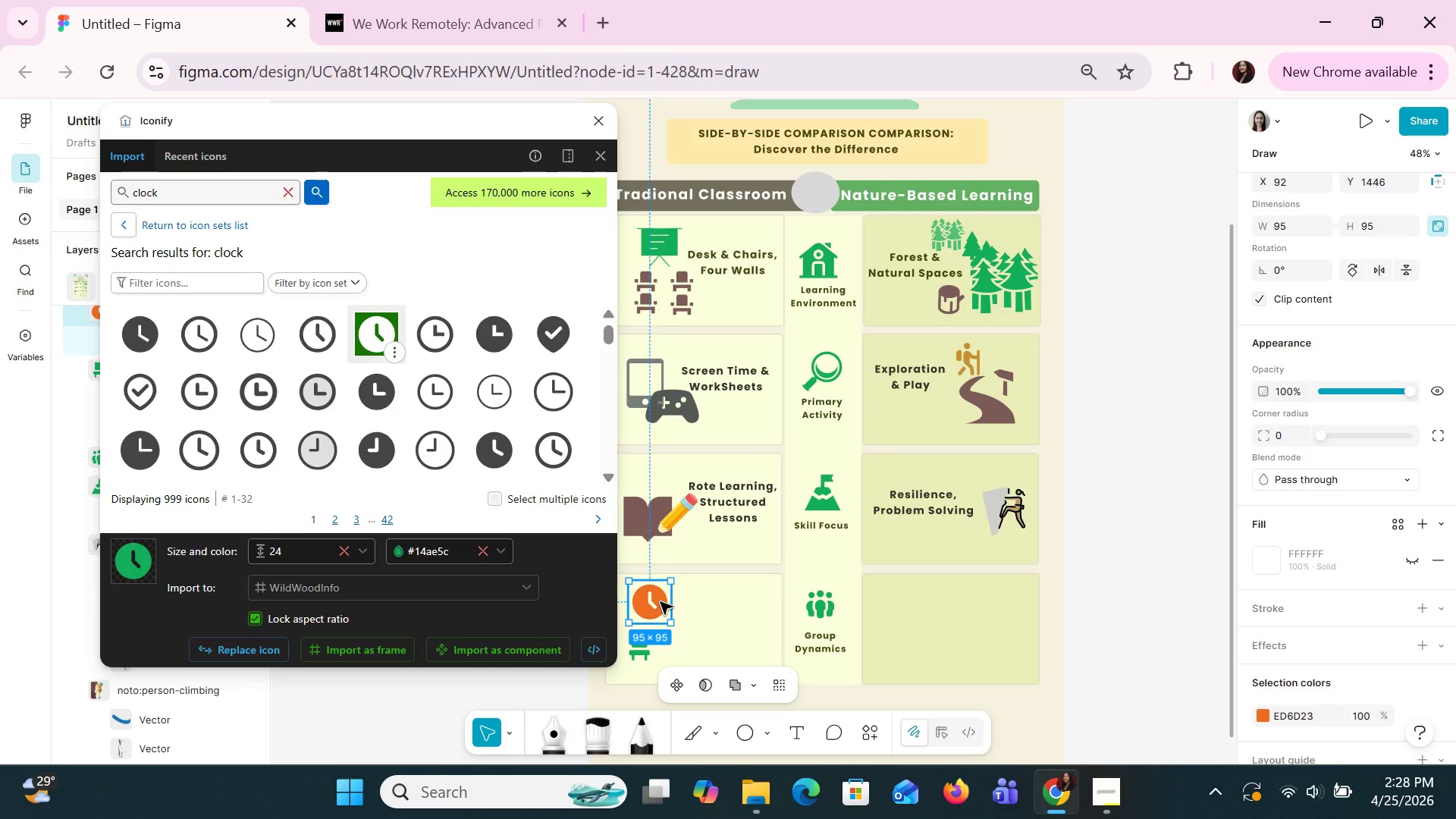 
left_click_drag(start_coordinate=[660, 602], to_coordinate=[665, 610])
 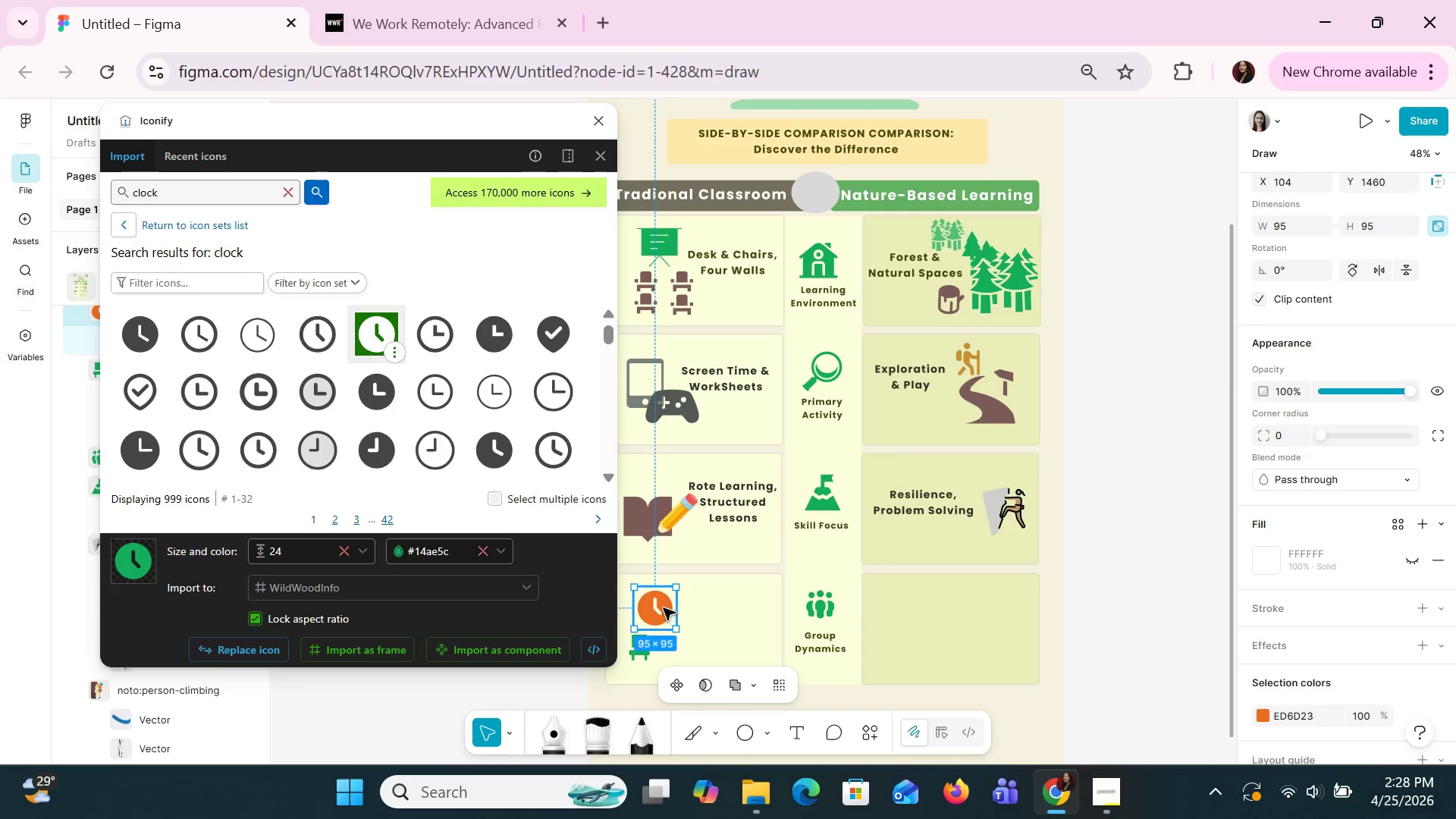 
left_click_drag(start_coordinate=[665, 610], to_coordinate=[658, 604])
 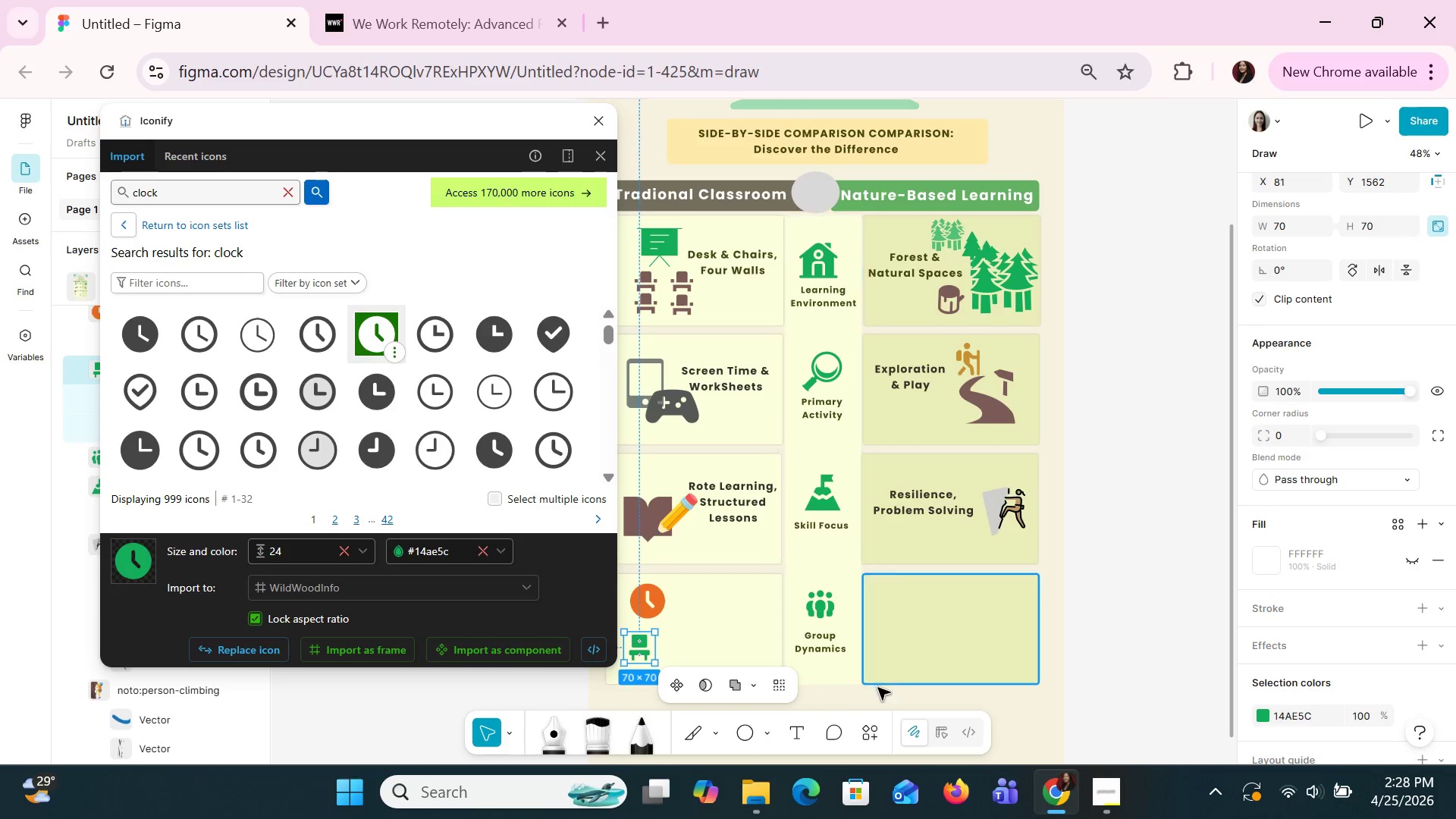 
scroll: coordinate [1311, 632], scroll_direction: down, amount: 4.0
 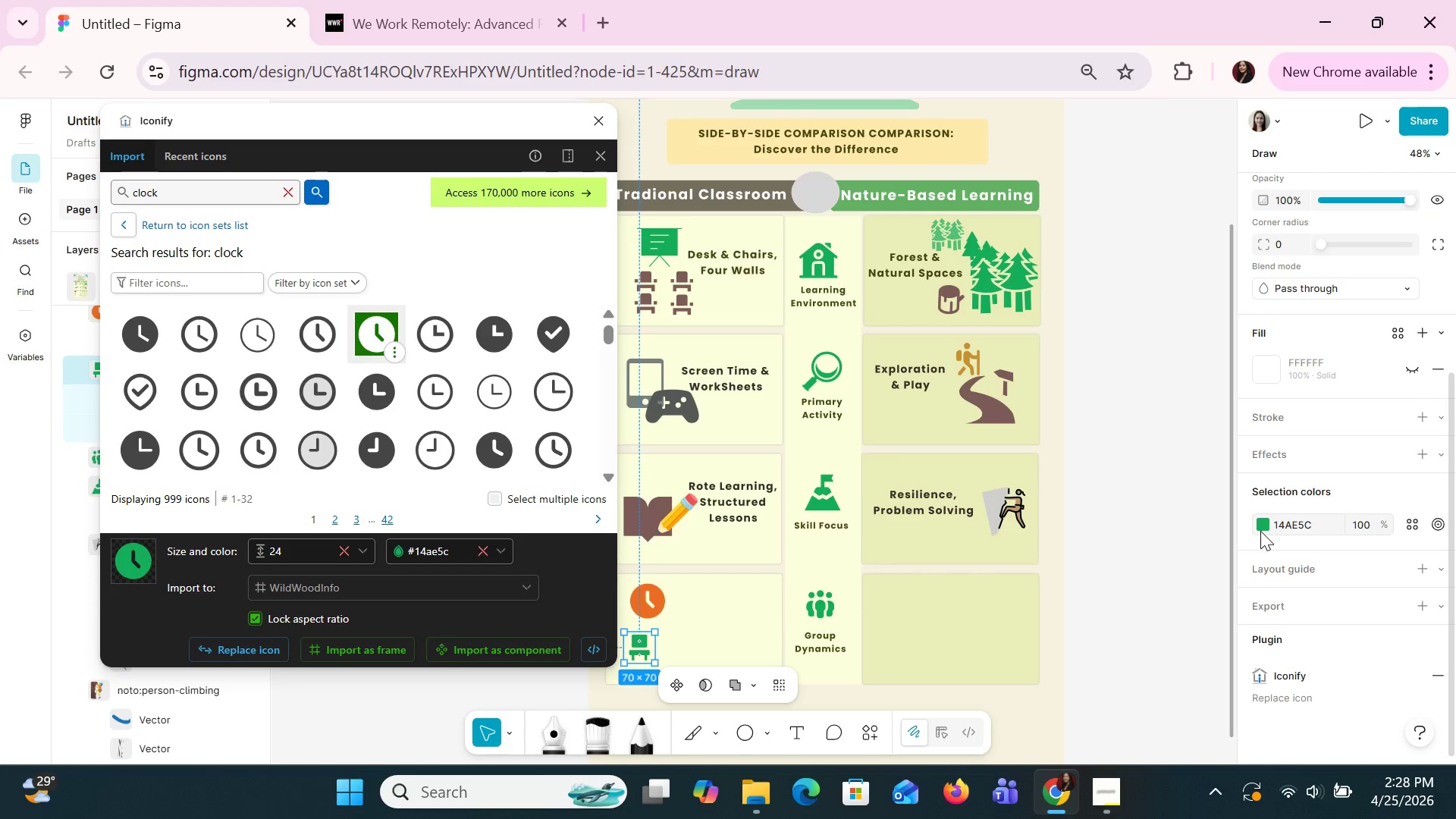 
left_click([1260, 531])
 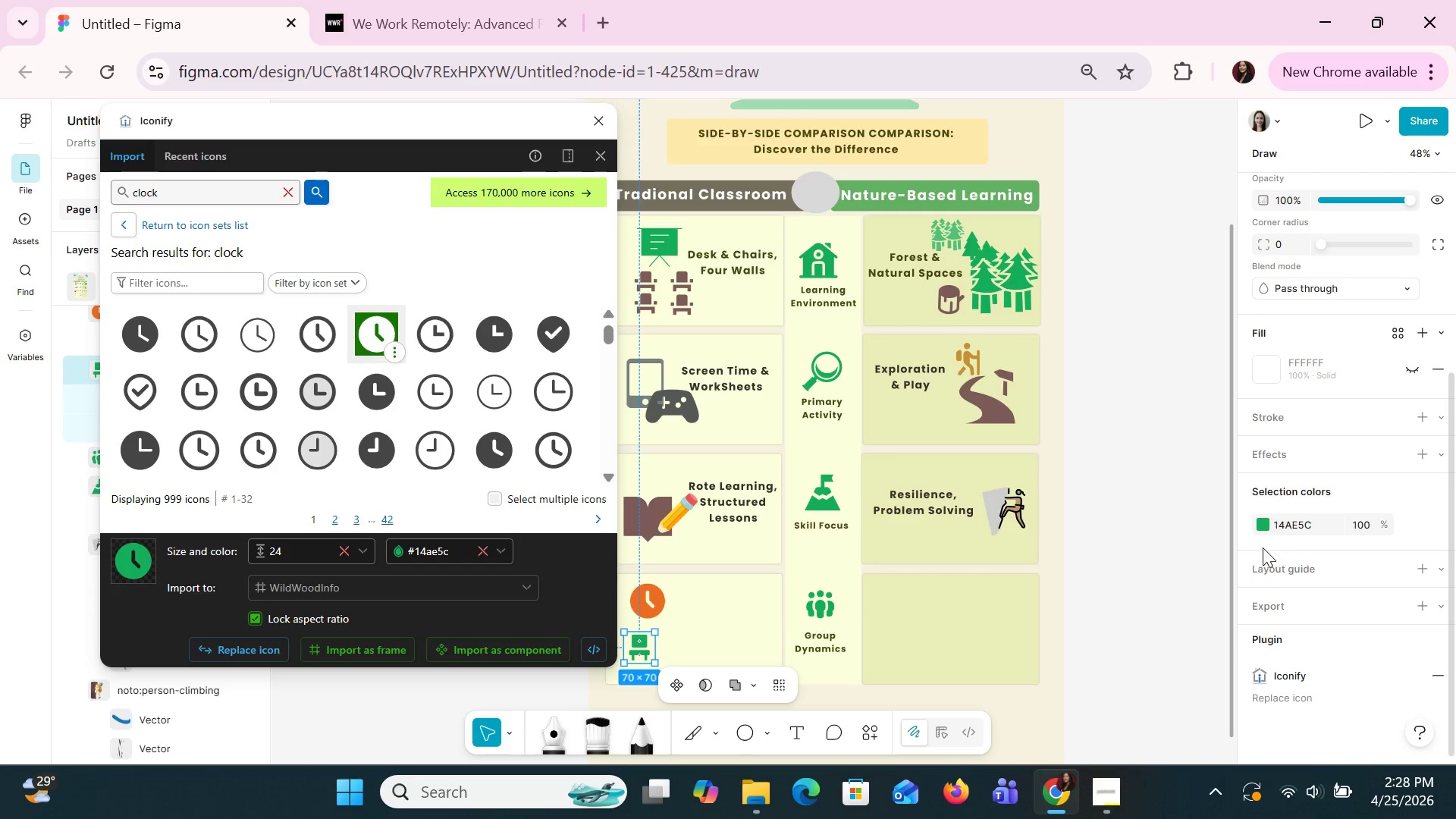 
left_click([1263, 527])
 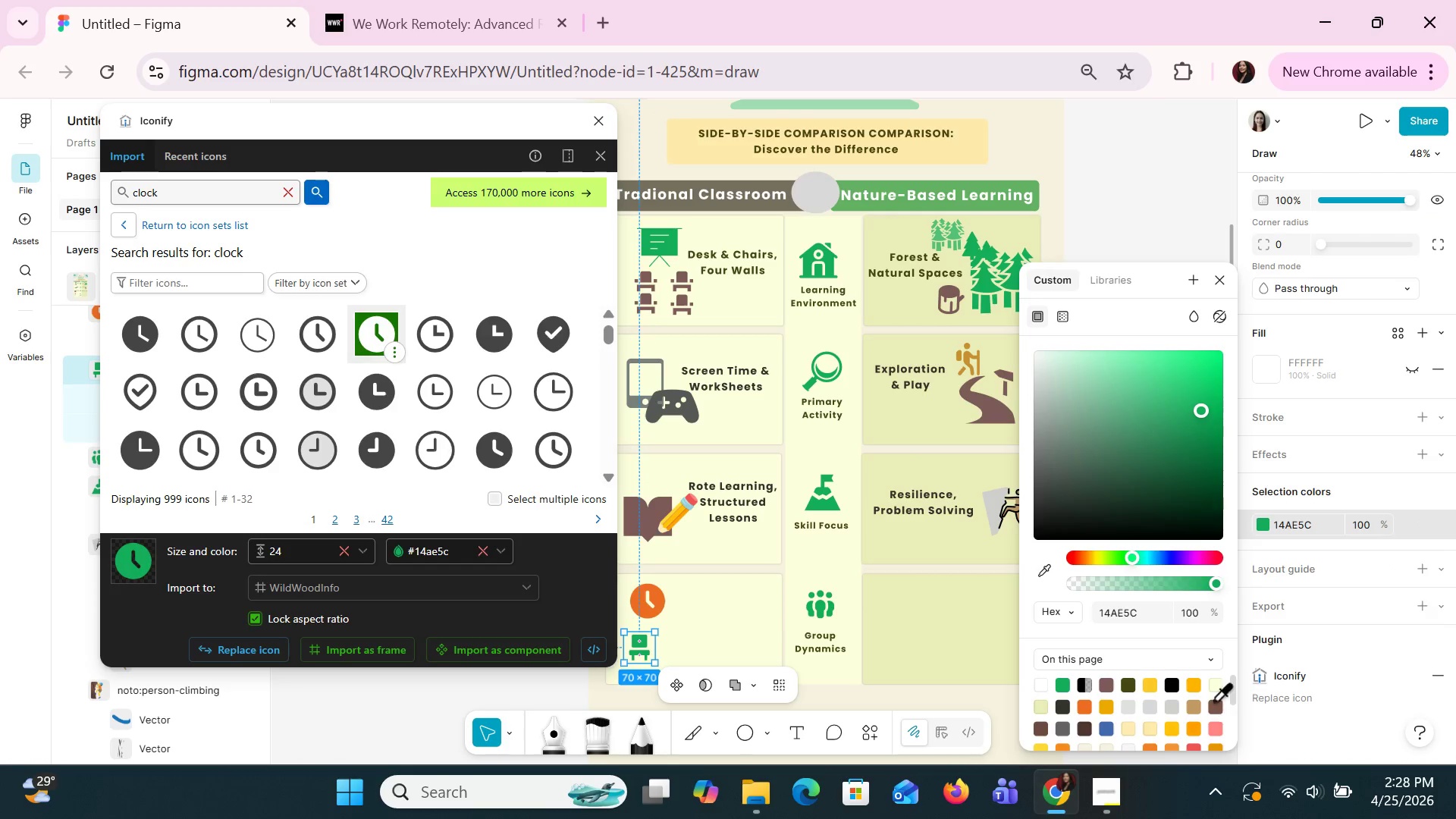 
left_click([1215, 703])
 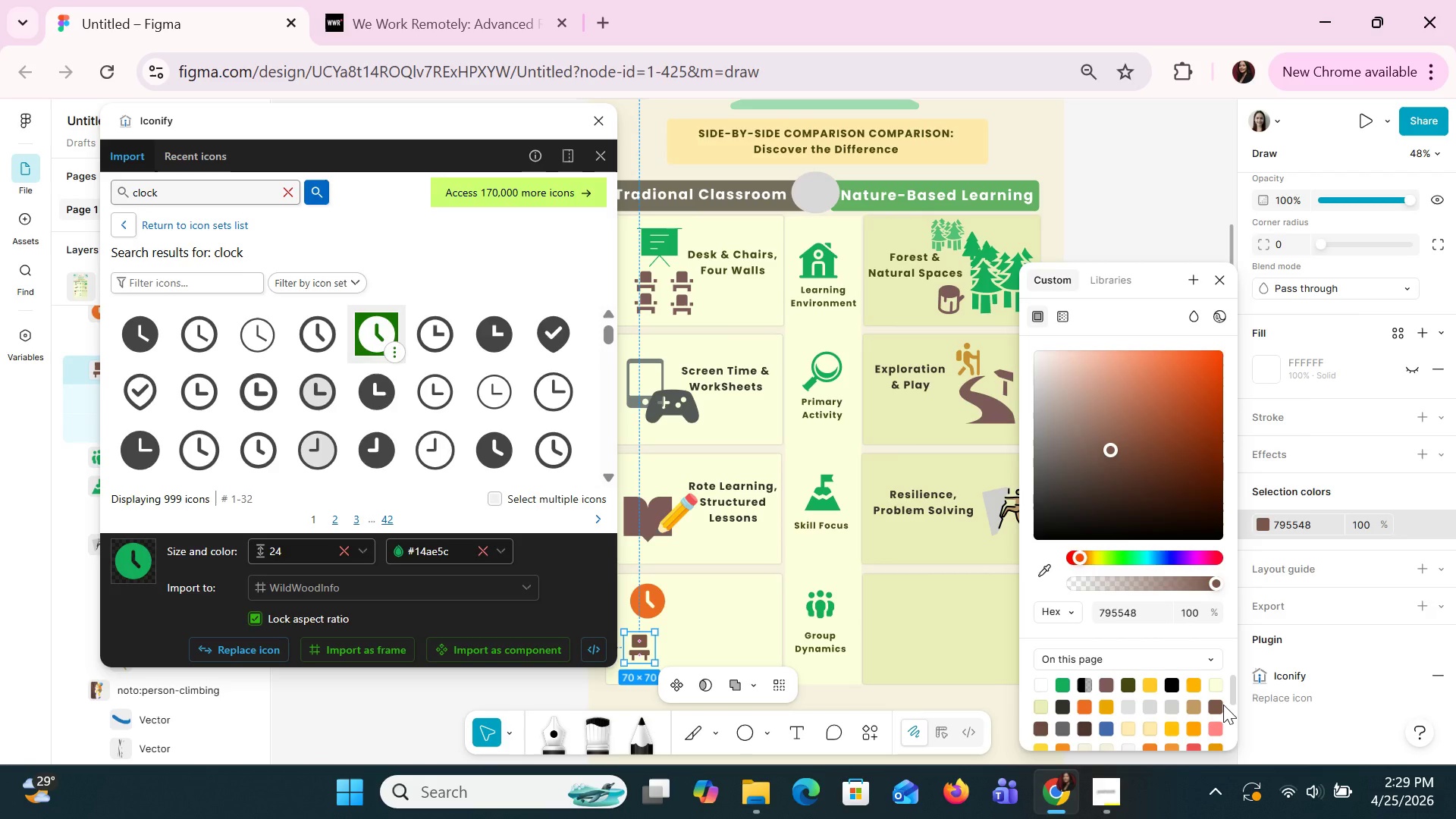 
wait(11.73)
 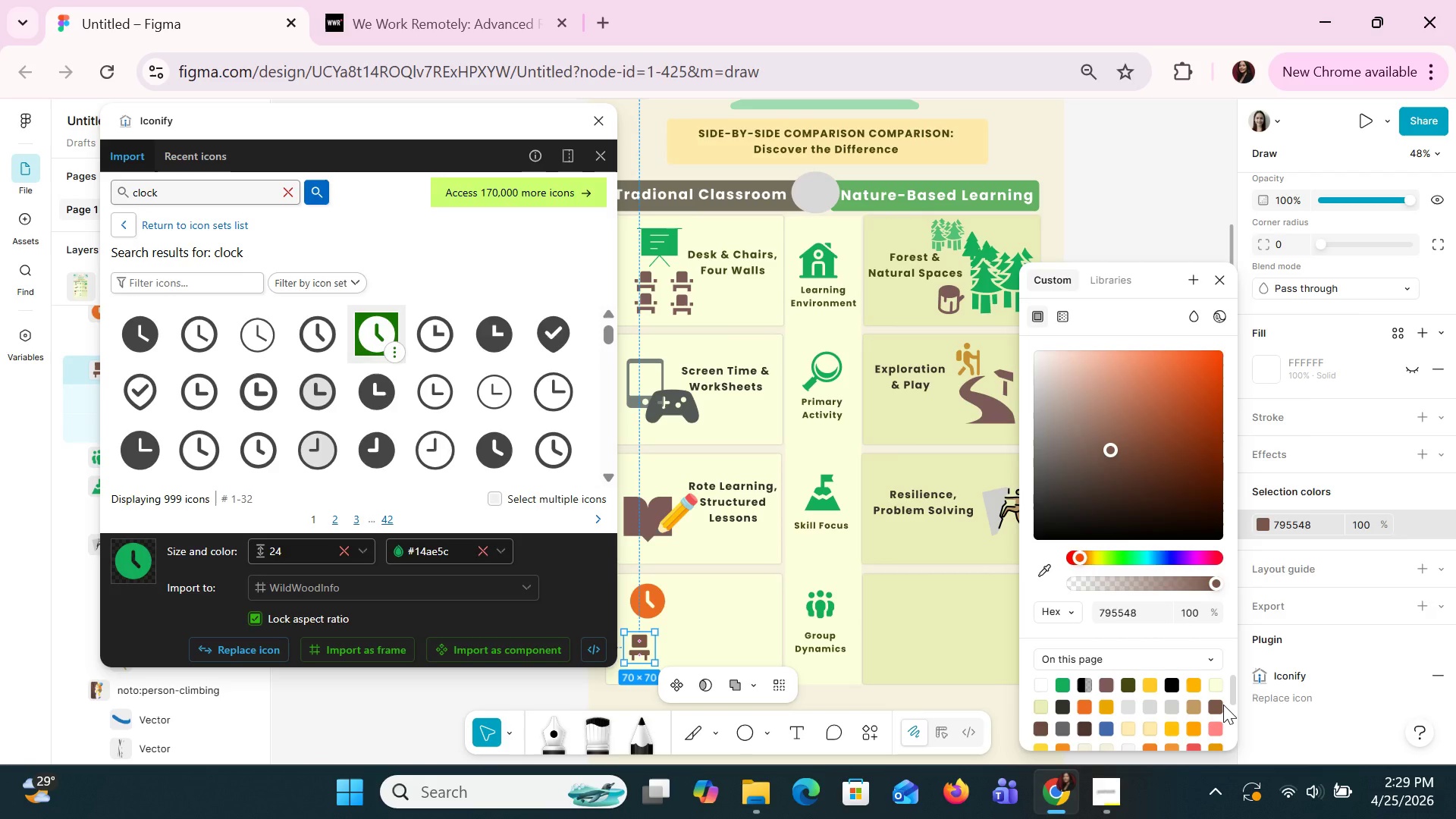 
left_click_drag(start_coordinate=[206, 190], to_coordinate=[32, 199])
 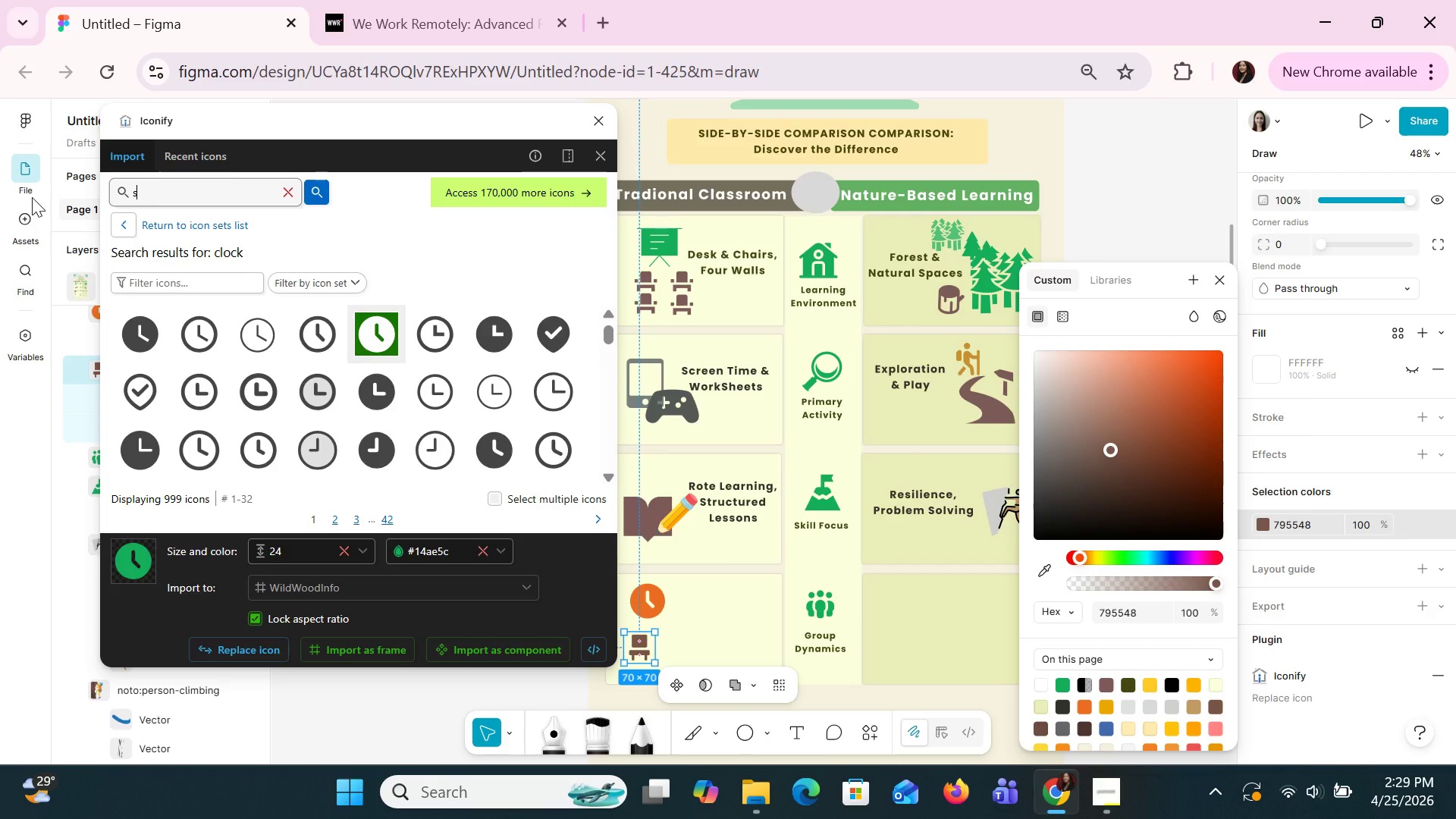 
type(school class)
 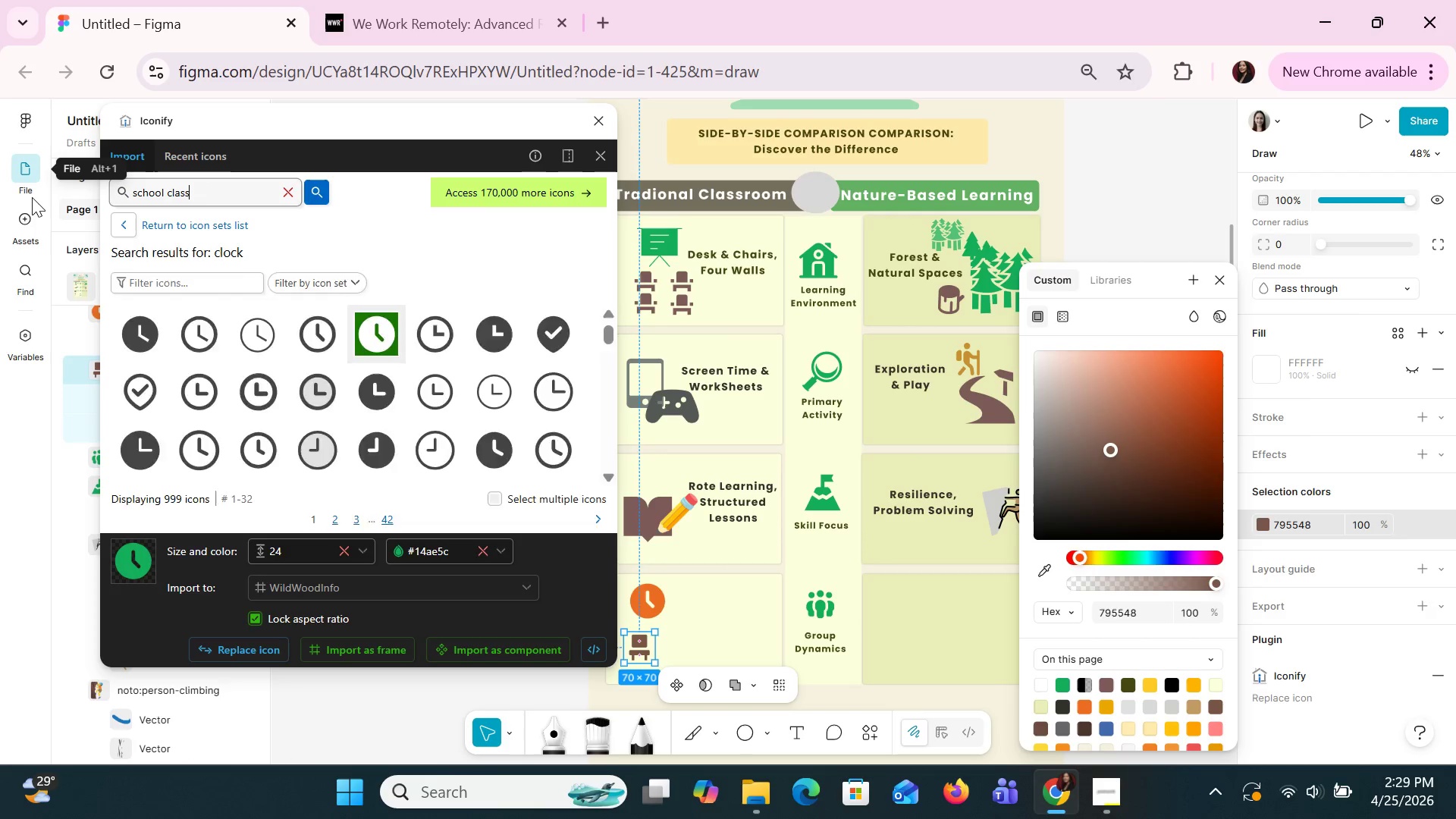 
key(Enter)
 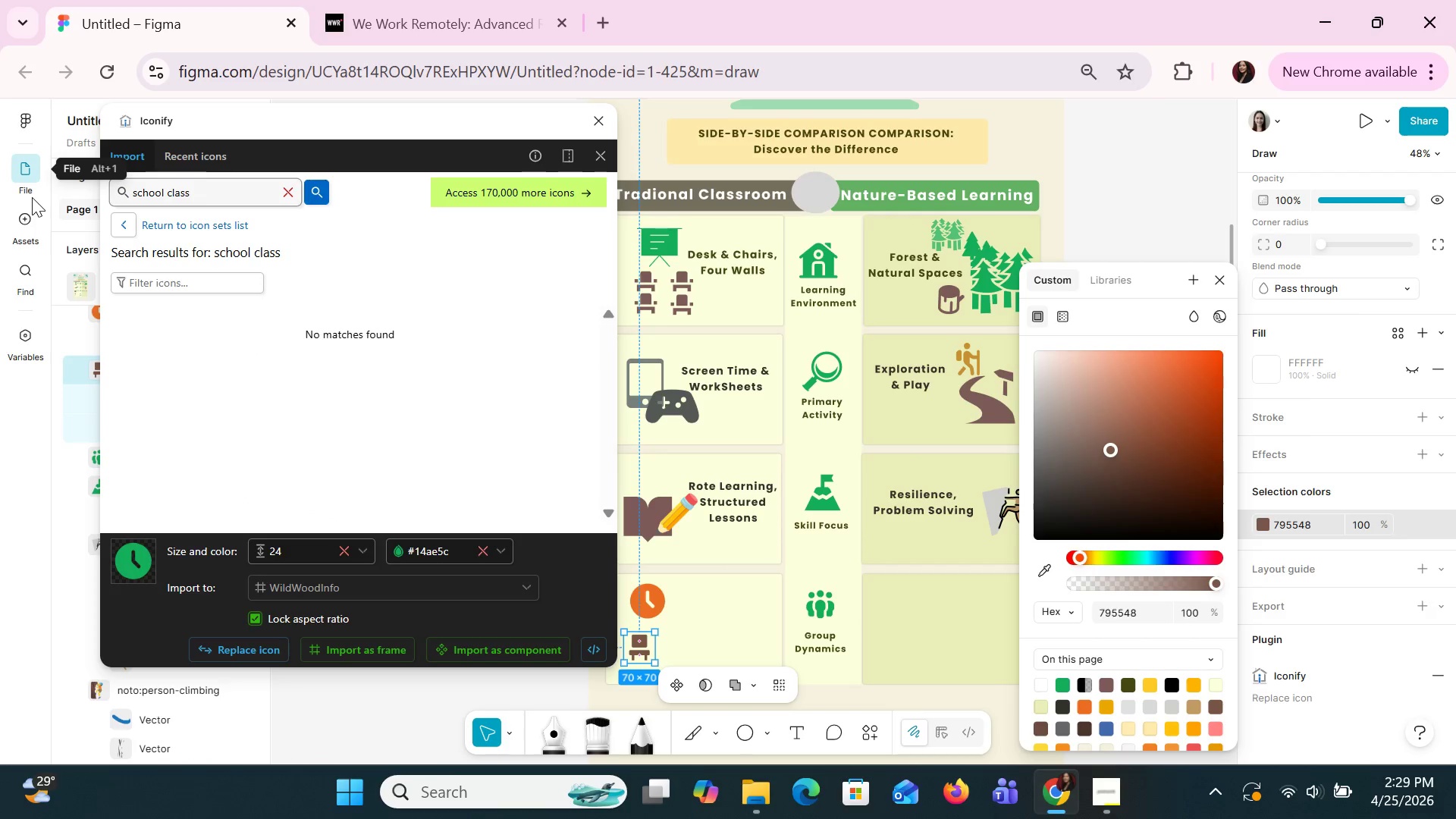 
hold_key(key=Backspace, duration=1.01)
 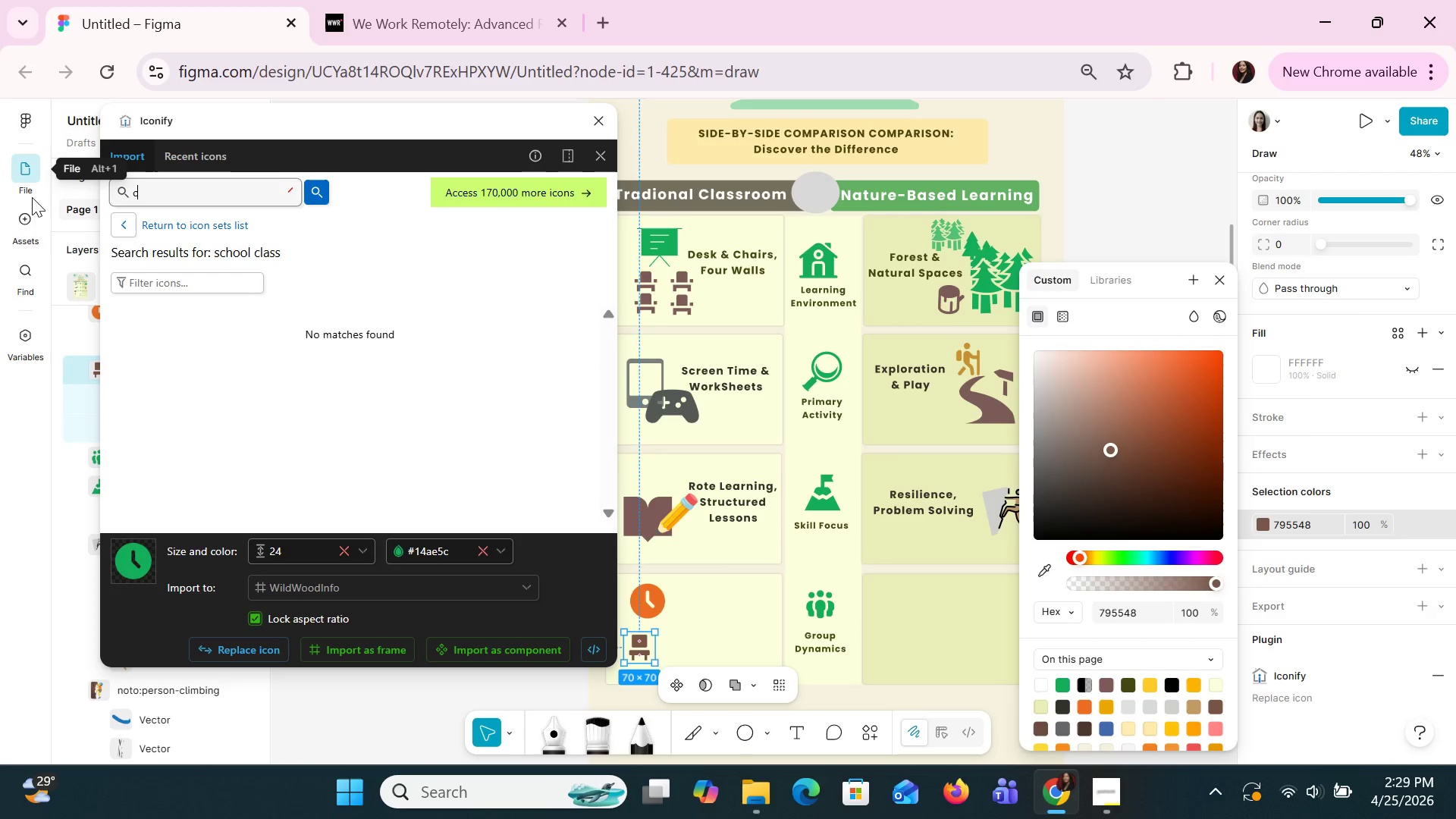 
type(class)
 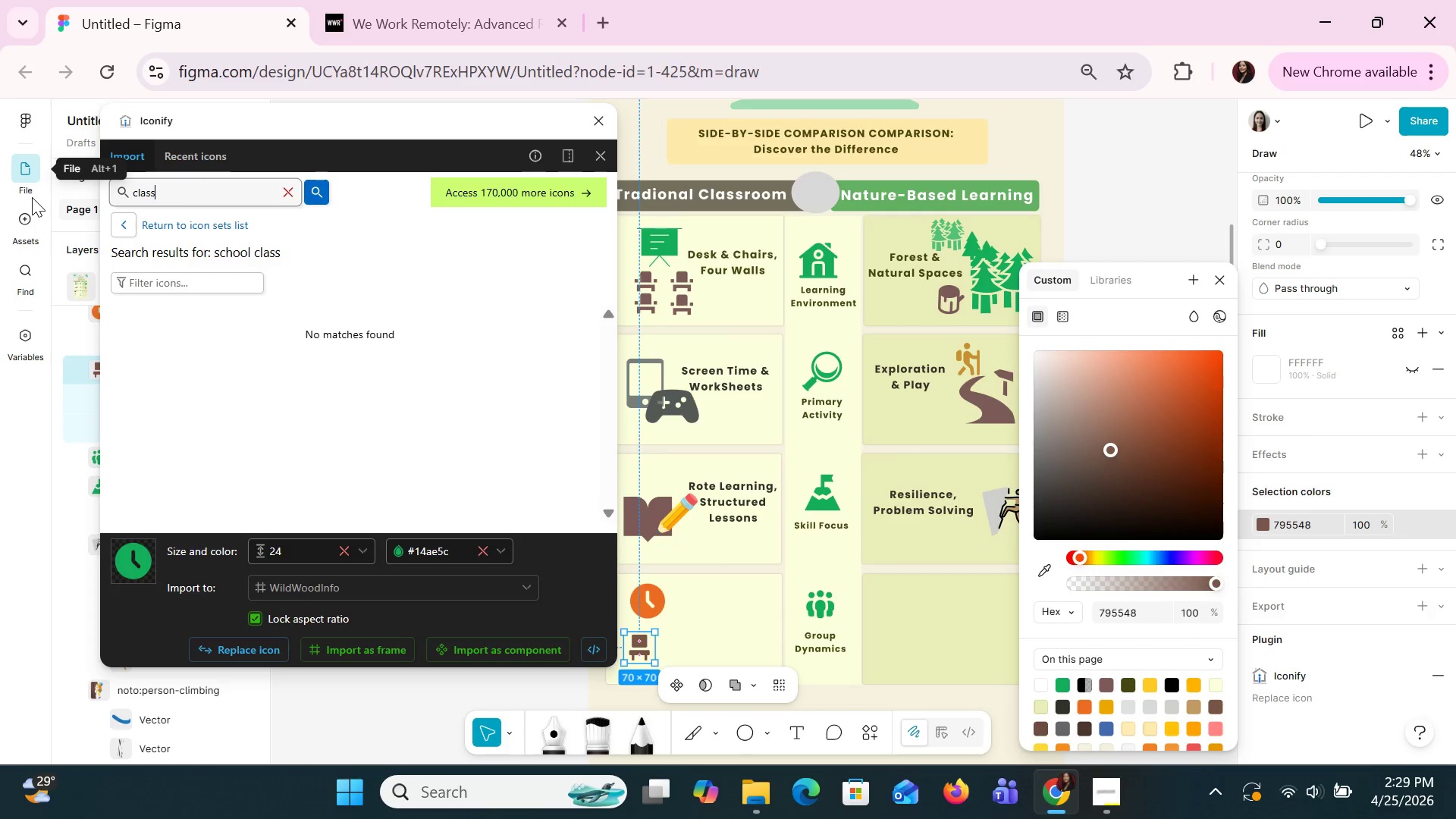 
key(Enter)
 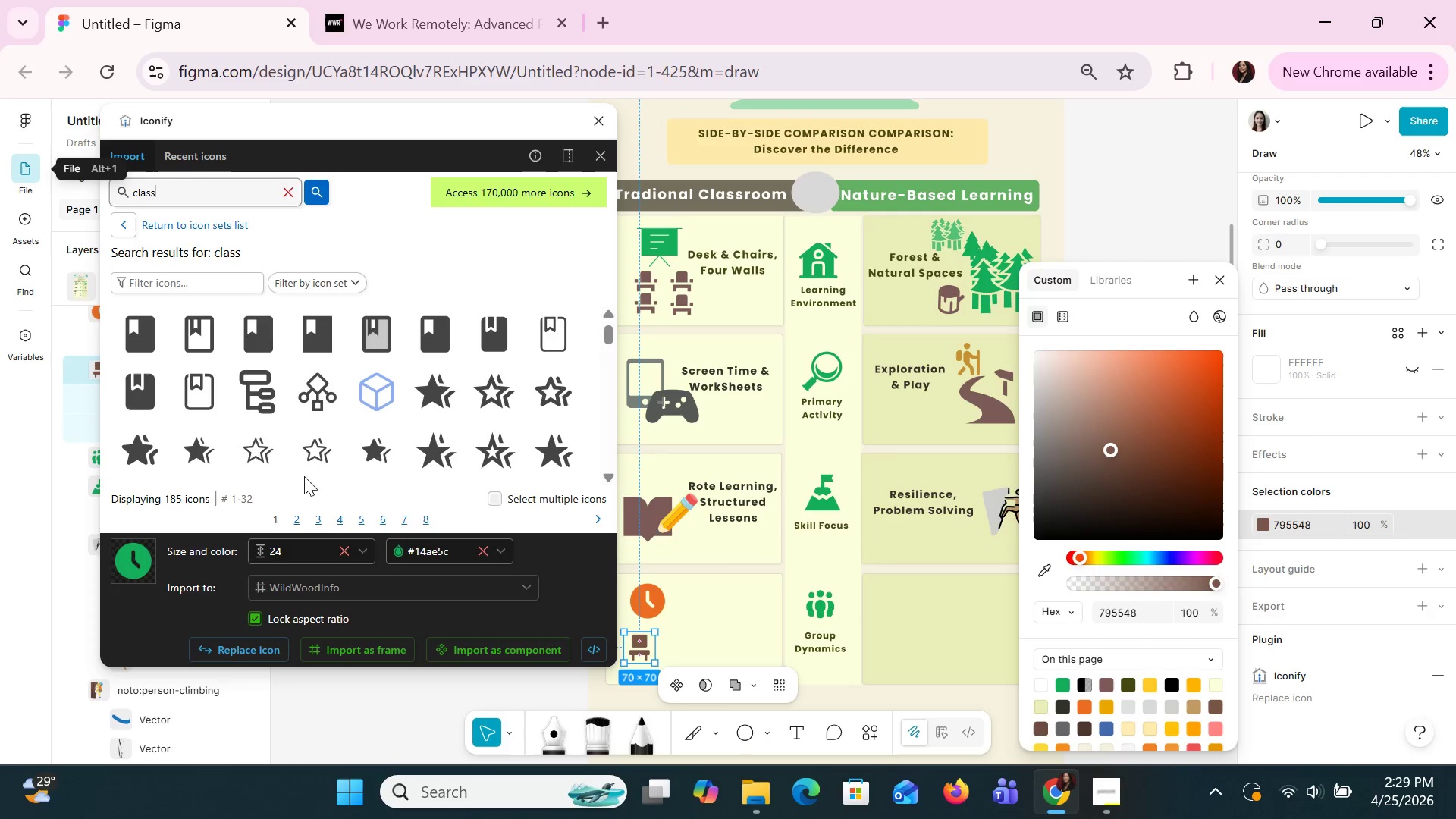 
scroll: coordinate [354, 363], scroll_direction: down, amount: 2.0
 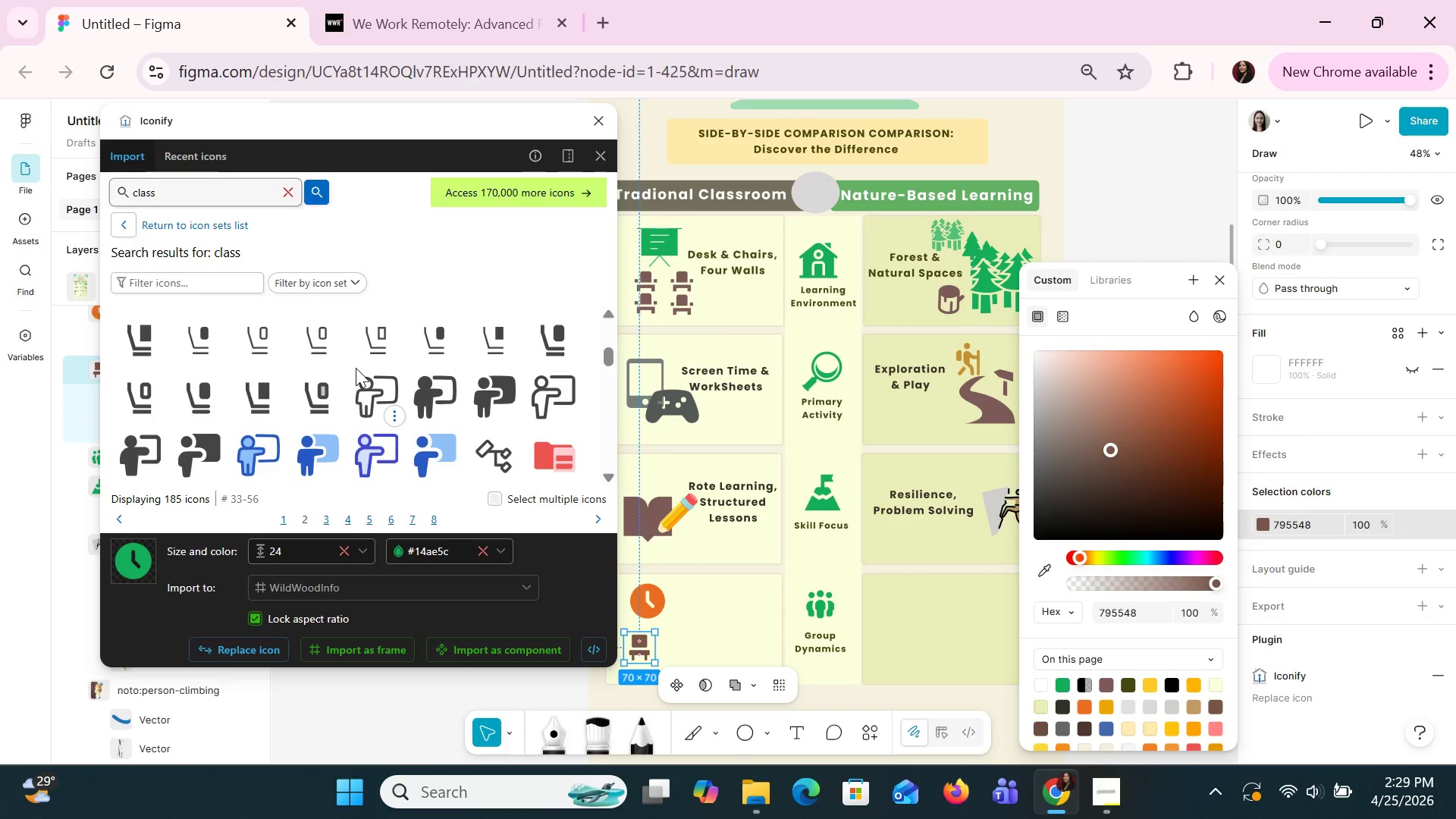 
scroll: coordinate [356, 368], scroll_direction: up, amount: 1.0
 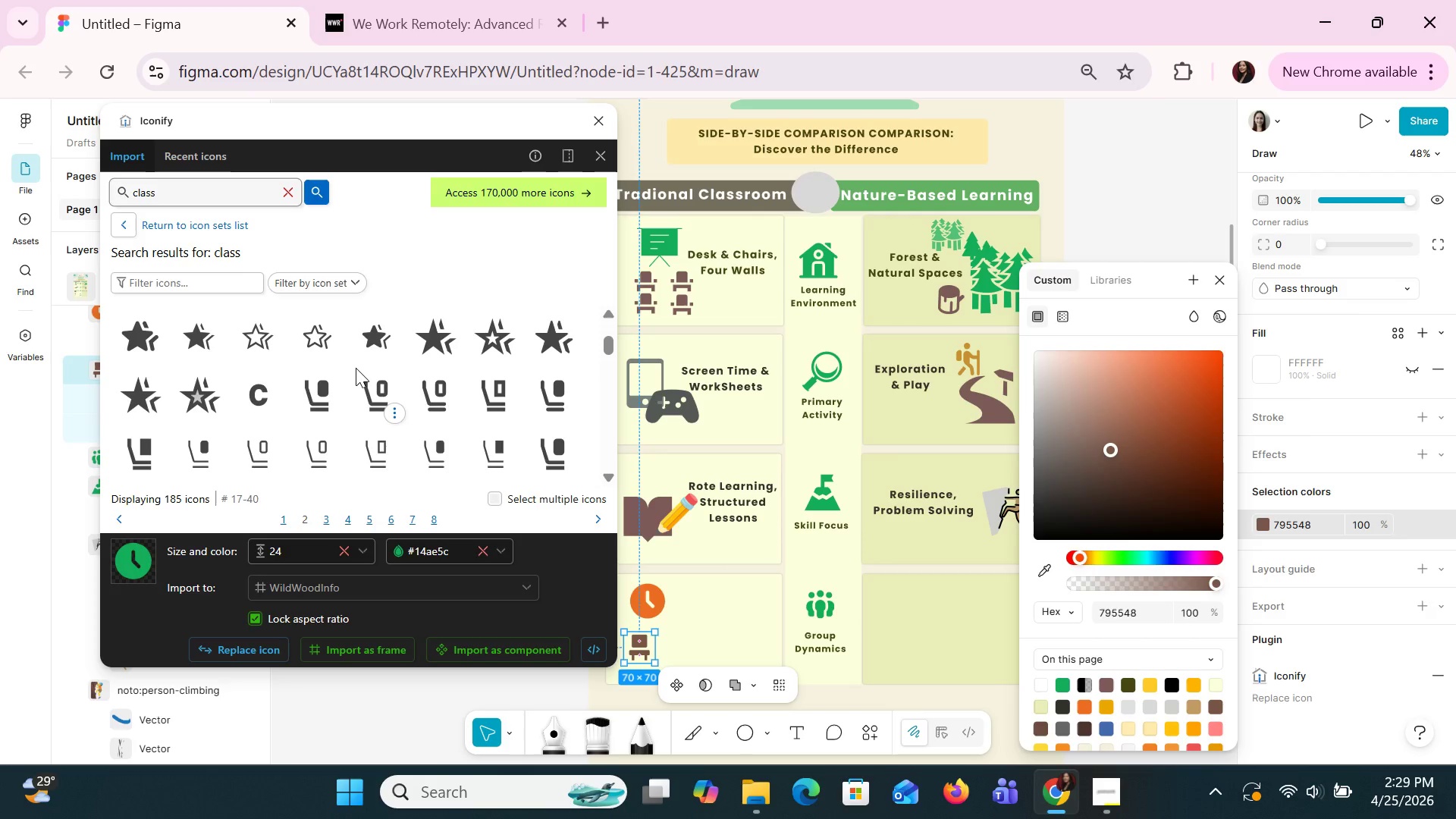 
scroll: coordinate [356, 368], scroll_direction: down, amount: 2.0
 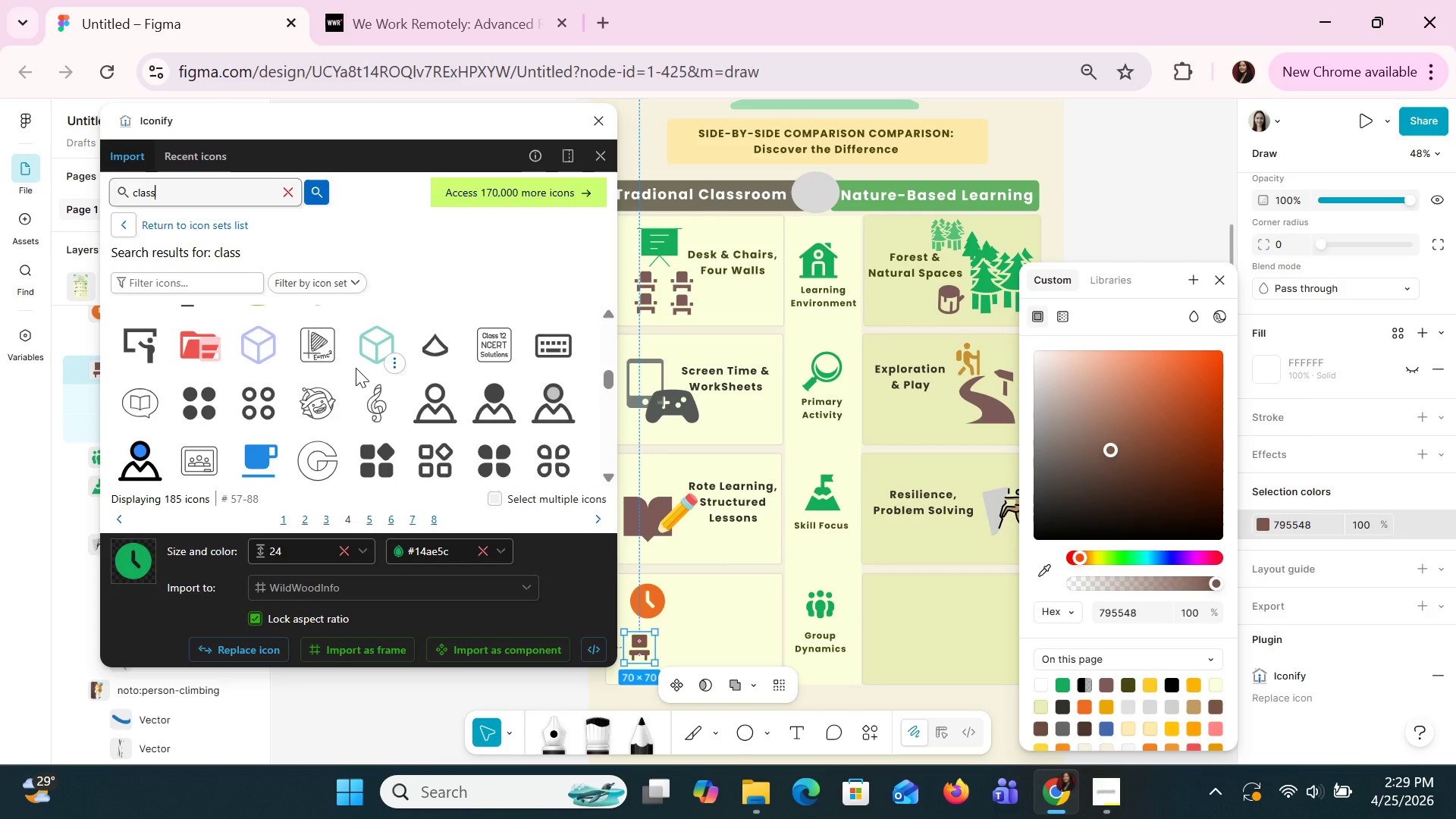 
scroll: coordinate [356, 368], scroll_direction: up, amount: 2.0
 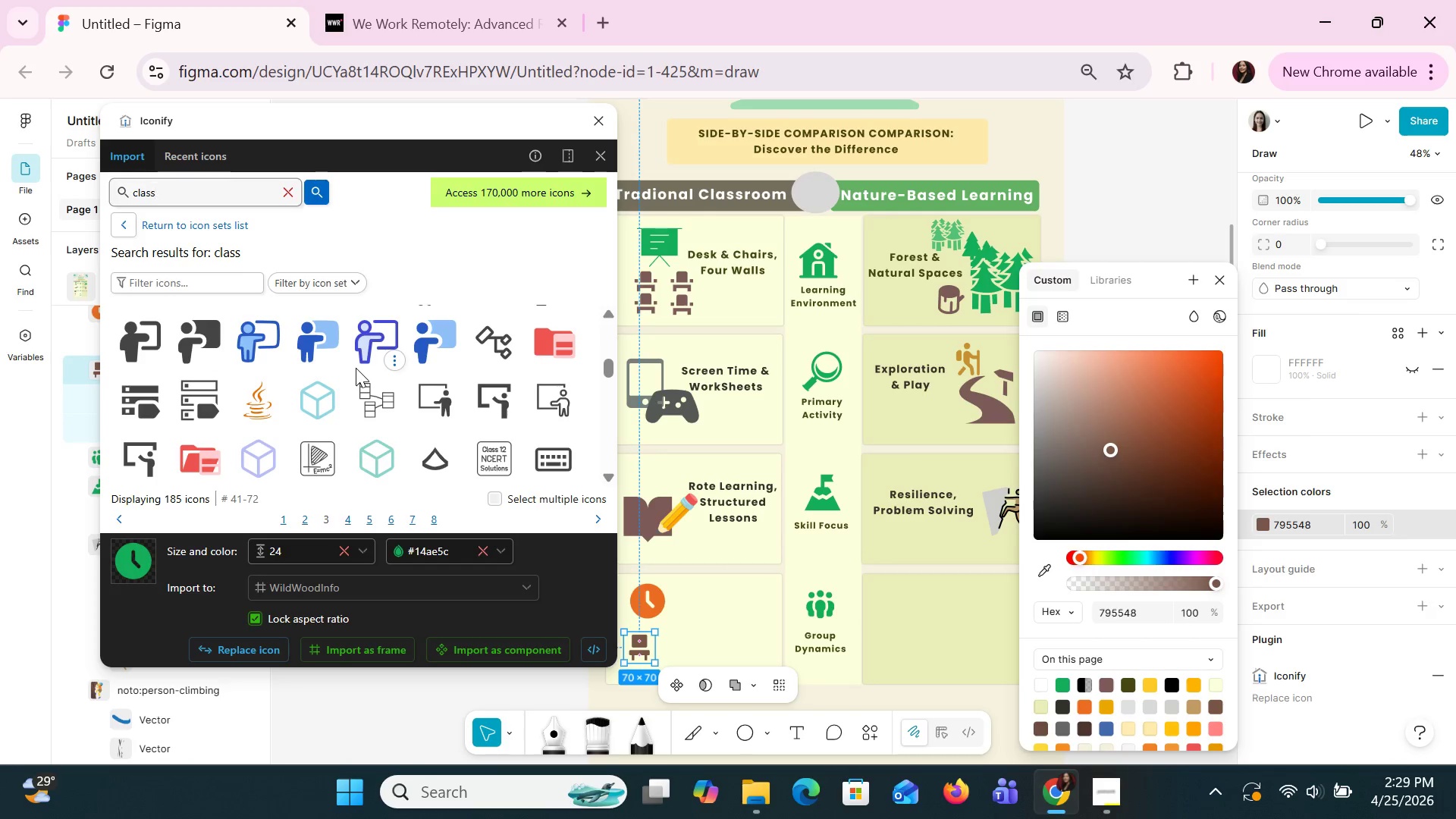 
scroll: coordinate [356, 368], scroll_direction: down, amount: 1.0
 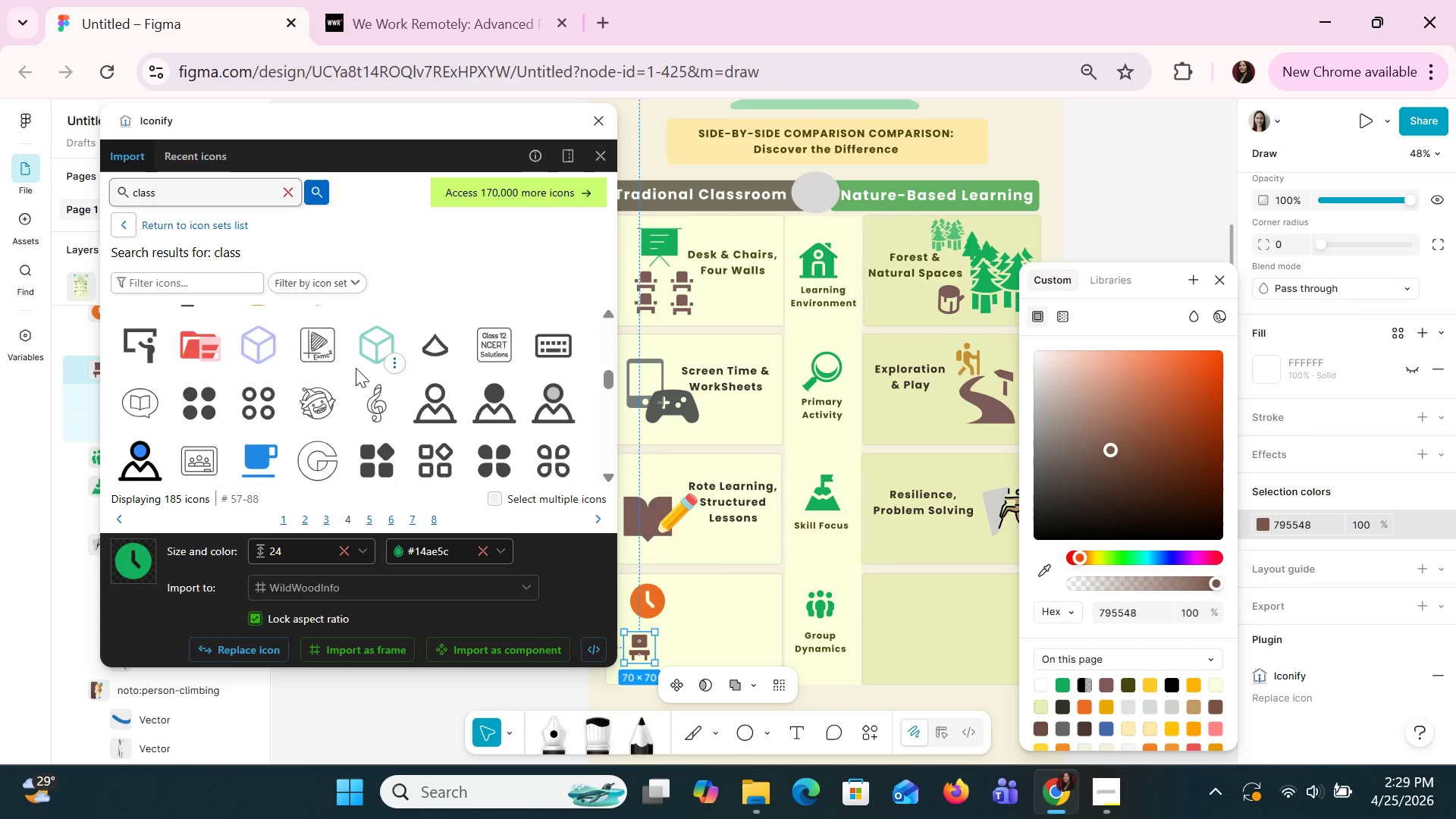 
scroll: coordinate [356, 368], scroll_direction: up, amount: 1.0
 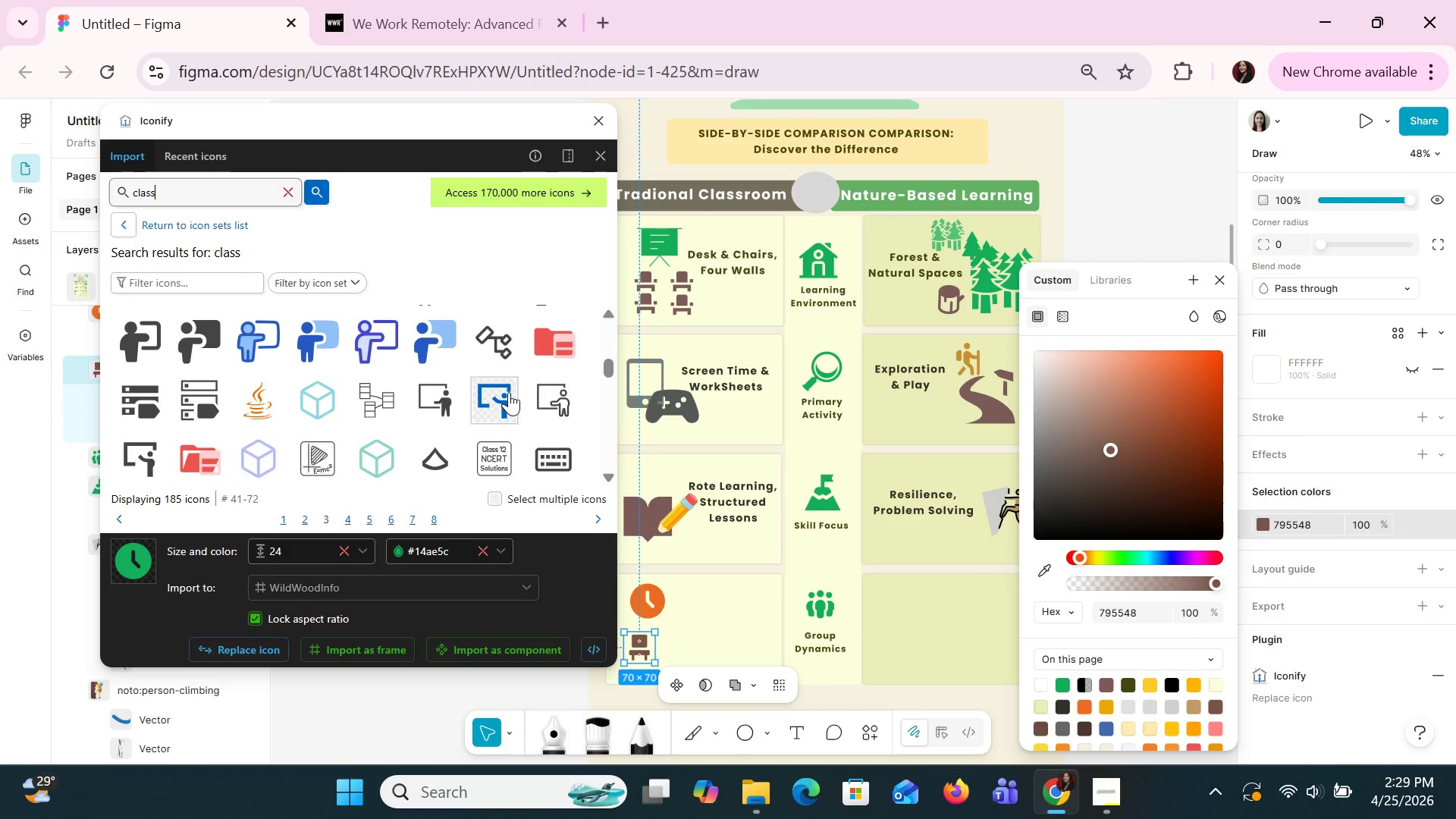 
left_click([488, 390])
 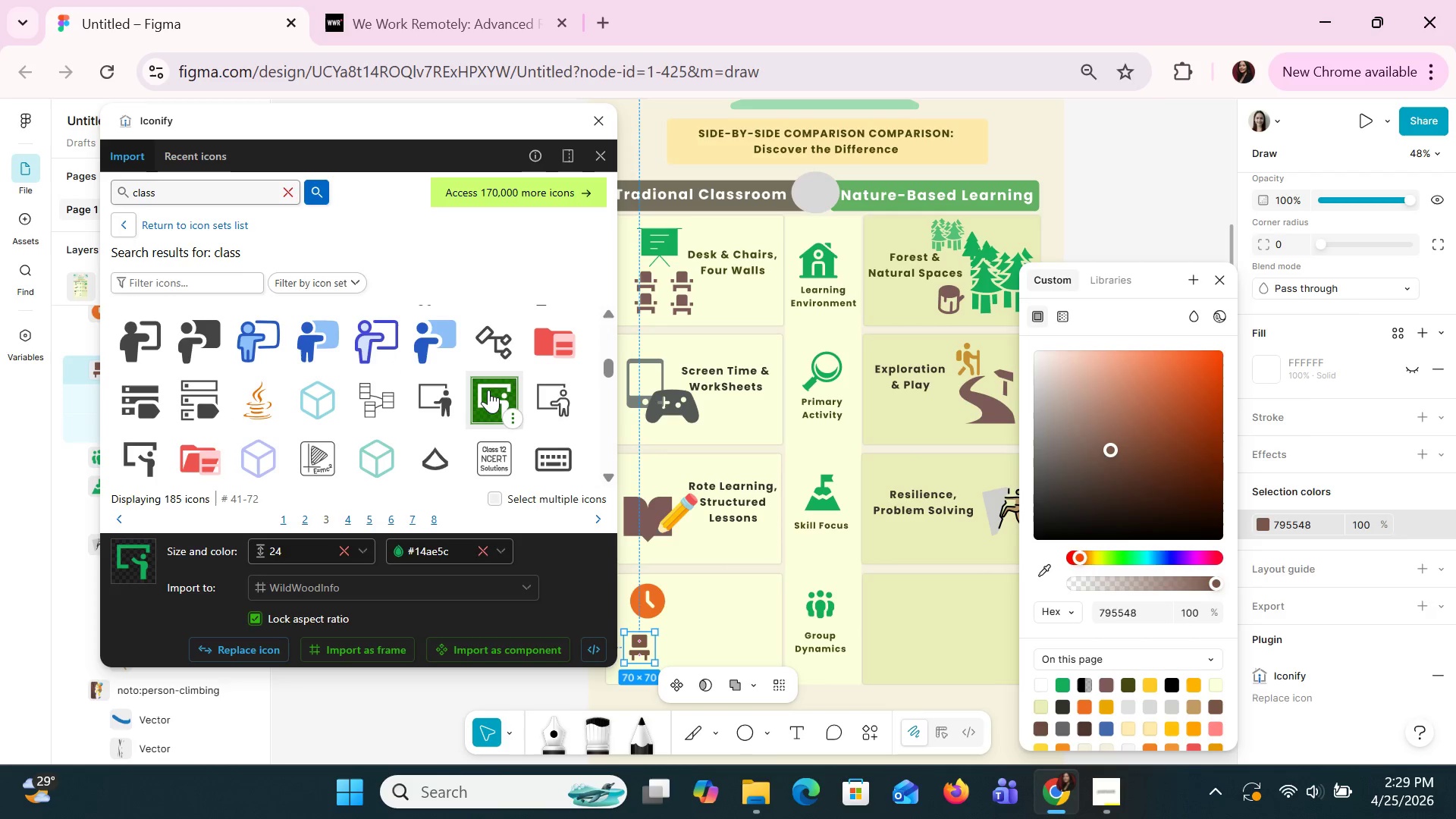 
left_click_drag(start_coordinate=[488, 390], to_coordinate=[904, 601])
 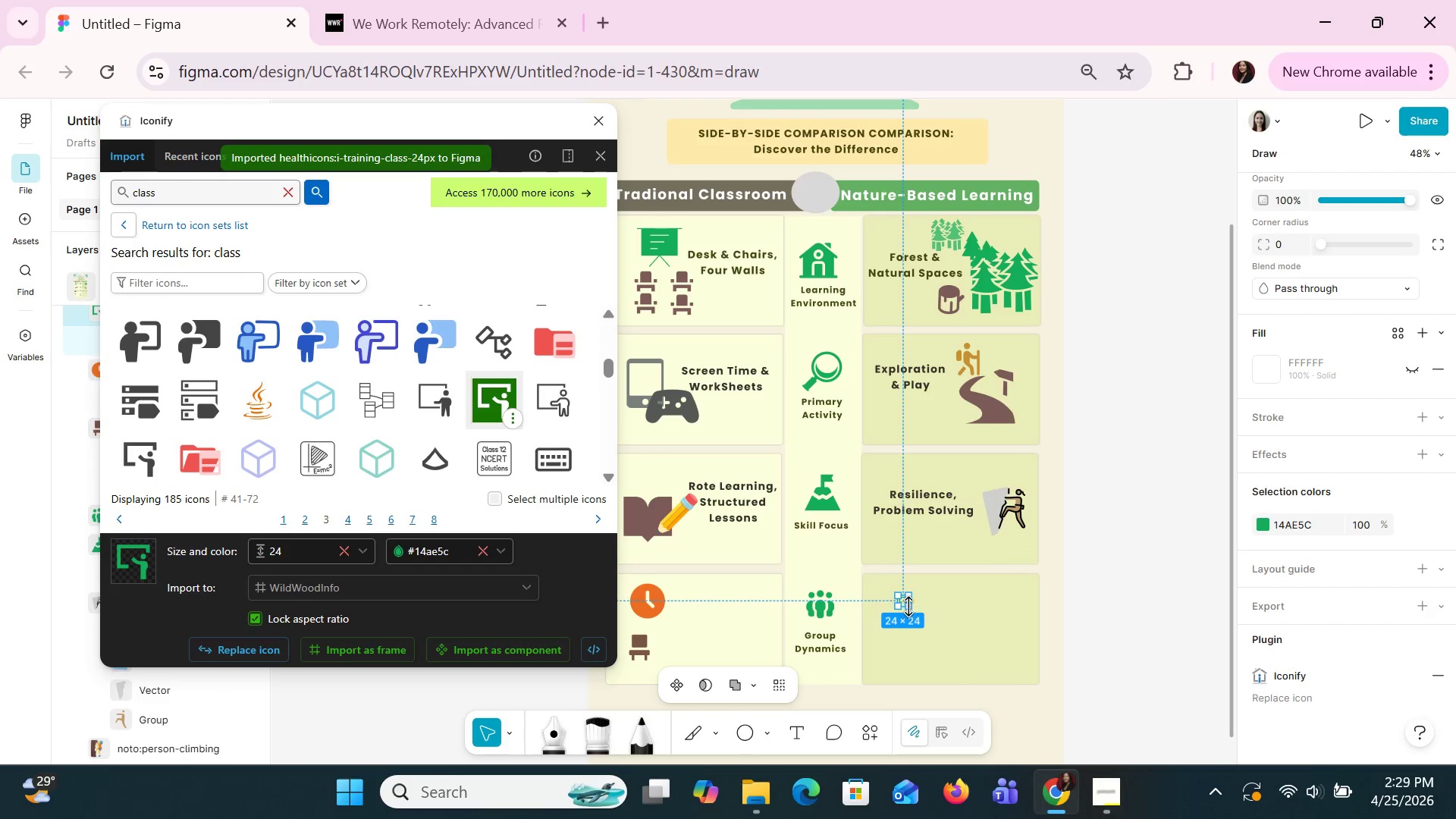 
left_click_drag(start_coordinate=[908, 607], to_coordinate=[968, 651])
 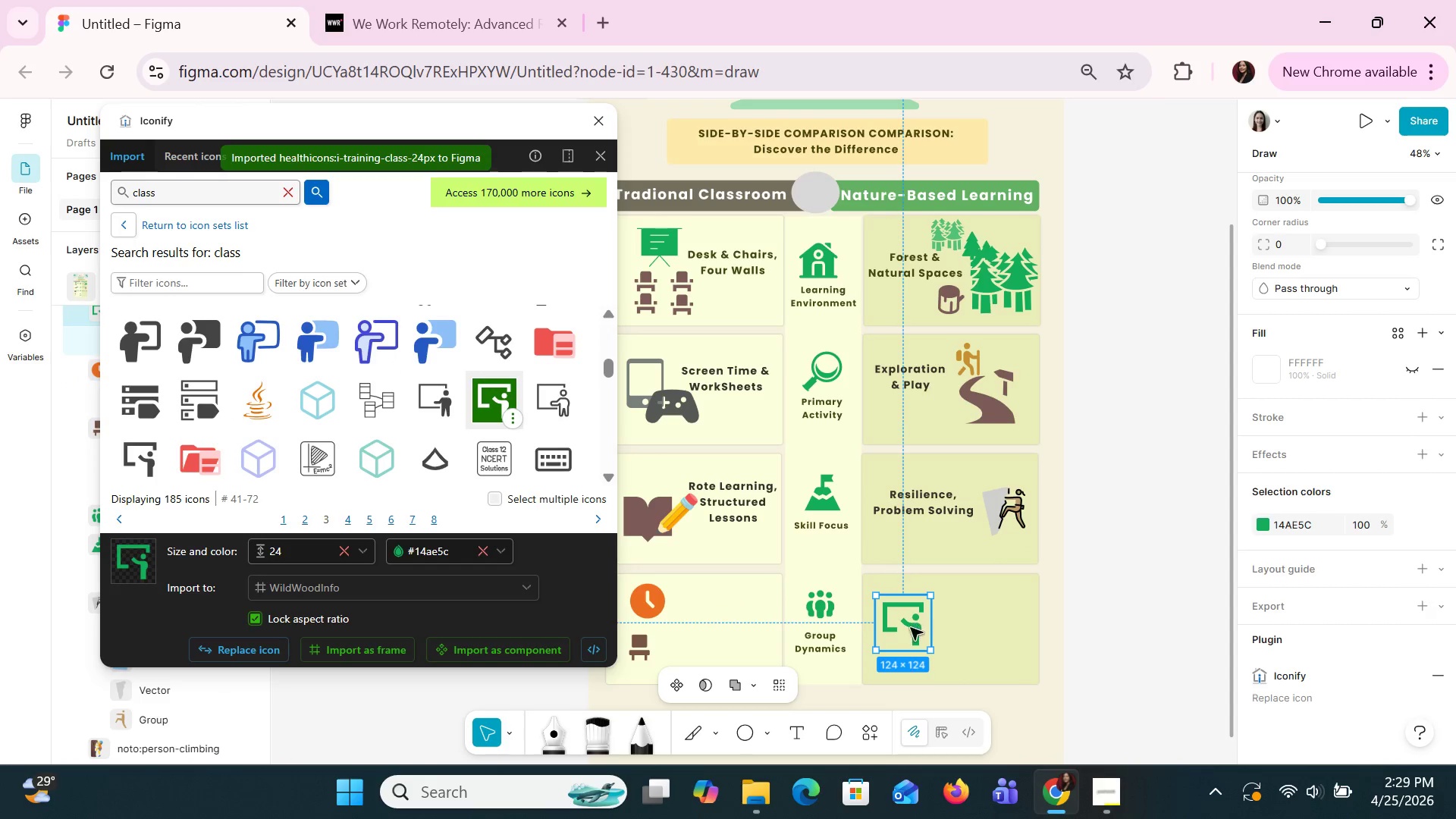 
left_click_drag(start_coordinate=[910, 628], to_coordinate=[937, 622])
 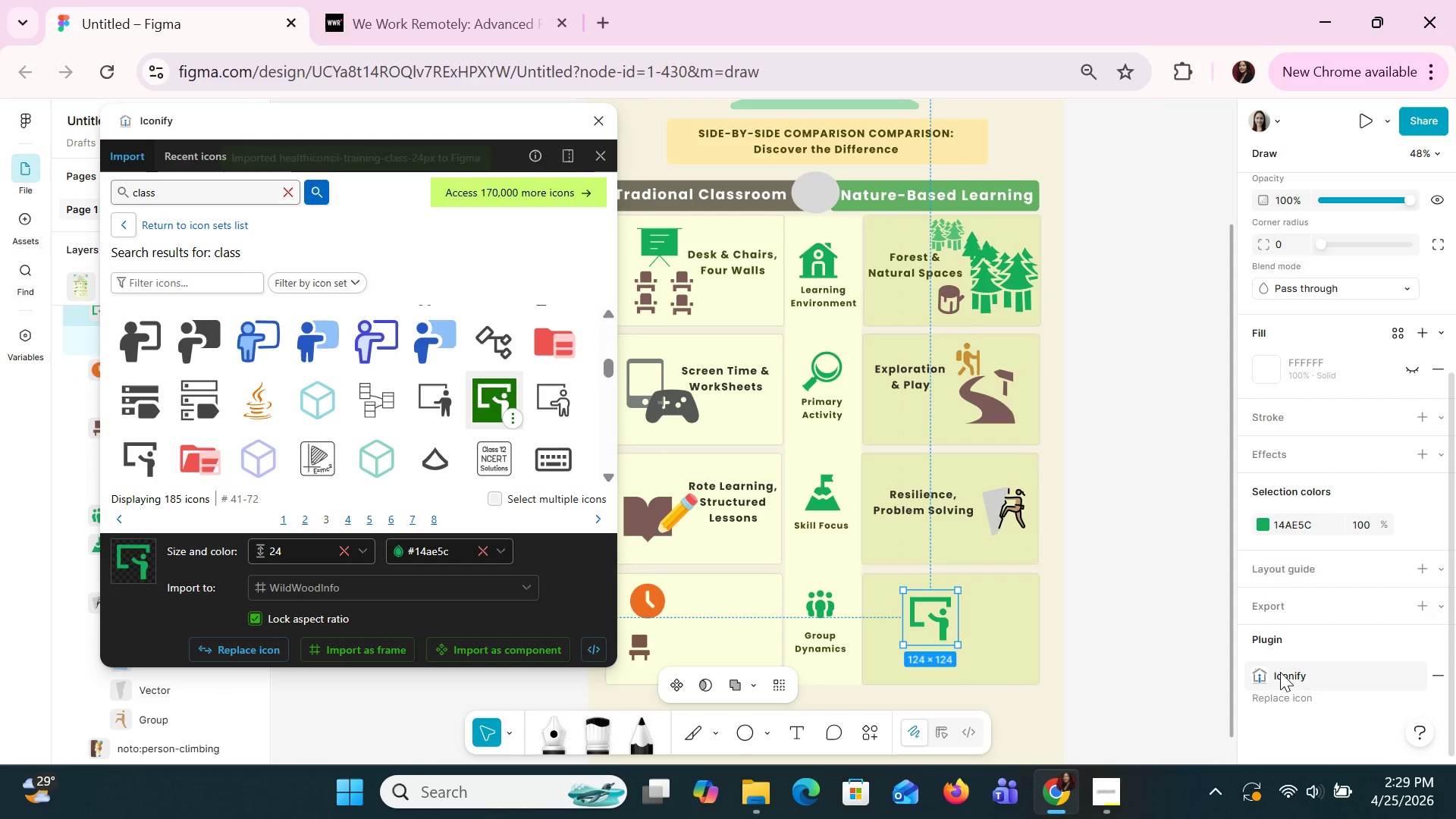 
scroll: coordinate [1298, 672], scroll_direction: down, amount: 2.0
 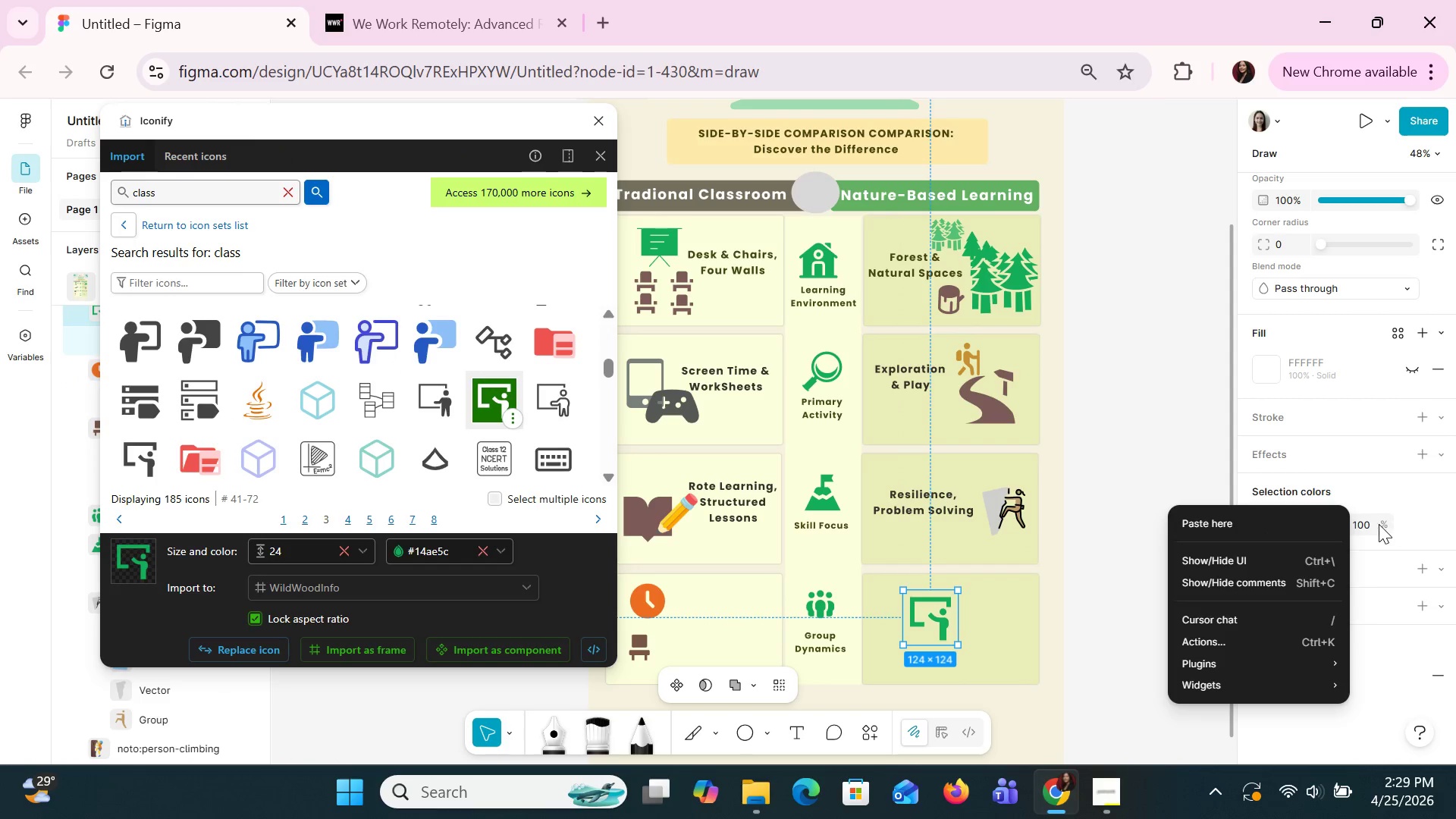 
left_click([1415, 528])
 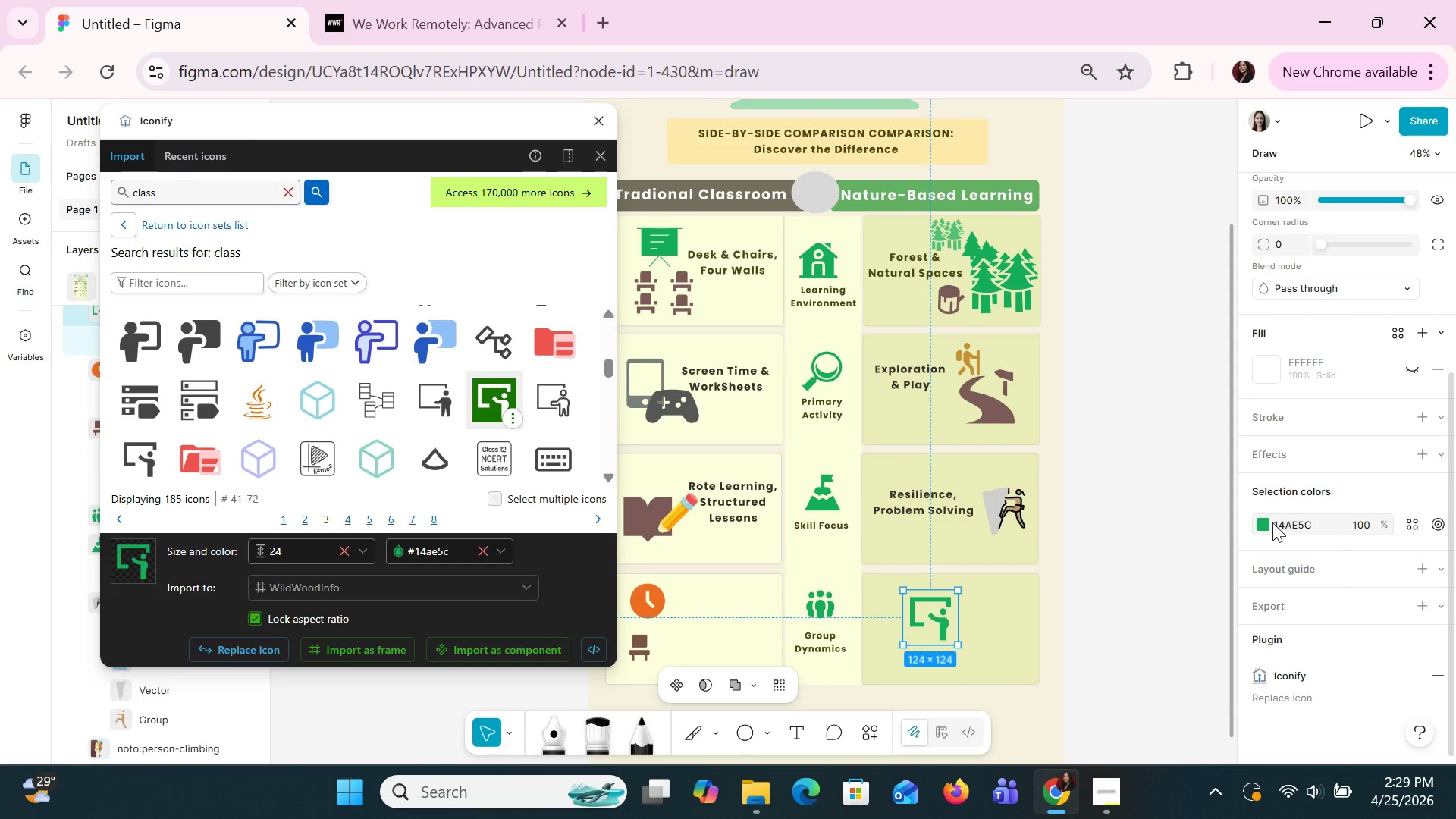 
left_click([1272, 522])
 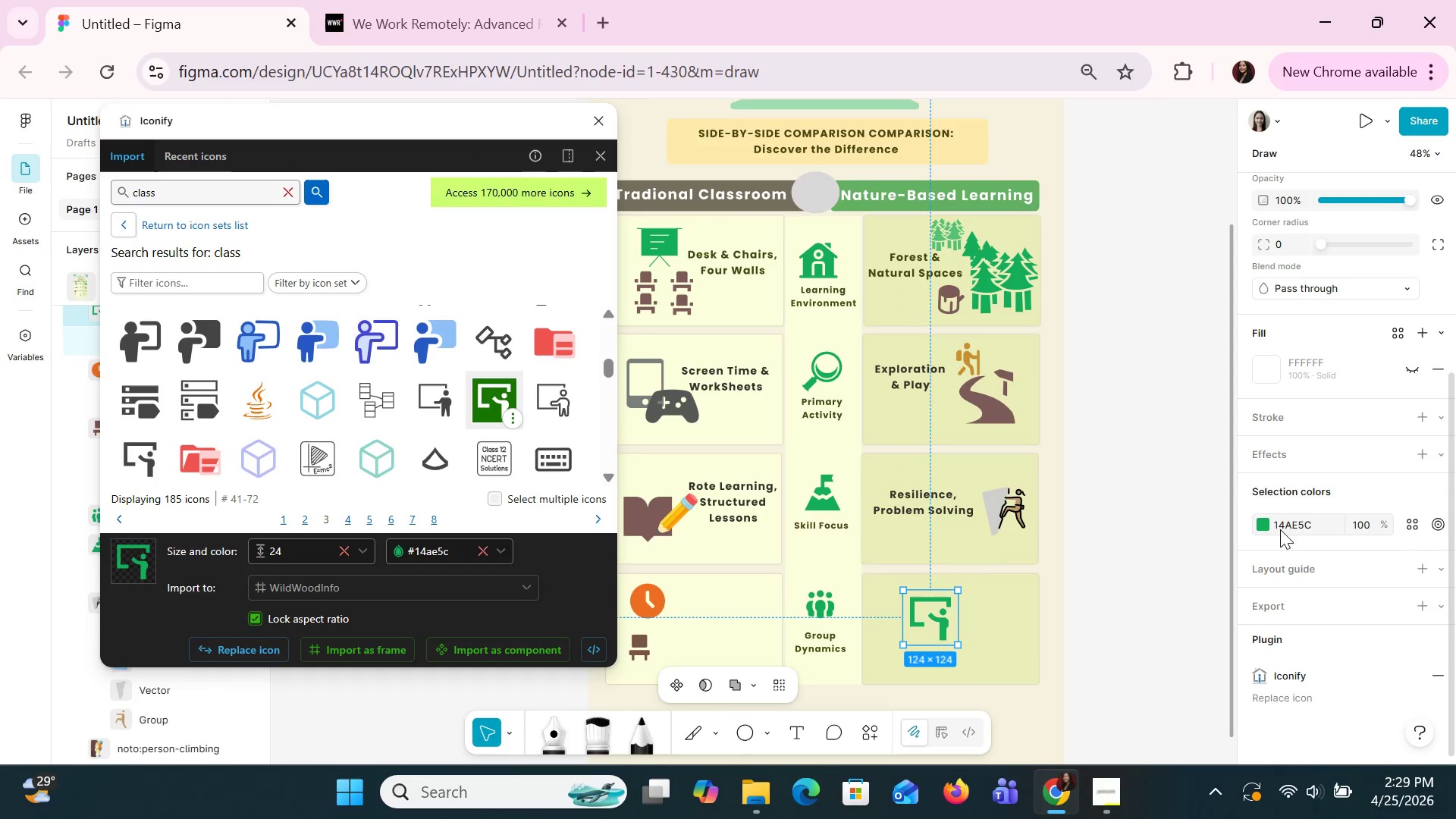 
left_click([1280, 529])
 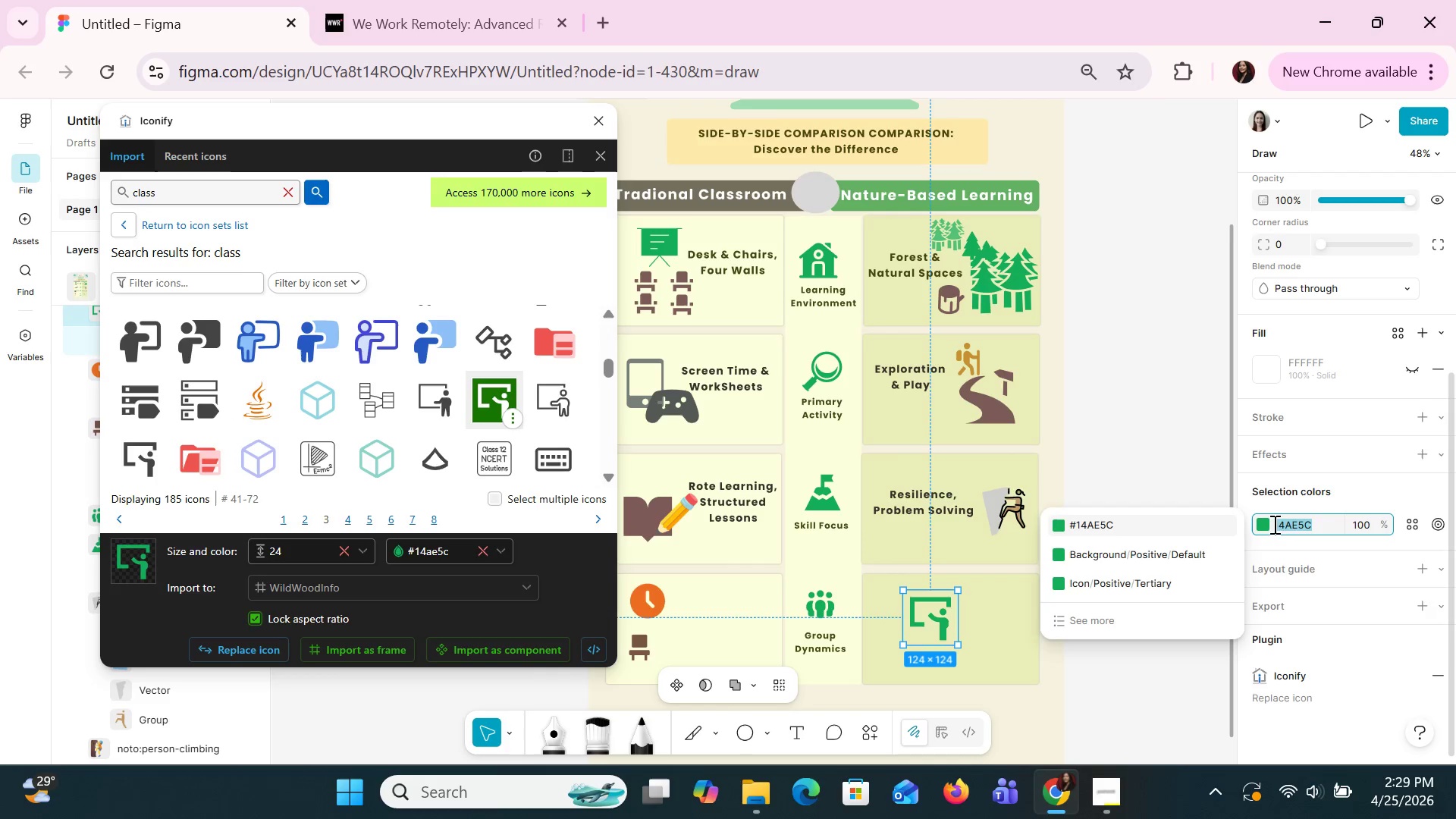 
left_click([1264, 519])
 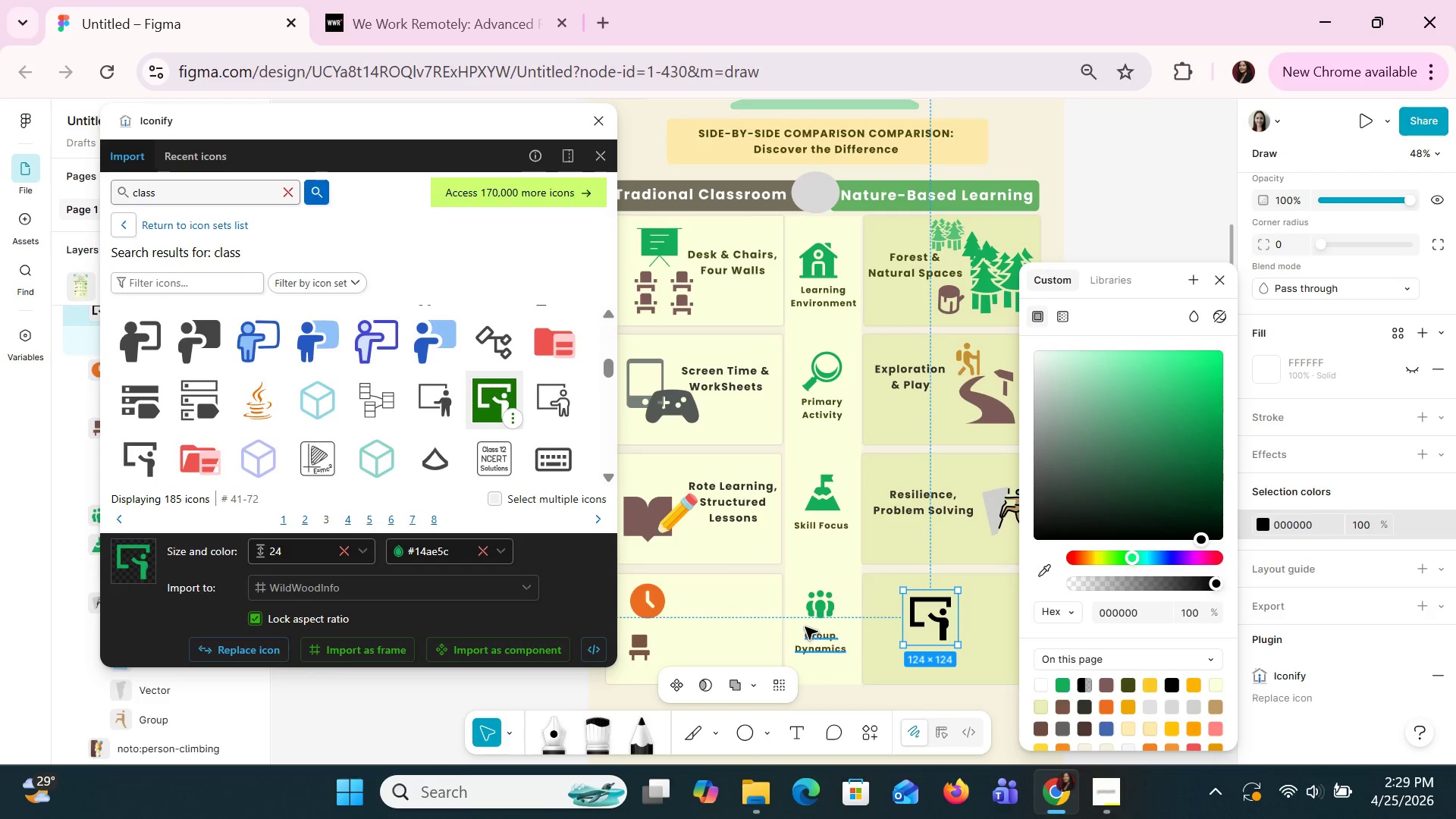 
wait(5.03)
 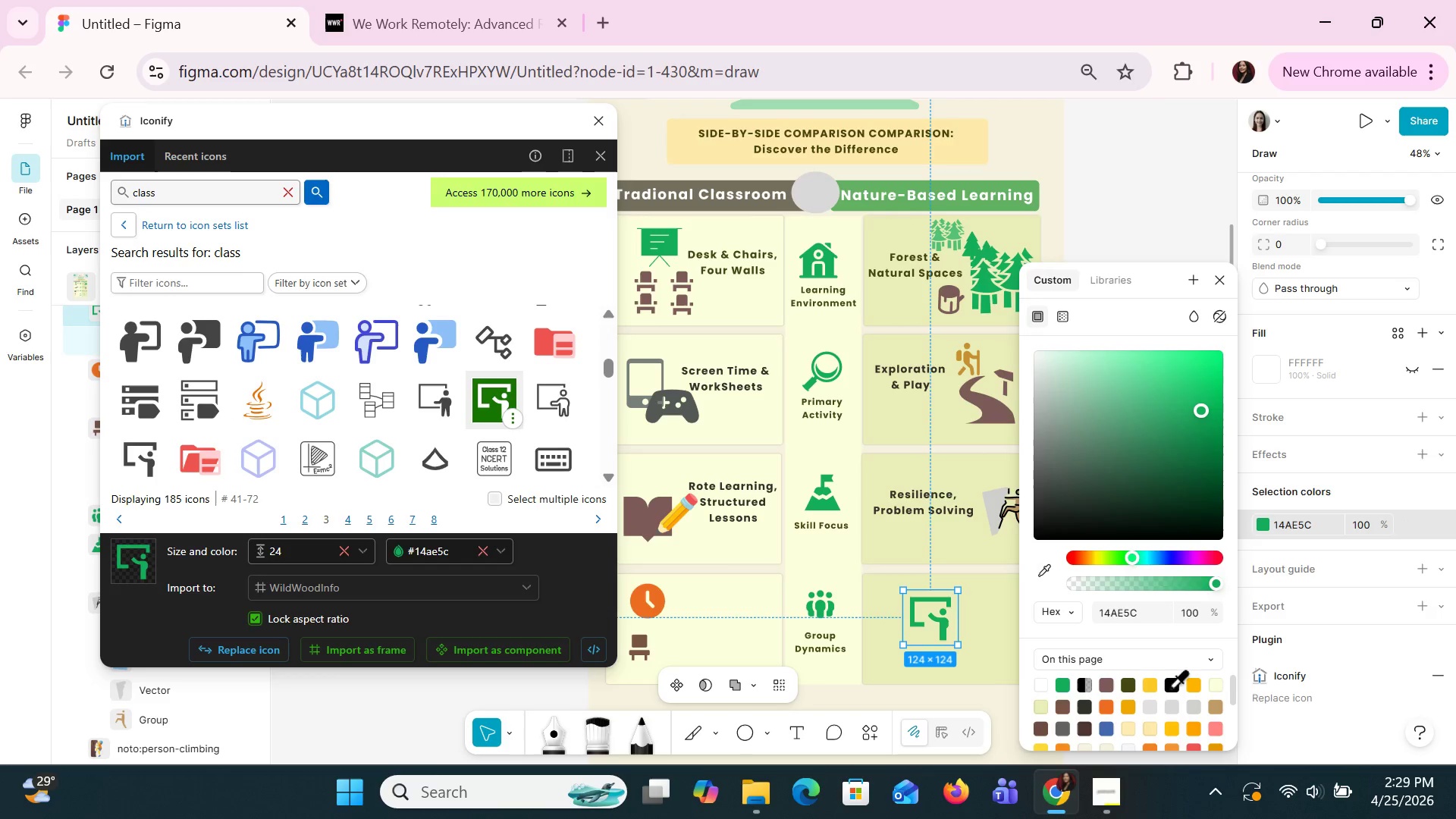 
left_click_drag(start_coordinate=[953, 617], to_coordinate=[934, 643])
 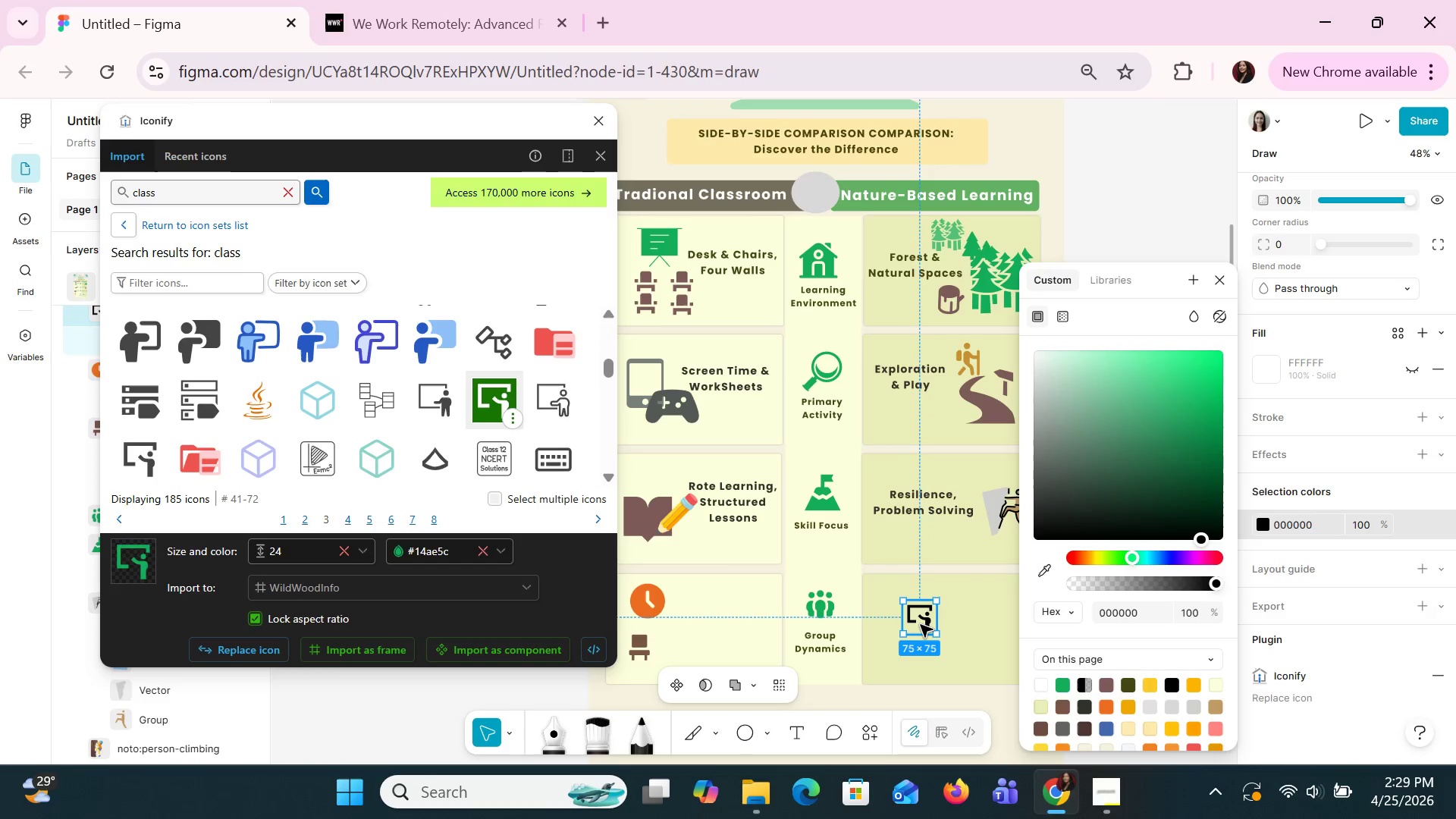 
left_click_drag(start_coordinate=[920, 624], to_coordinate=[699, 610])
 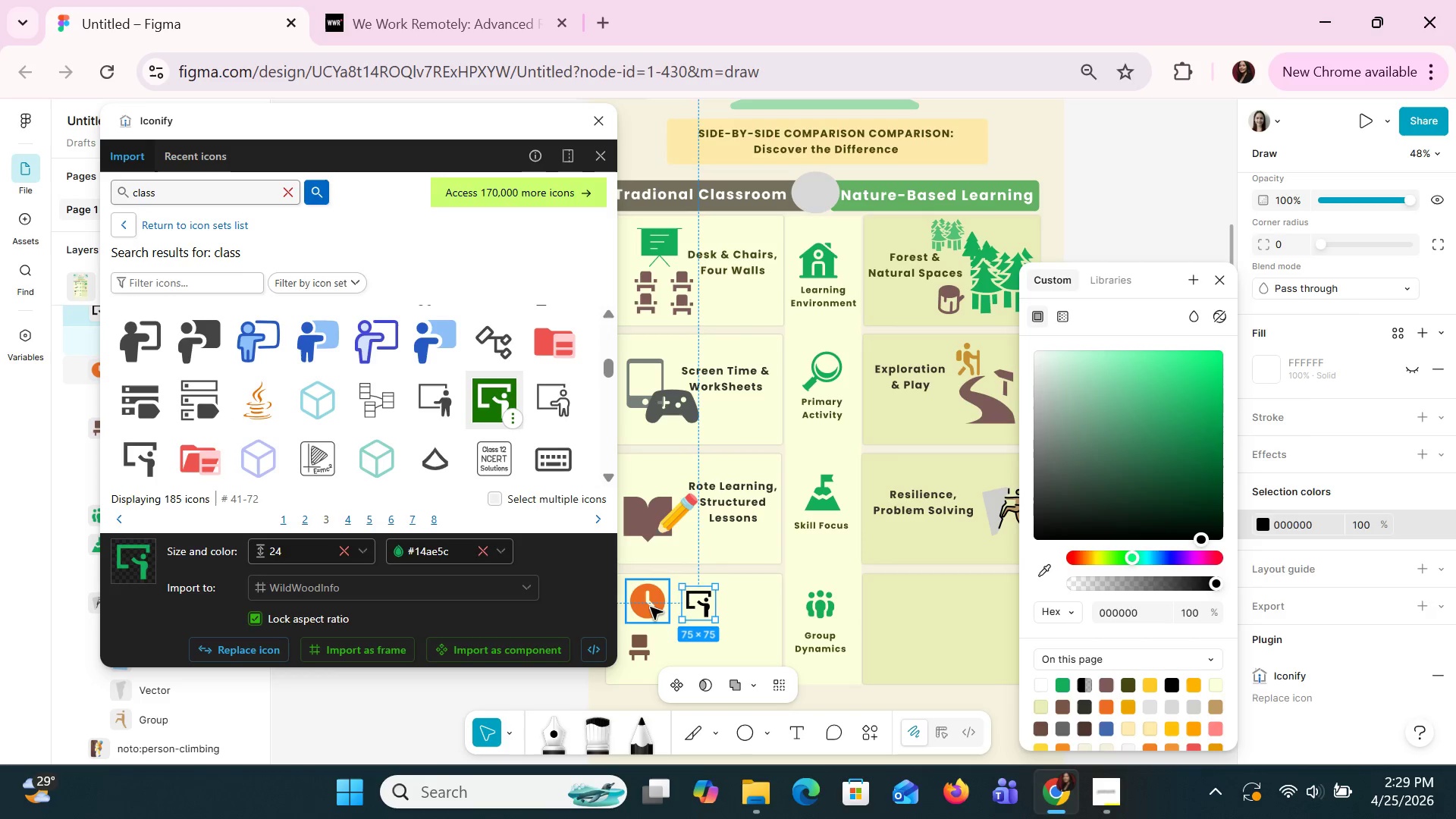 
left_click([648, 607])
 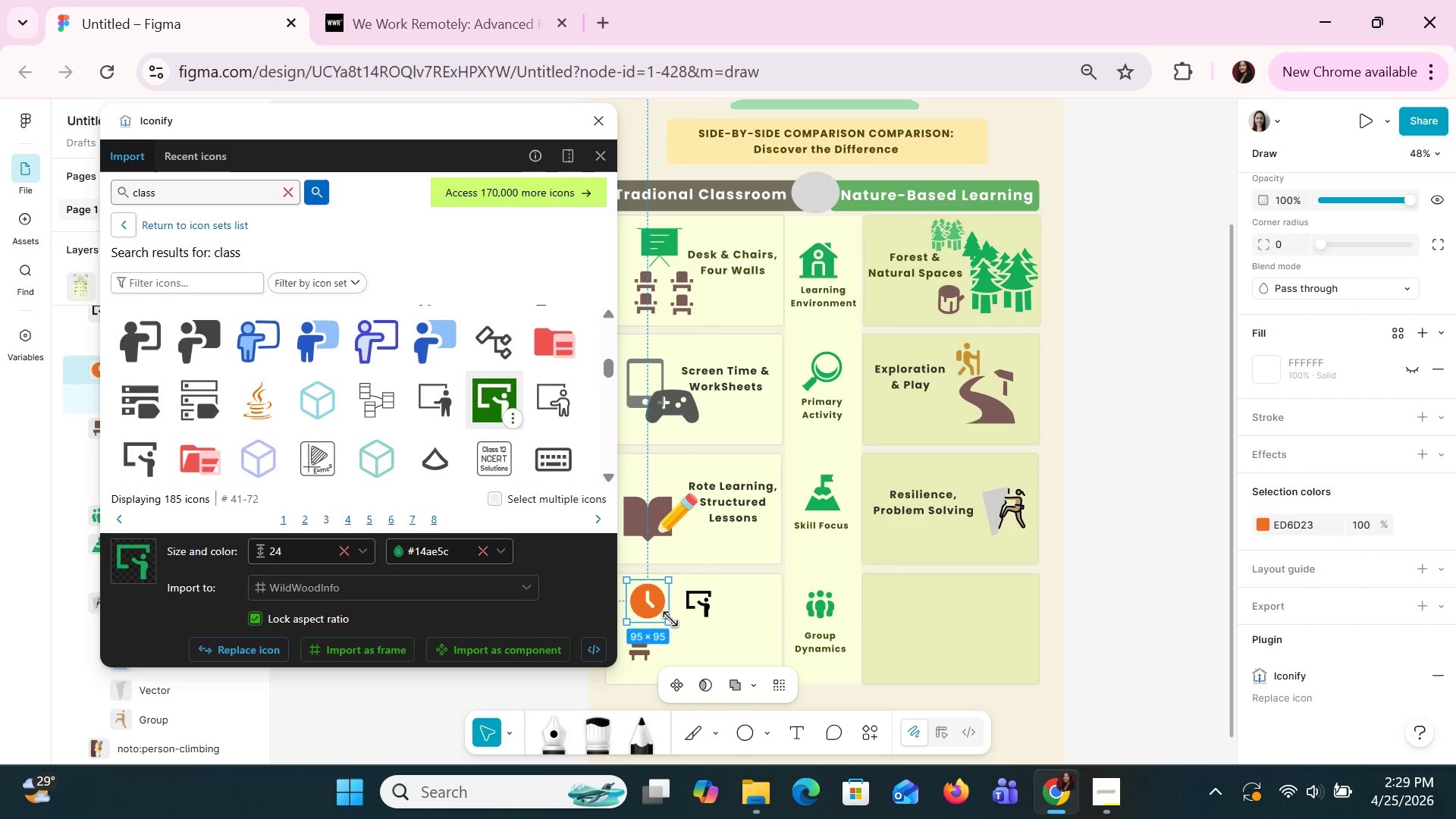 
left_click_drag(start_coordinate=[670, 620], to_coordinate=[652, 604])
 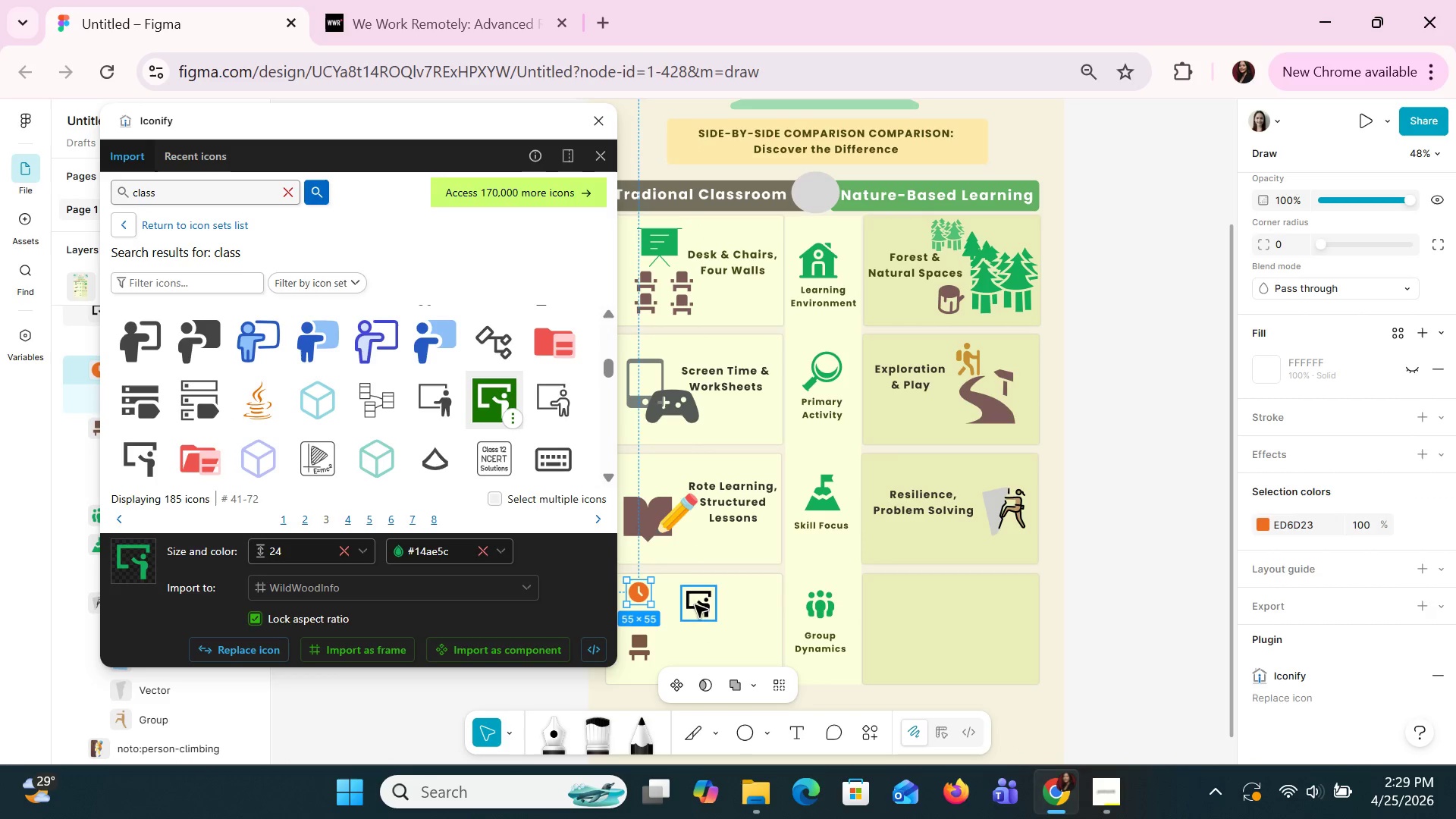 
left_click_drag(start_coordinate=[698, 598], to_coordinate=[638, 617])
 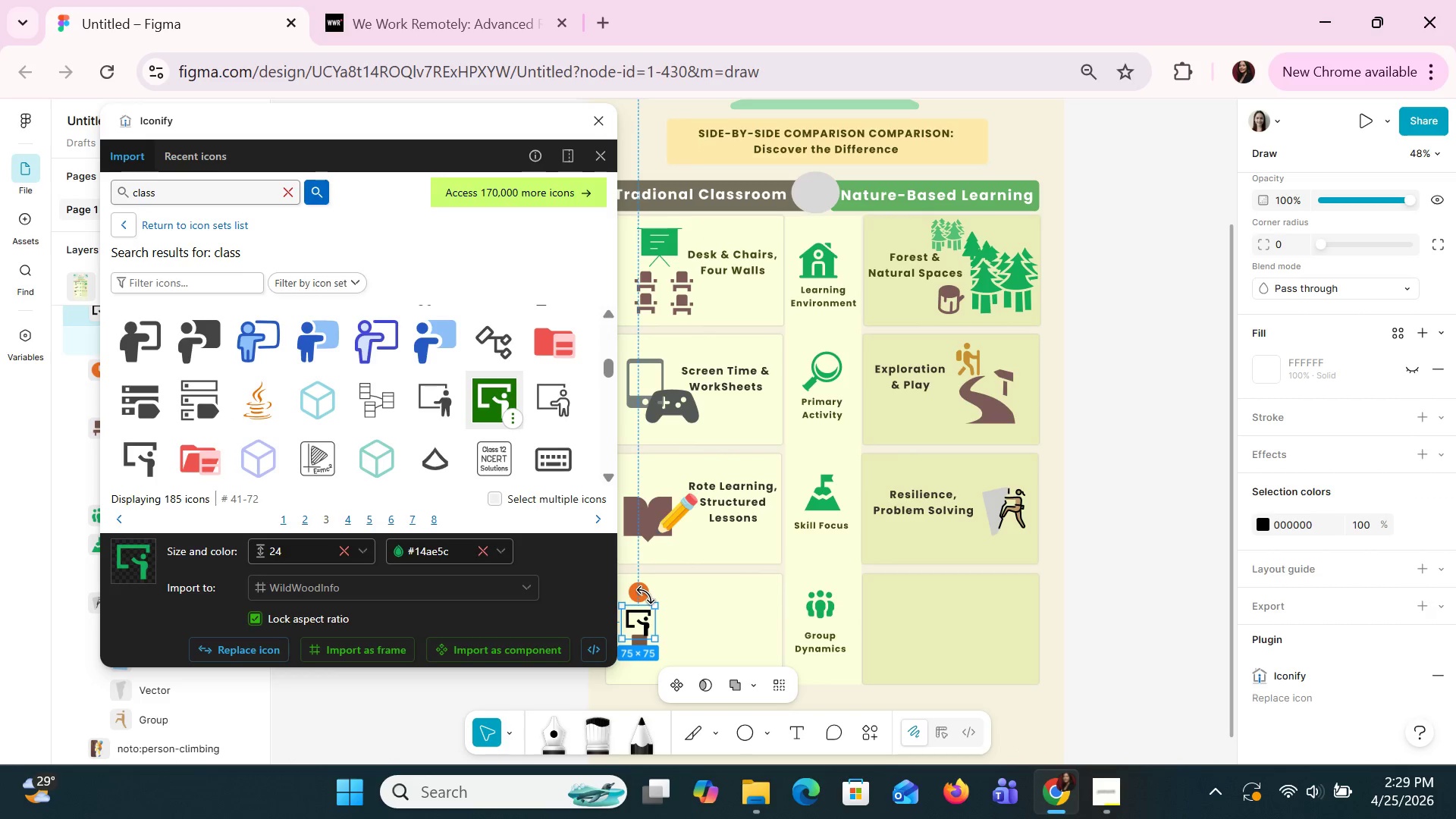 
left_click([646, 595])
 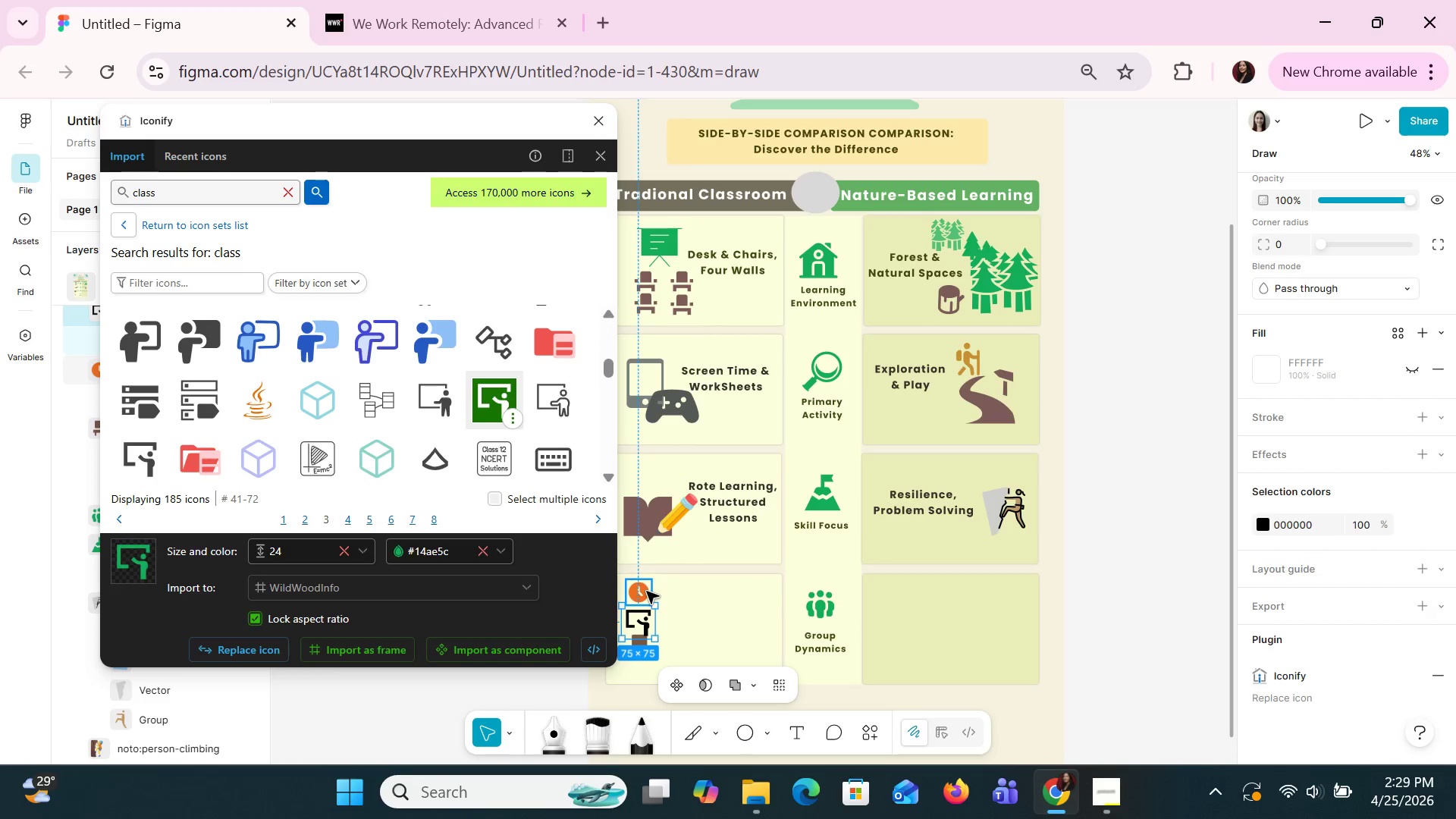 
left_click([645, 591])
 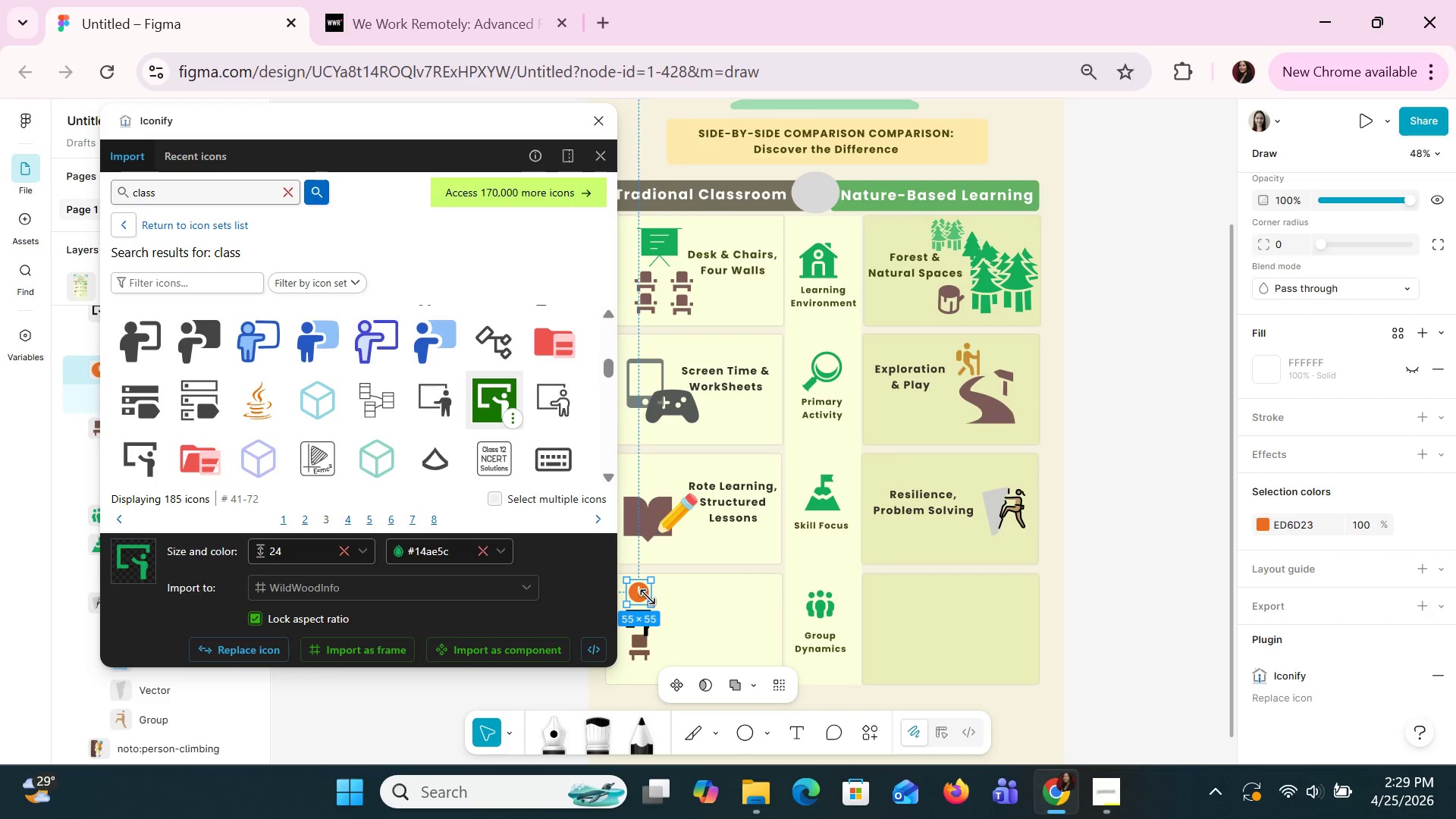 
key(Delete)
 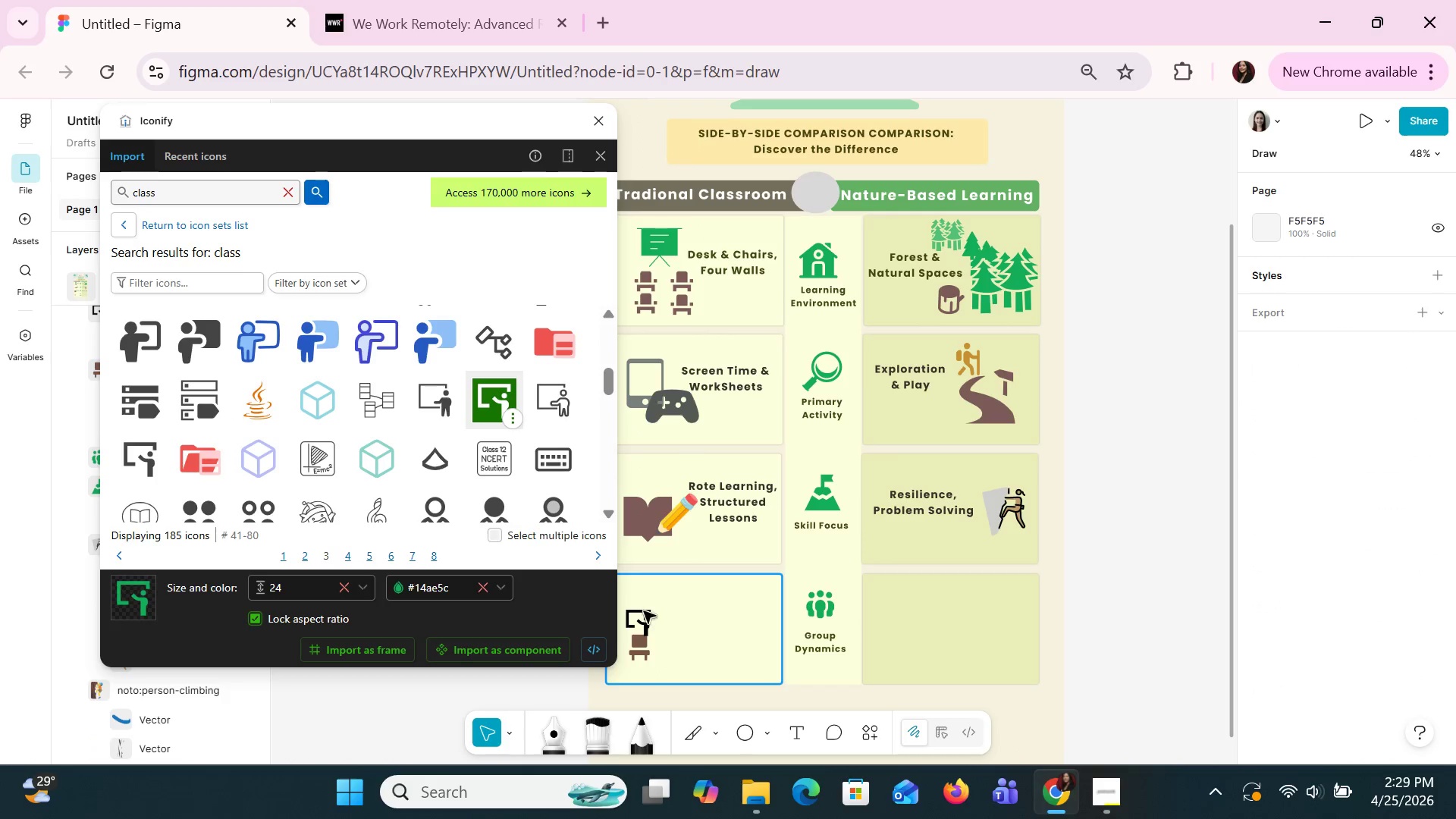 
left_click_drag(start_coordinate=[645, 621], to_coordinate=[639, 594])
 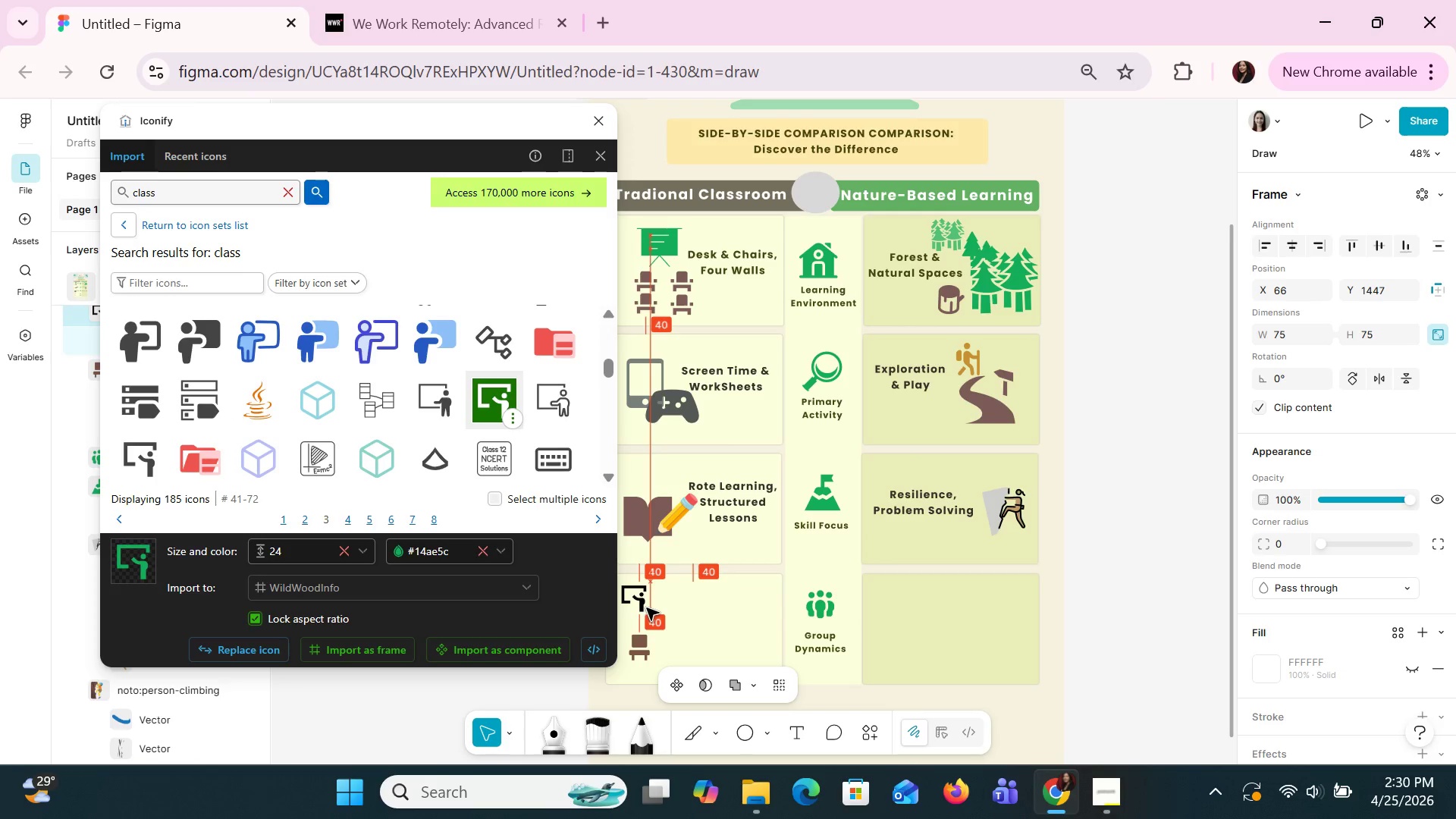 
left_click_drag(start_coordinate=[651, 622], to_coordinate=[653, 629])
 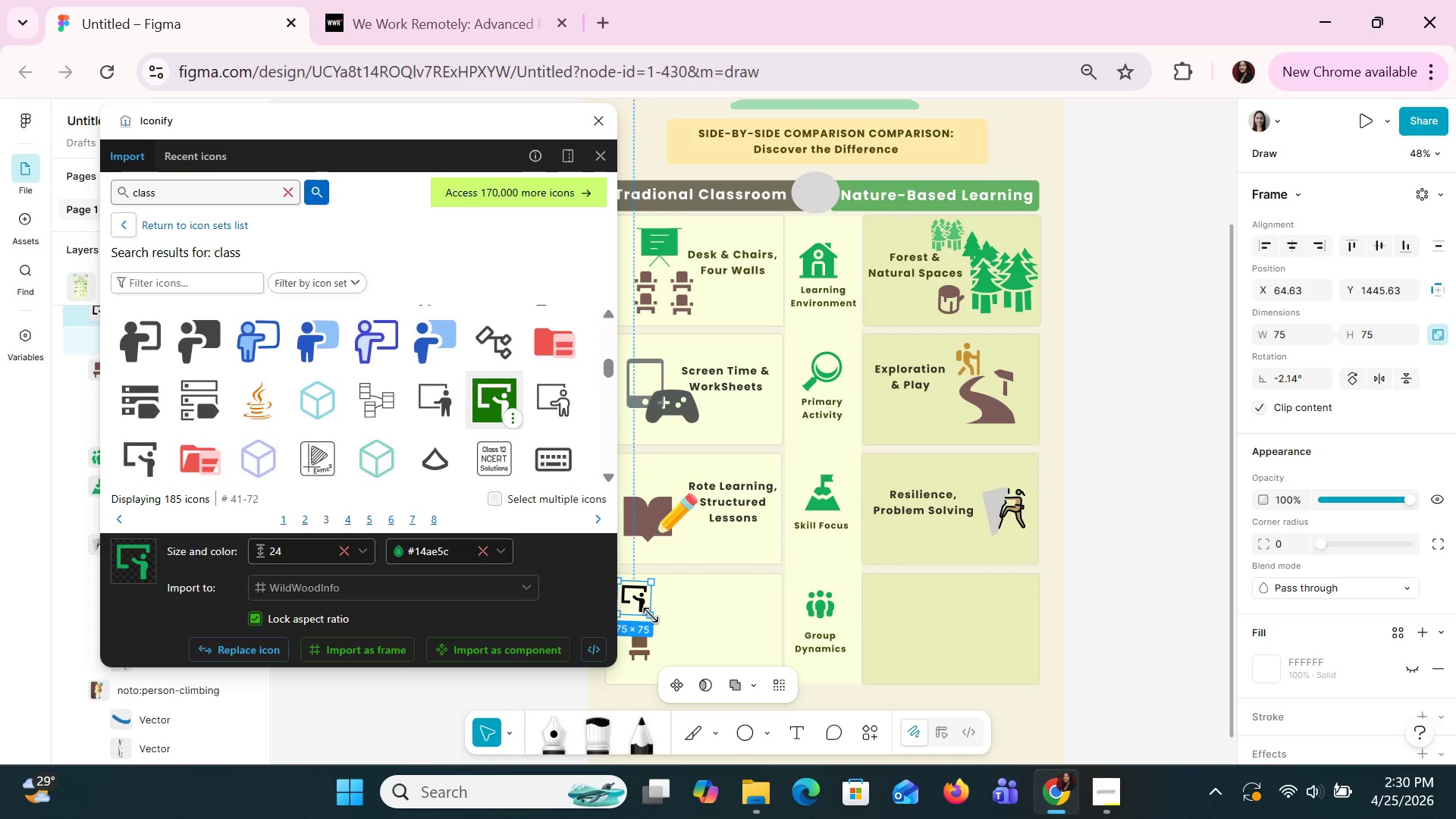 
left_click_drag(start_coordinate=[651, 617], to_coordinate=[666, 631])
 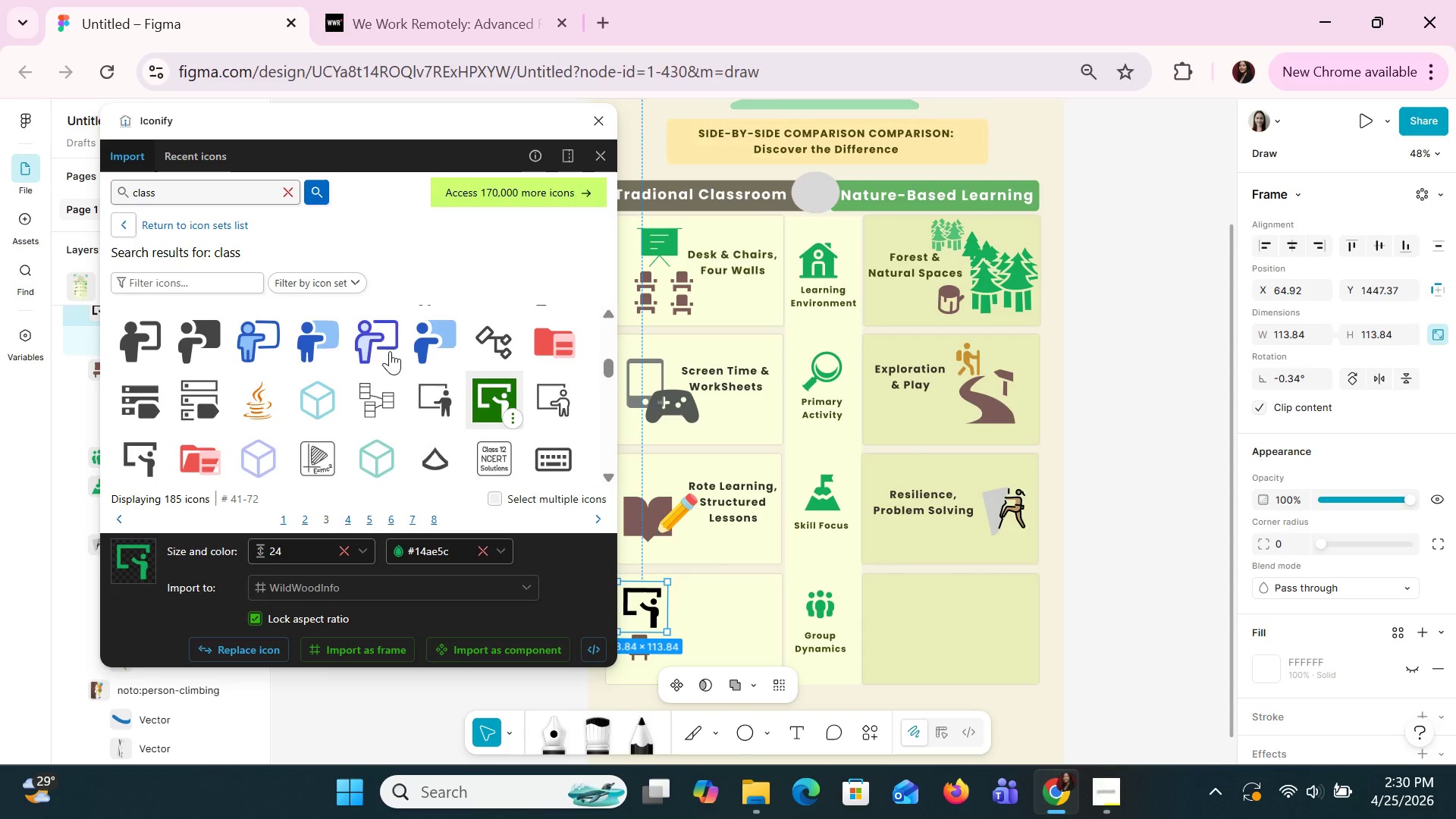 
wait(5.61)
 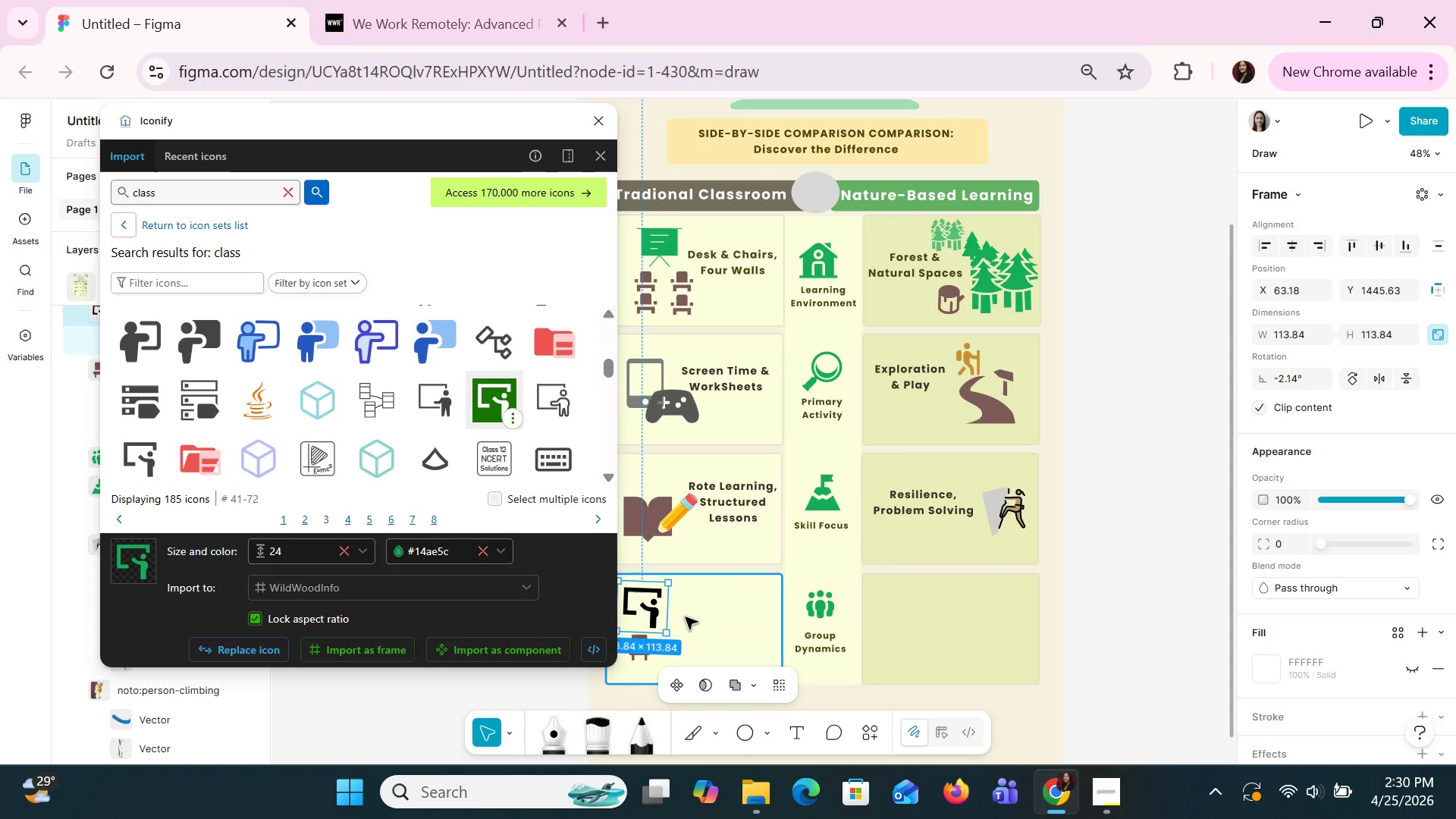 
scroll: coordinate [392, 395], scroll_direction: up, amount: 2.0
 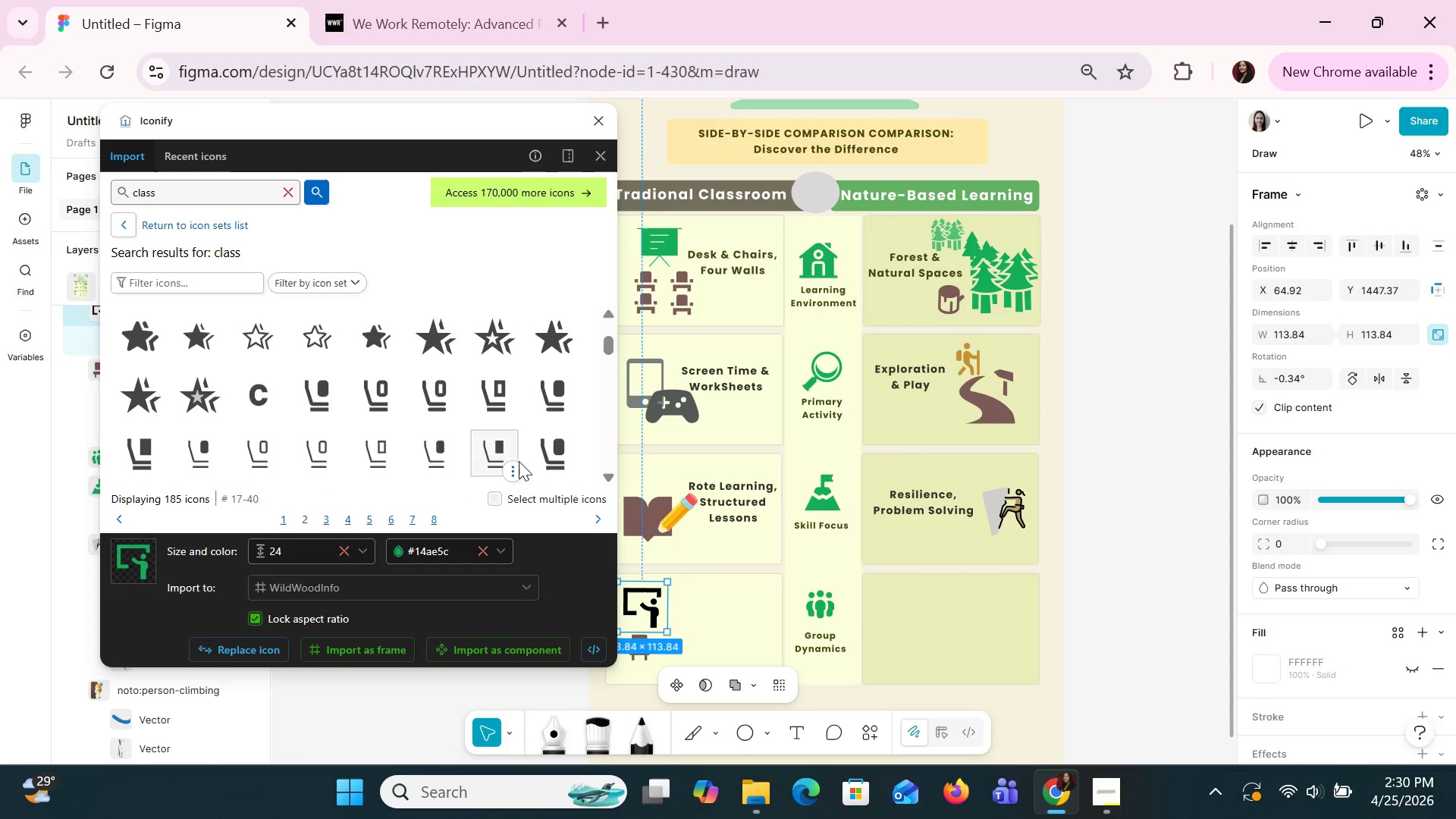 
scroll: coordinate [543, 422], scroll_direction: down, amount: 8.0
 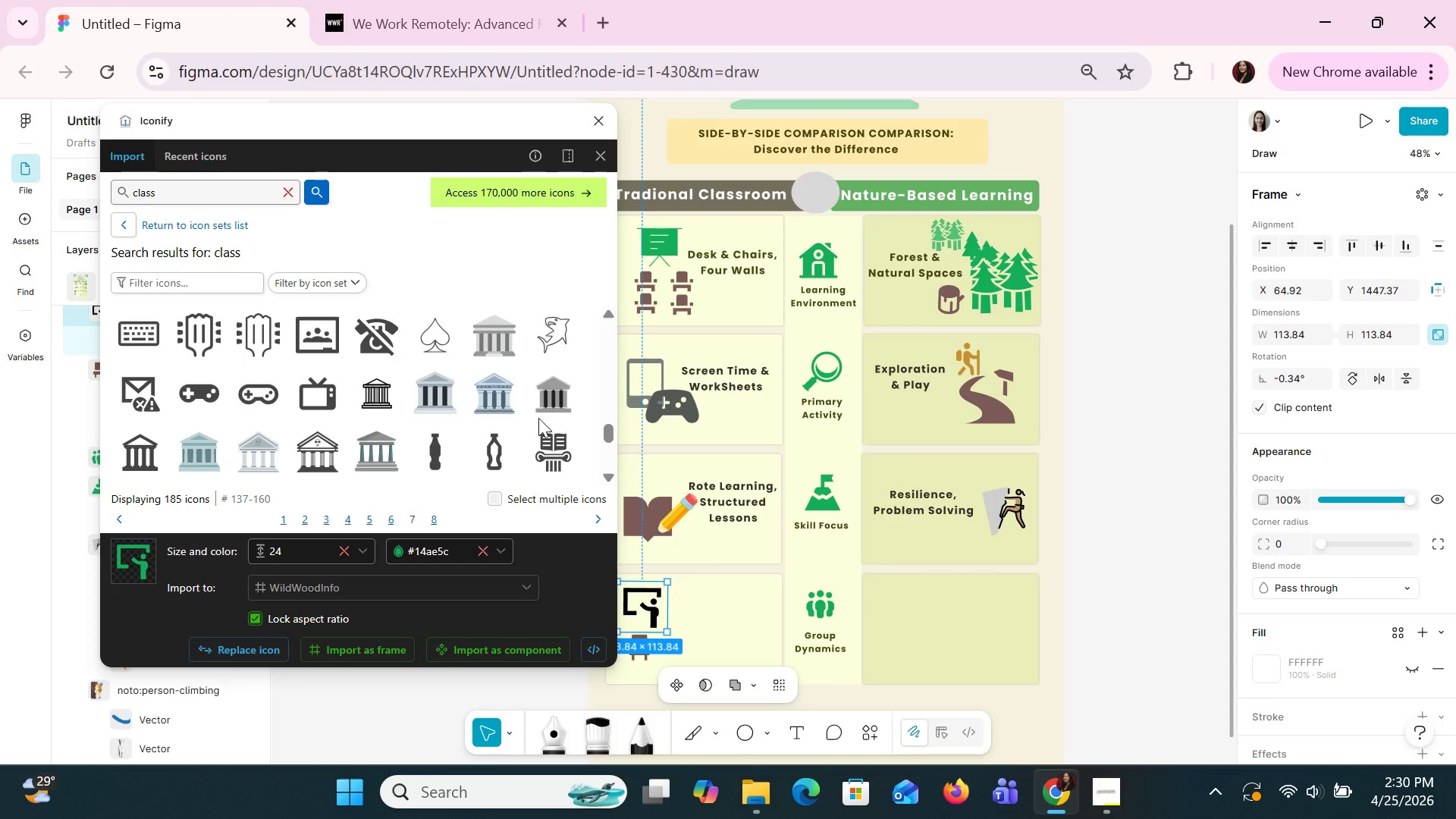 
scroll: coordinate [538, 419], scroll_direction: up, amount: 5.0
 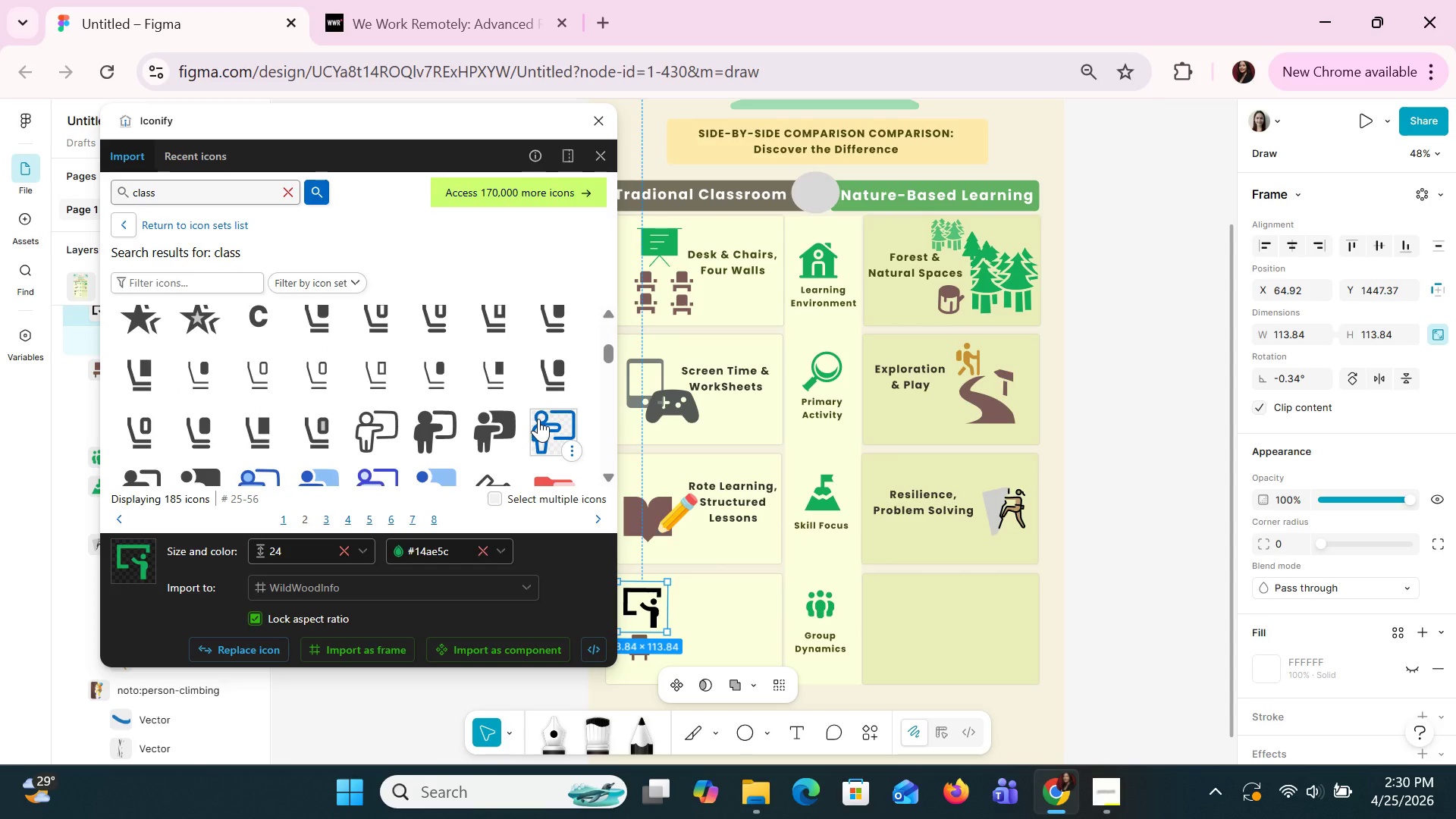 
scroll: coordinate [505, 412], scroll_direction: down, amount: 1.0
 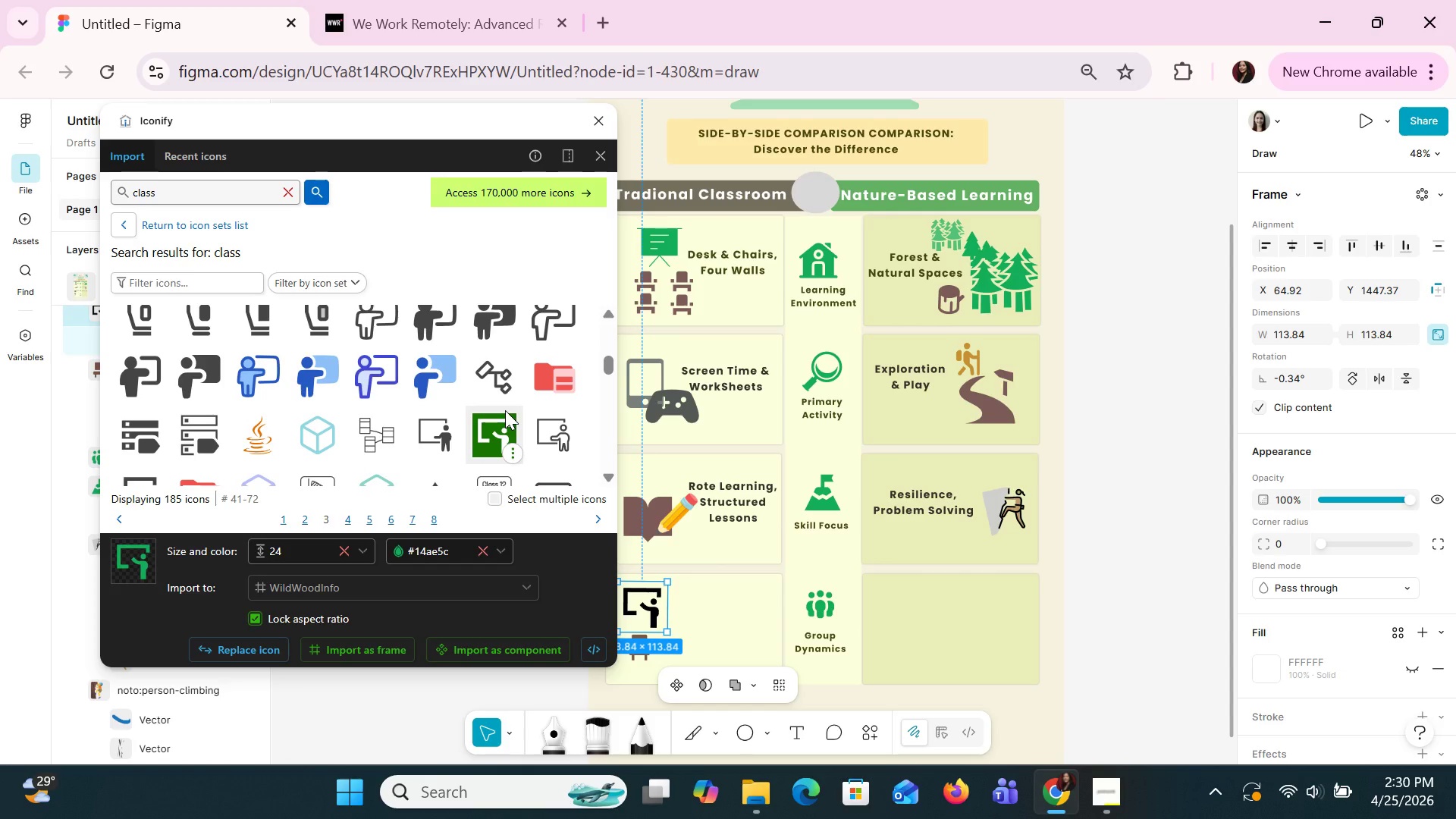 
scroll: coordinate [539, 397], scroll_direction: up, amount: 2.0
 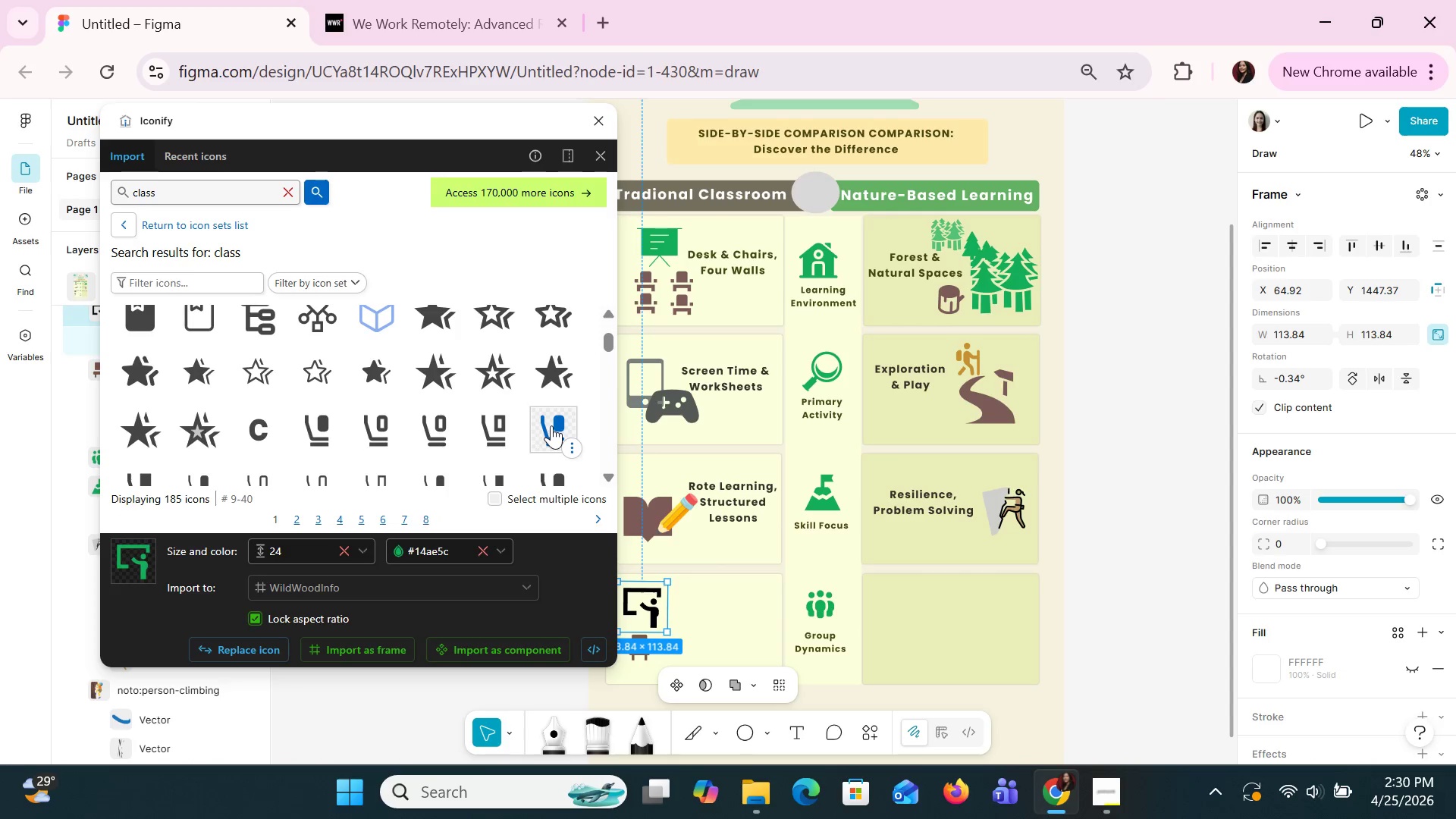 
left_click_drag(start_coordinate=[540, 419], to_coordinate=[945, 601])
 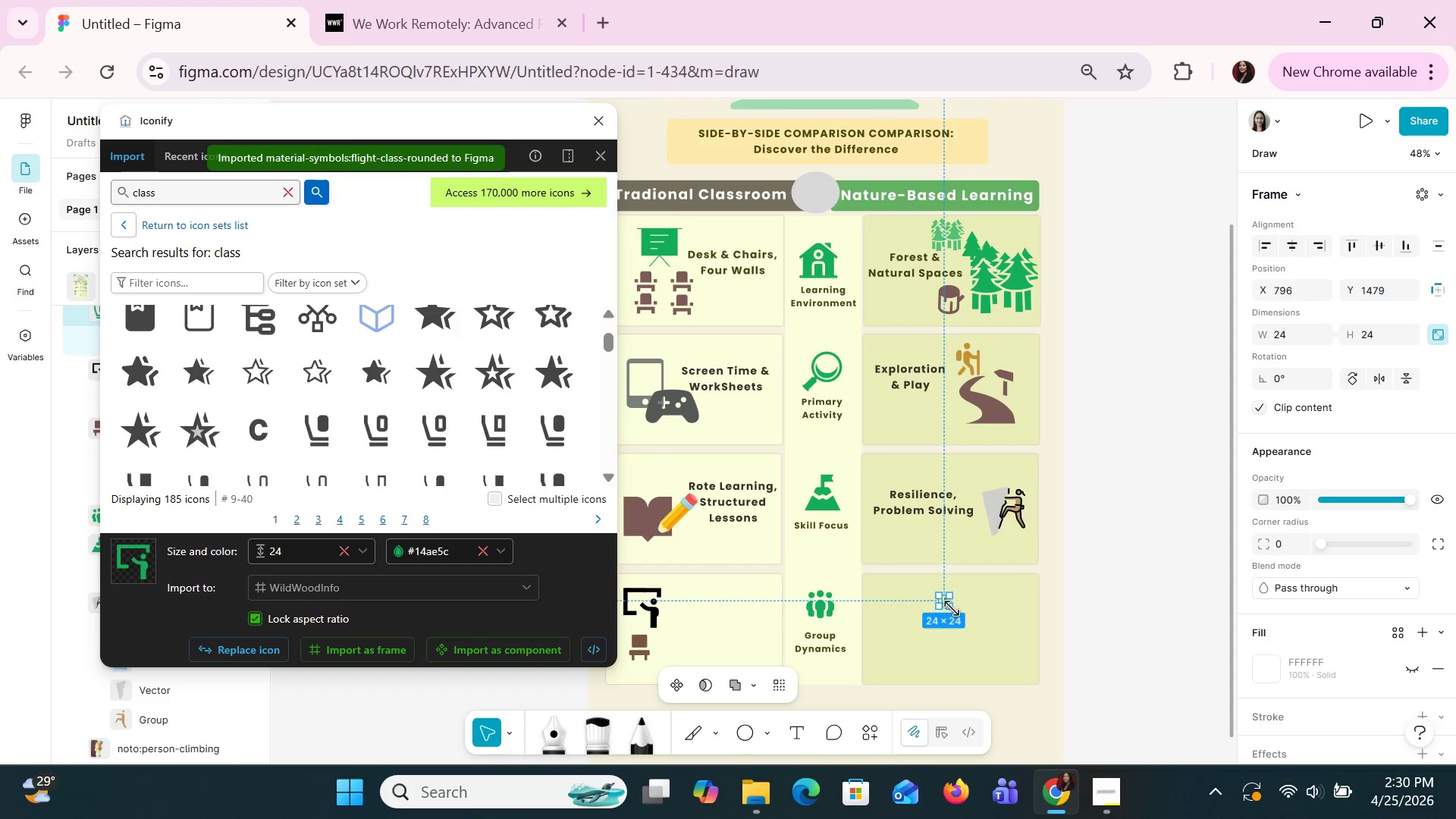 
left_click_drag(start_coordinate=[952, 606], to_coordinate=[977, 639])
 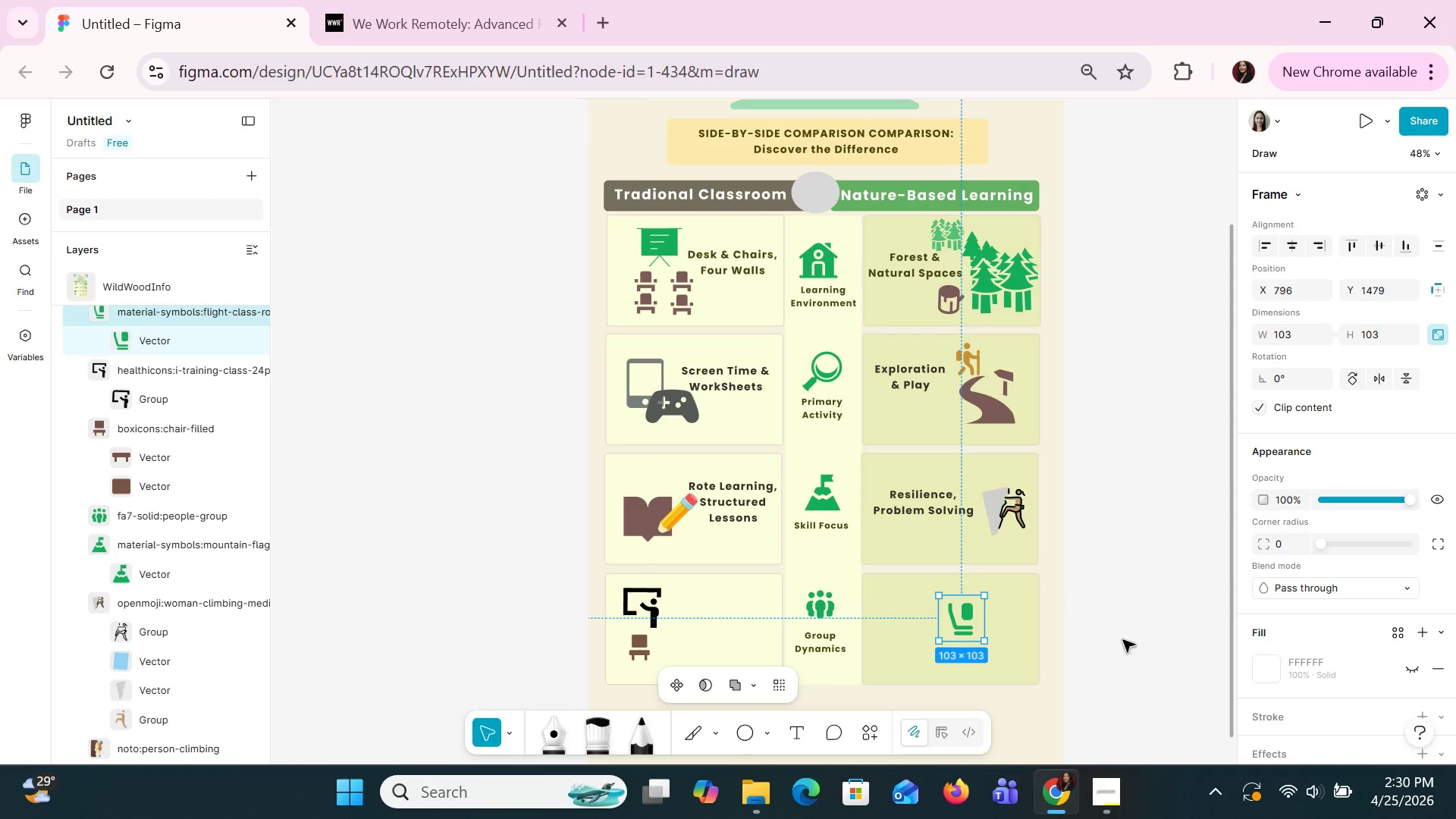 
scroll: coordinate [1293, 598], scroll_direction: down, amount: 1.0
 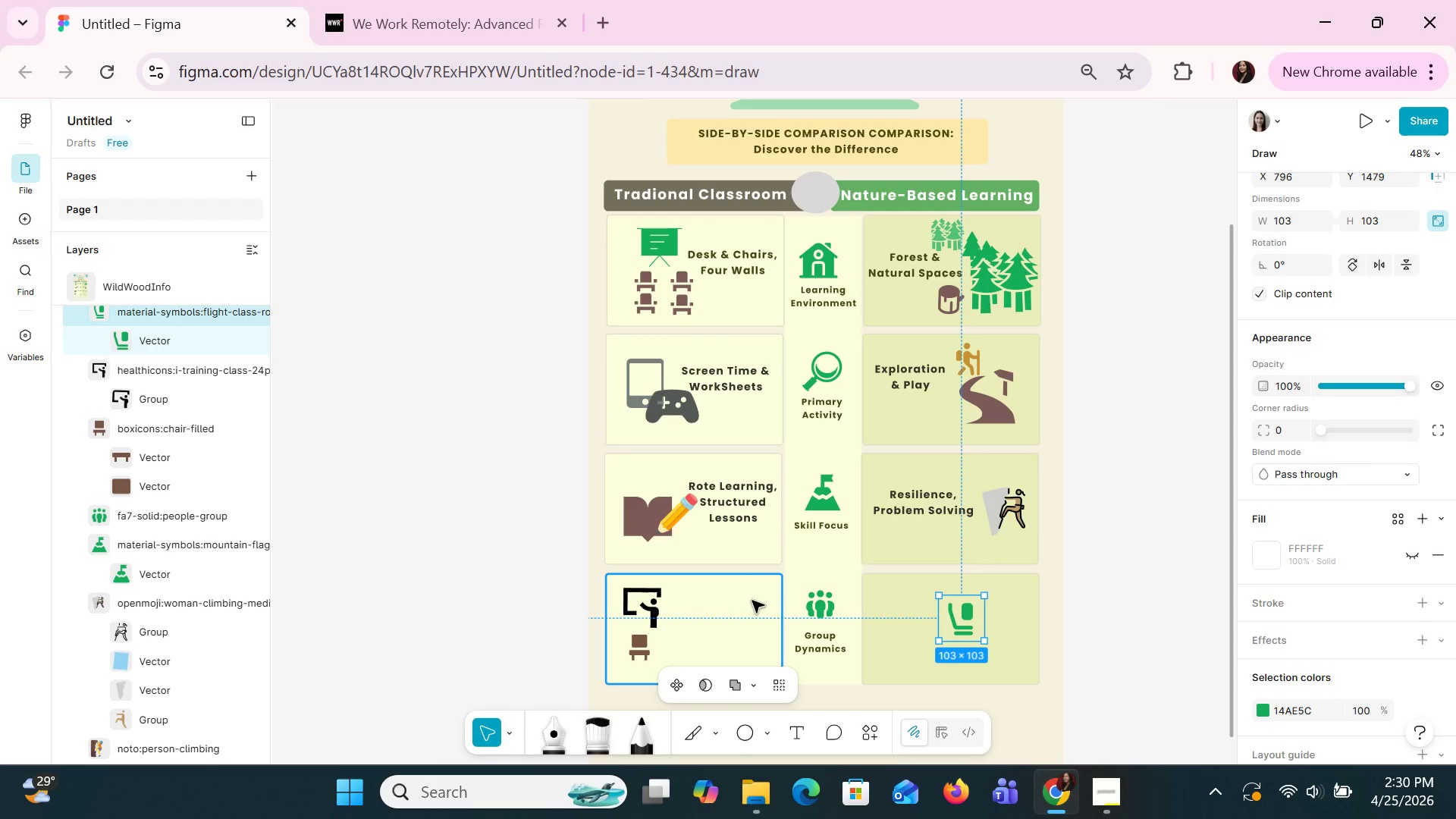 
wait(17.02)
 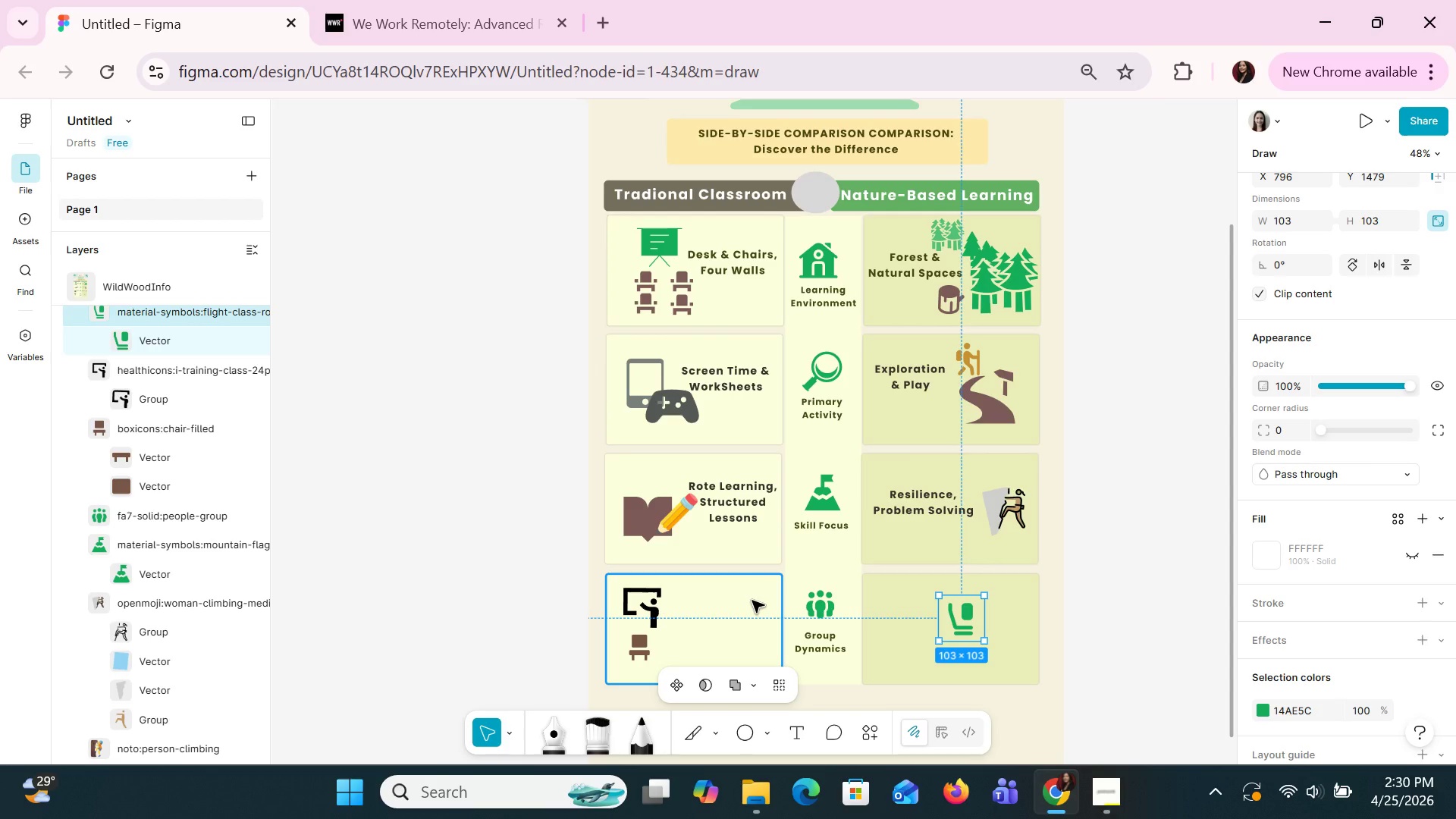 
left_click_drag(start_coordinate=[968, 613], to_coordinate=[691, 622])
 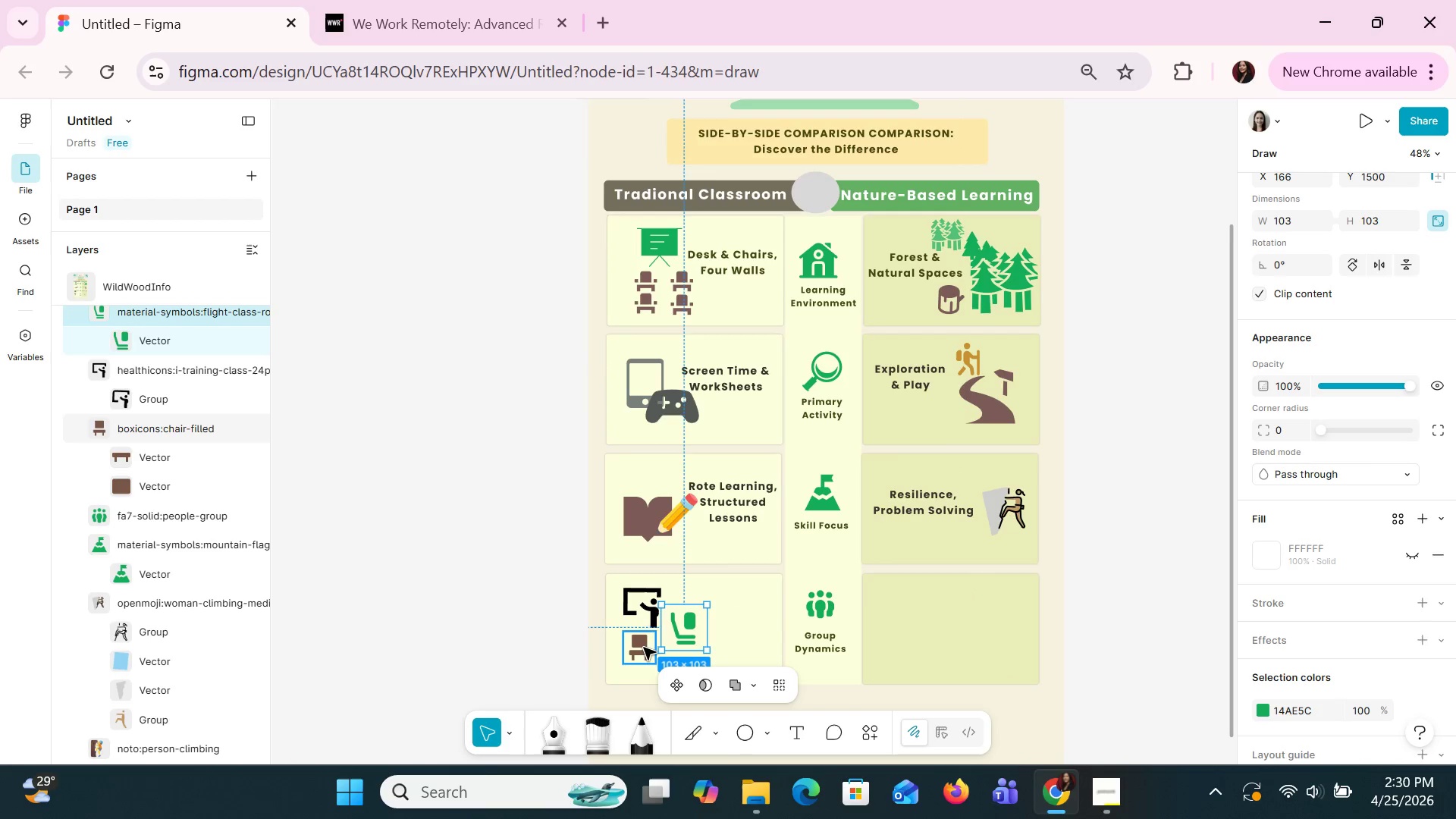 
left_click([642, 647])
 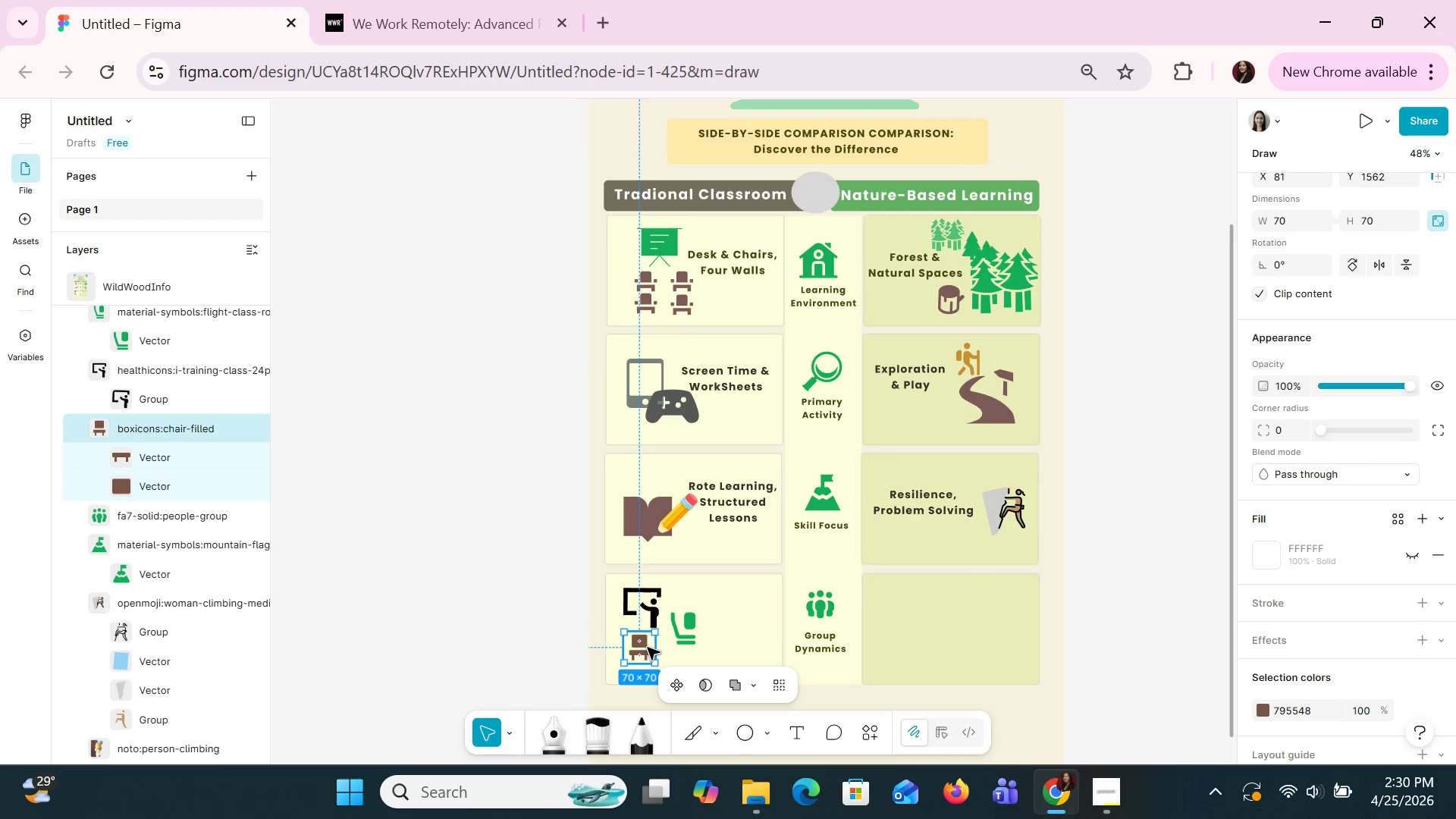 
key(Delete)
 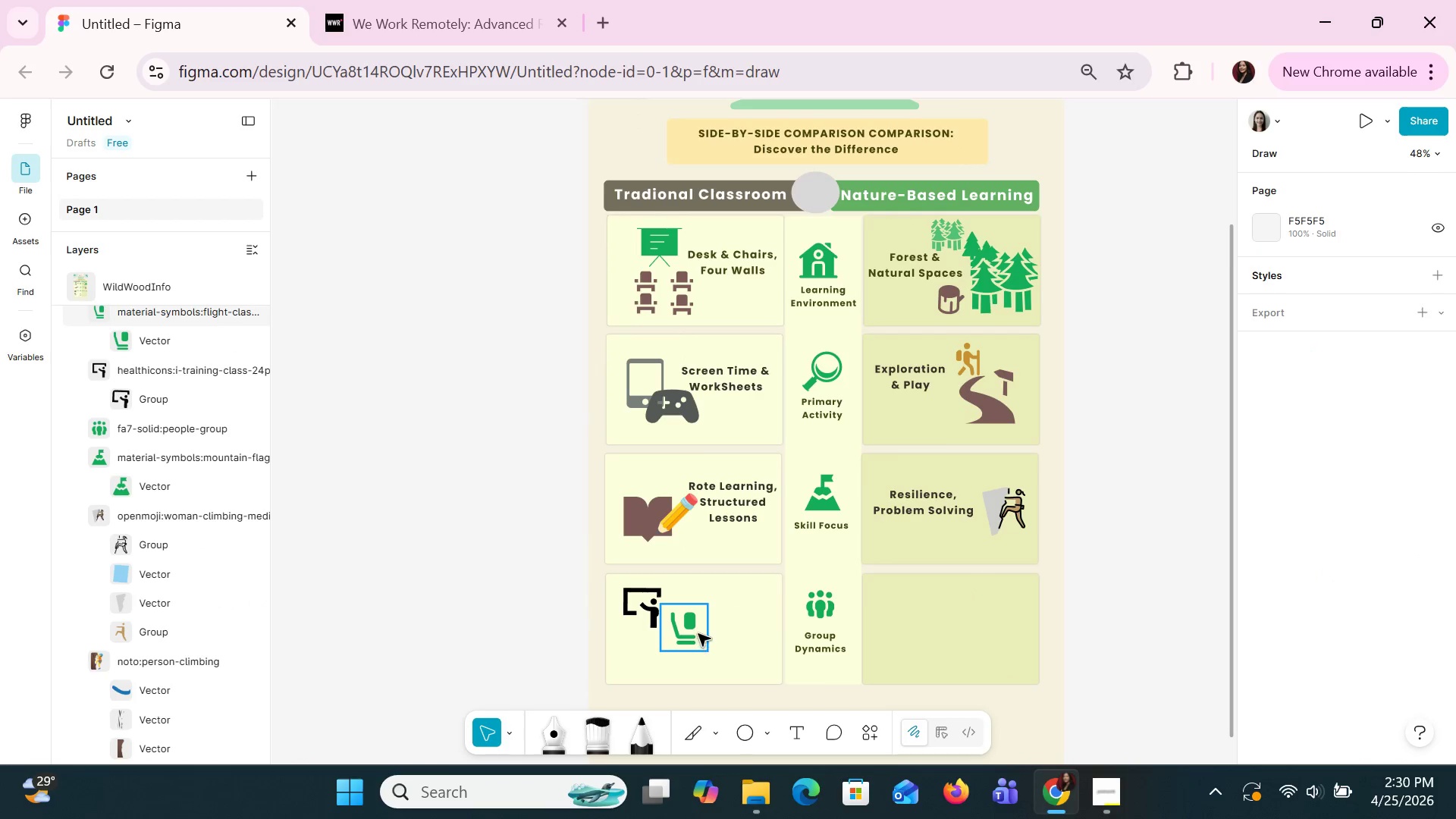 
left_click_drag(start_coordinate=[698, 629], to_coordinate=[648, 646])
 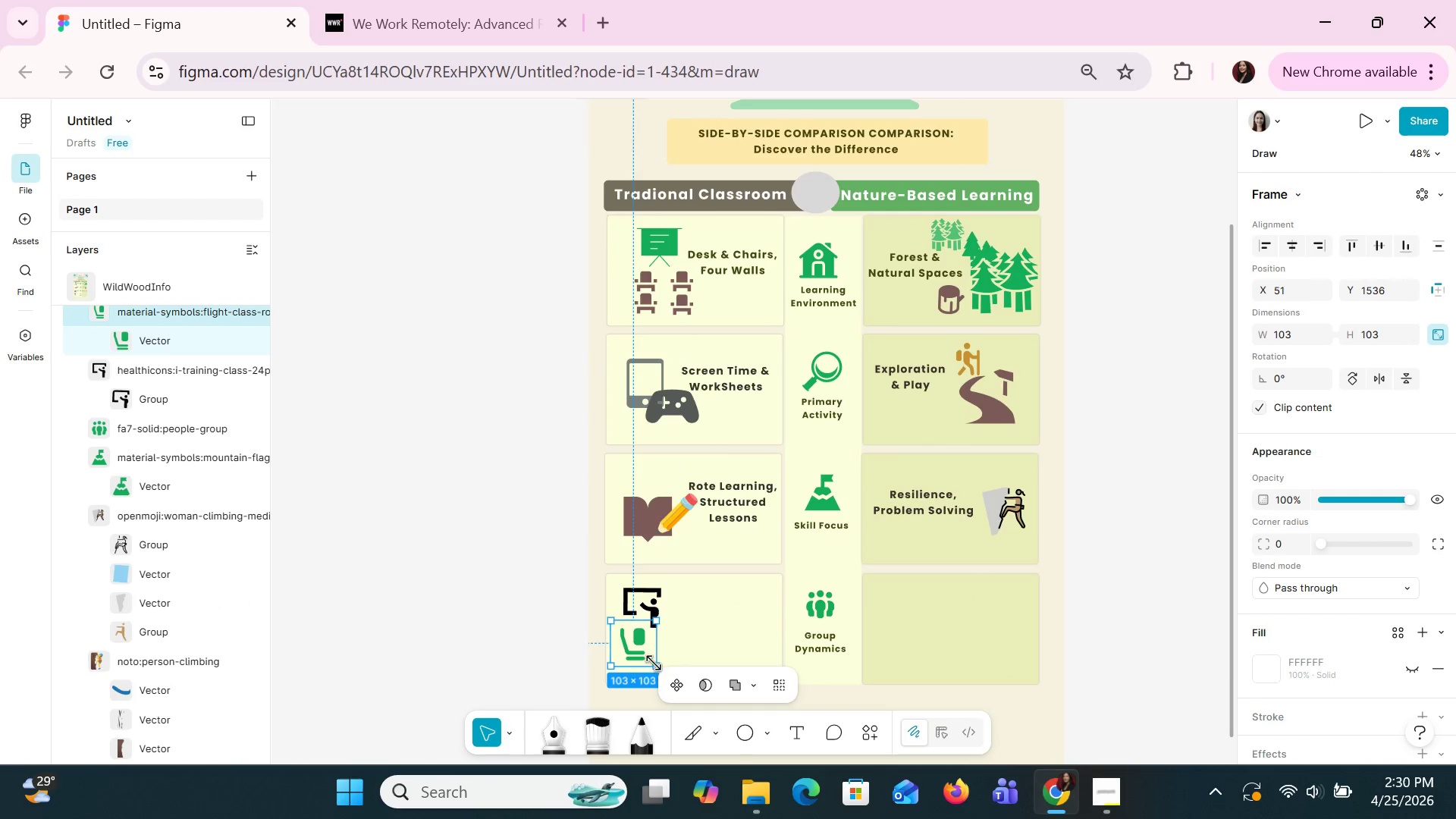 
left_click_drag(start_coordinate=[654, 664], to_coordinate=[635, 649])
 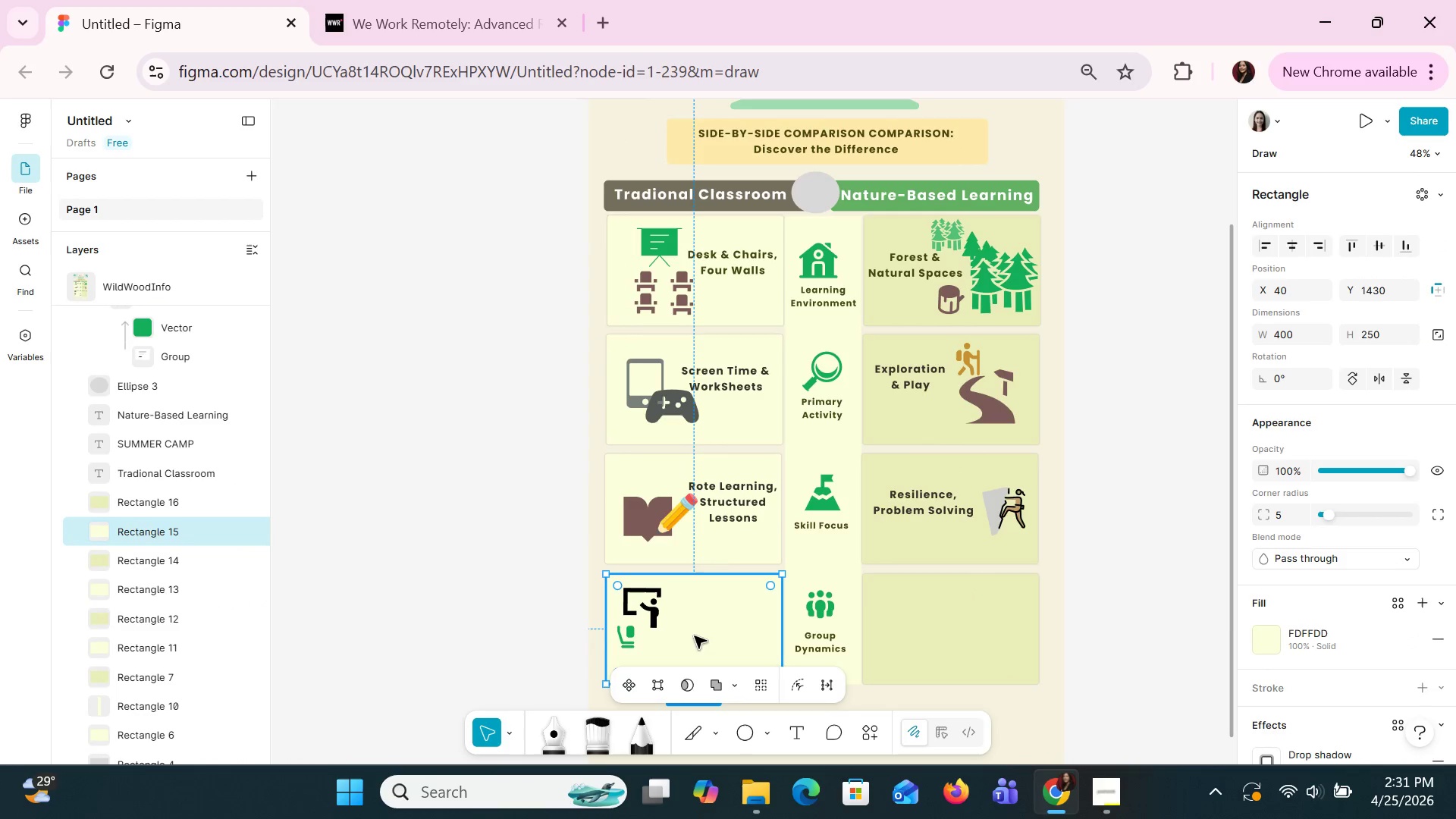 
scroll: coordinate [730, 521], scroll_direction: down, amount: 1.0
 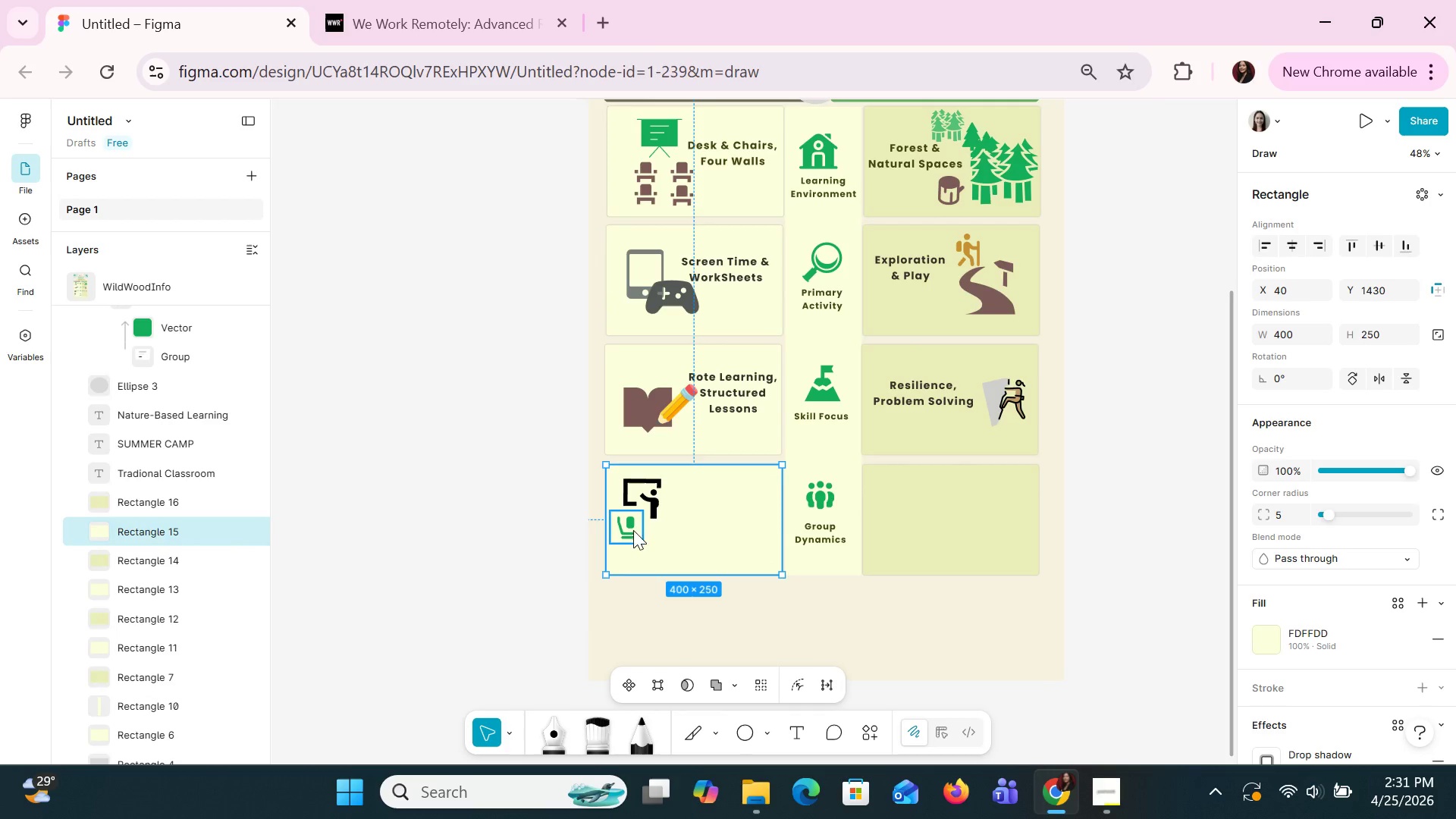 
key(Control+C)
 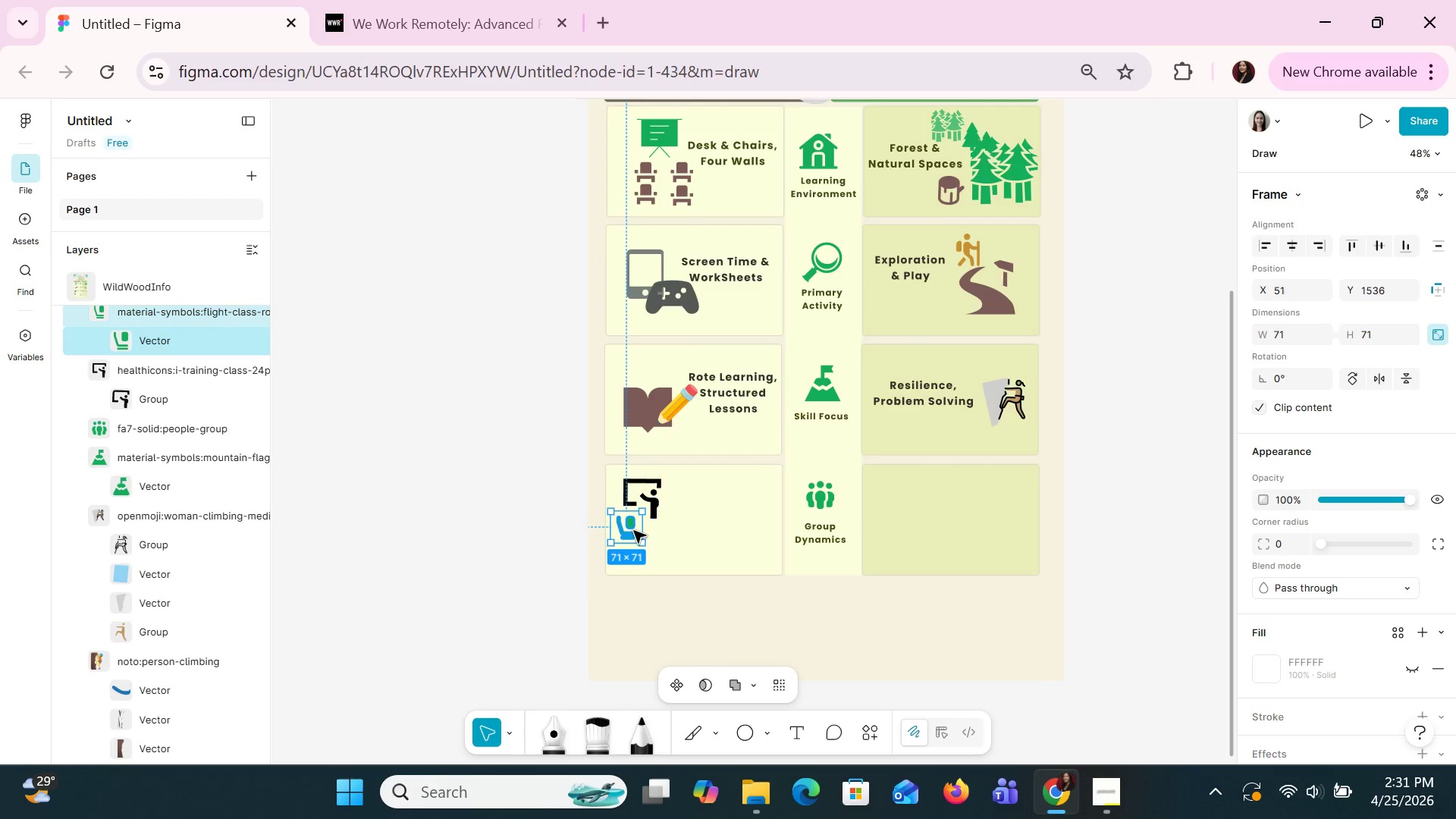 
key(Control+V)
 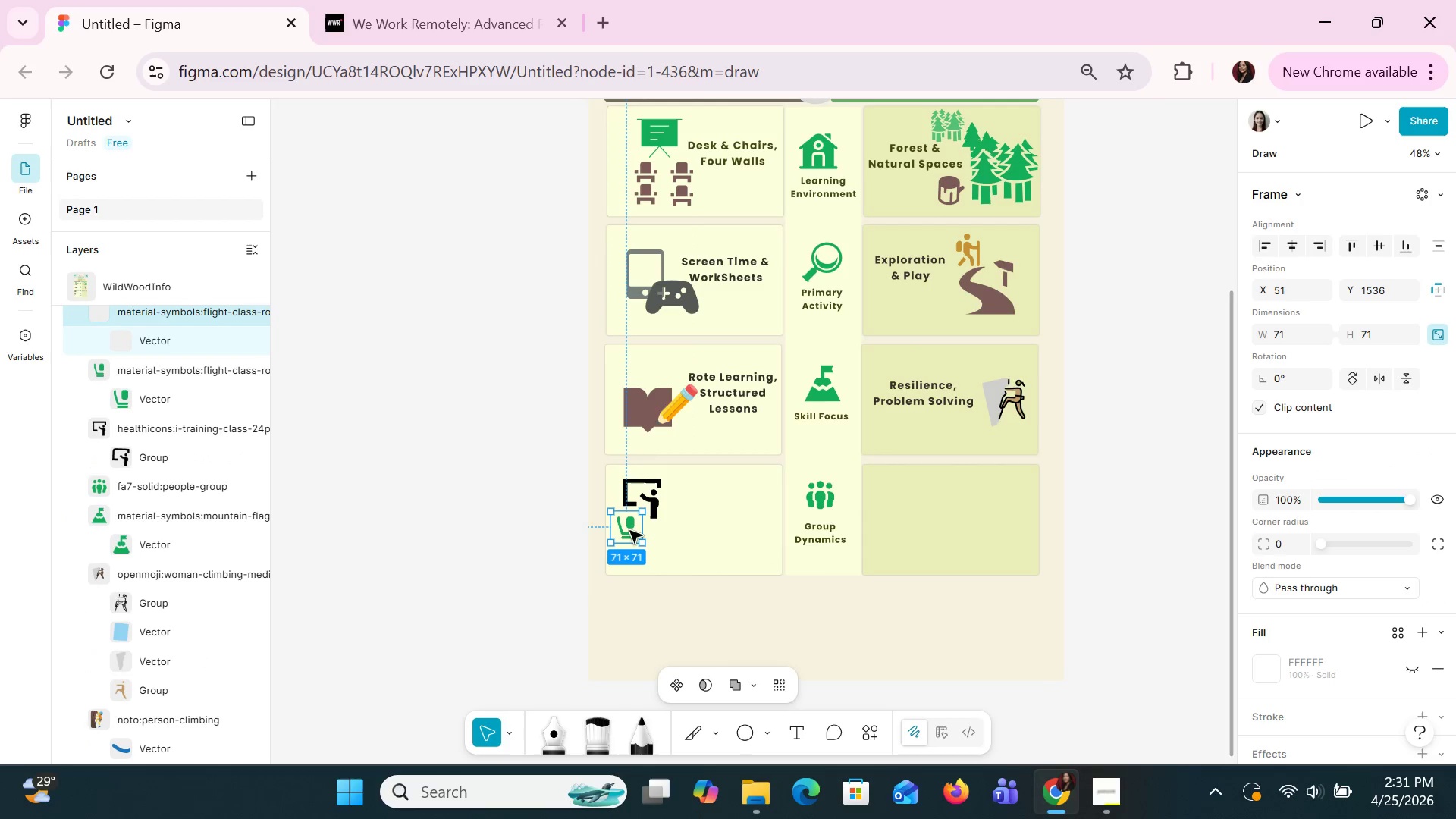 
left_click_drag(start_coordinate=[628, 530], to_coordinate=[650, 544])
 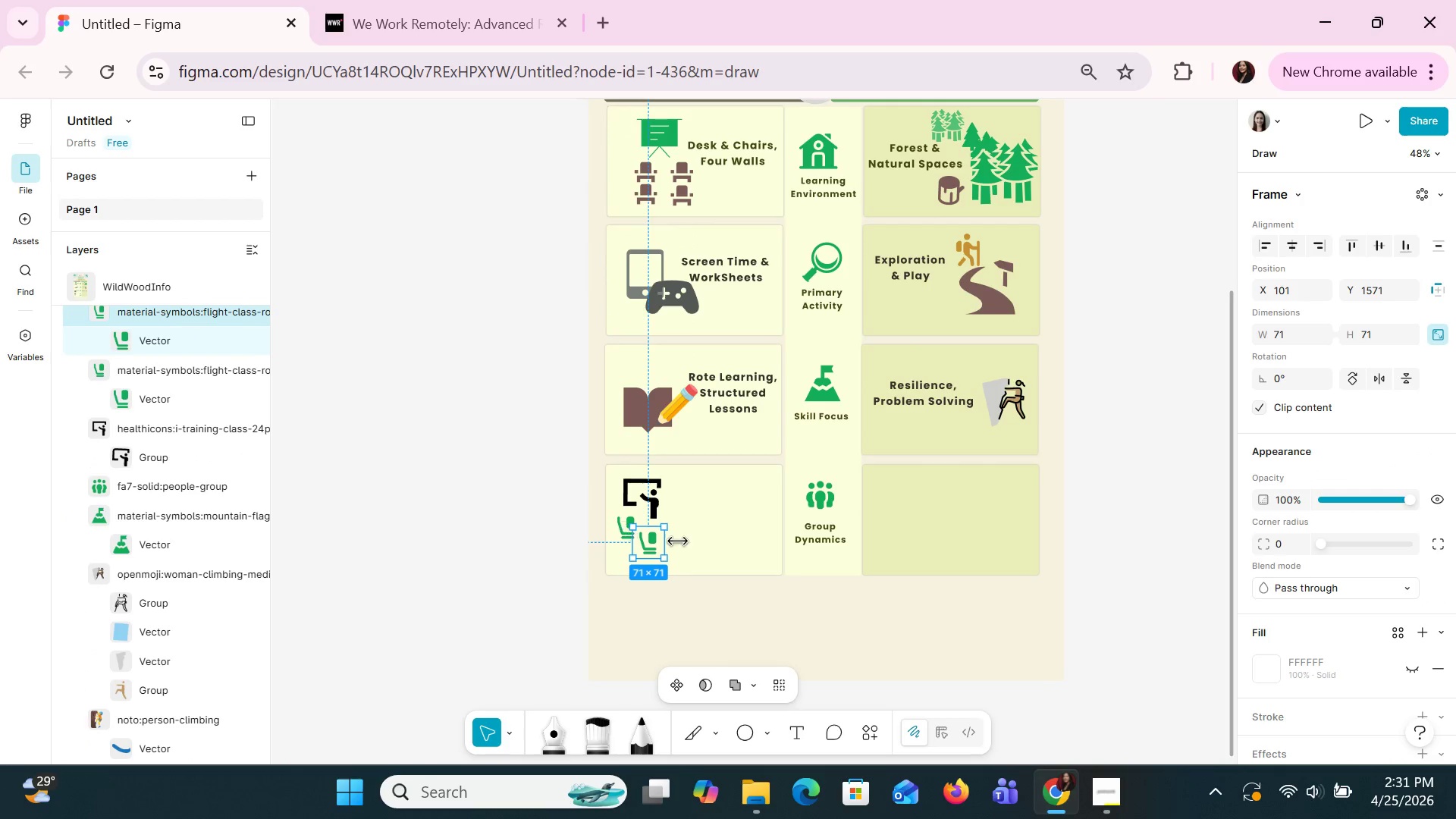 
left_click([680, 541])
 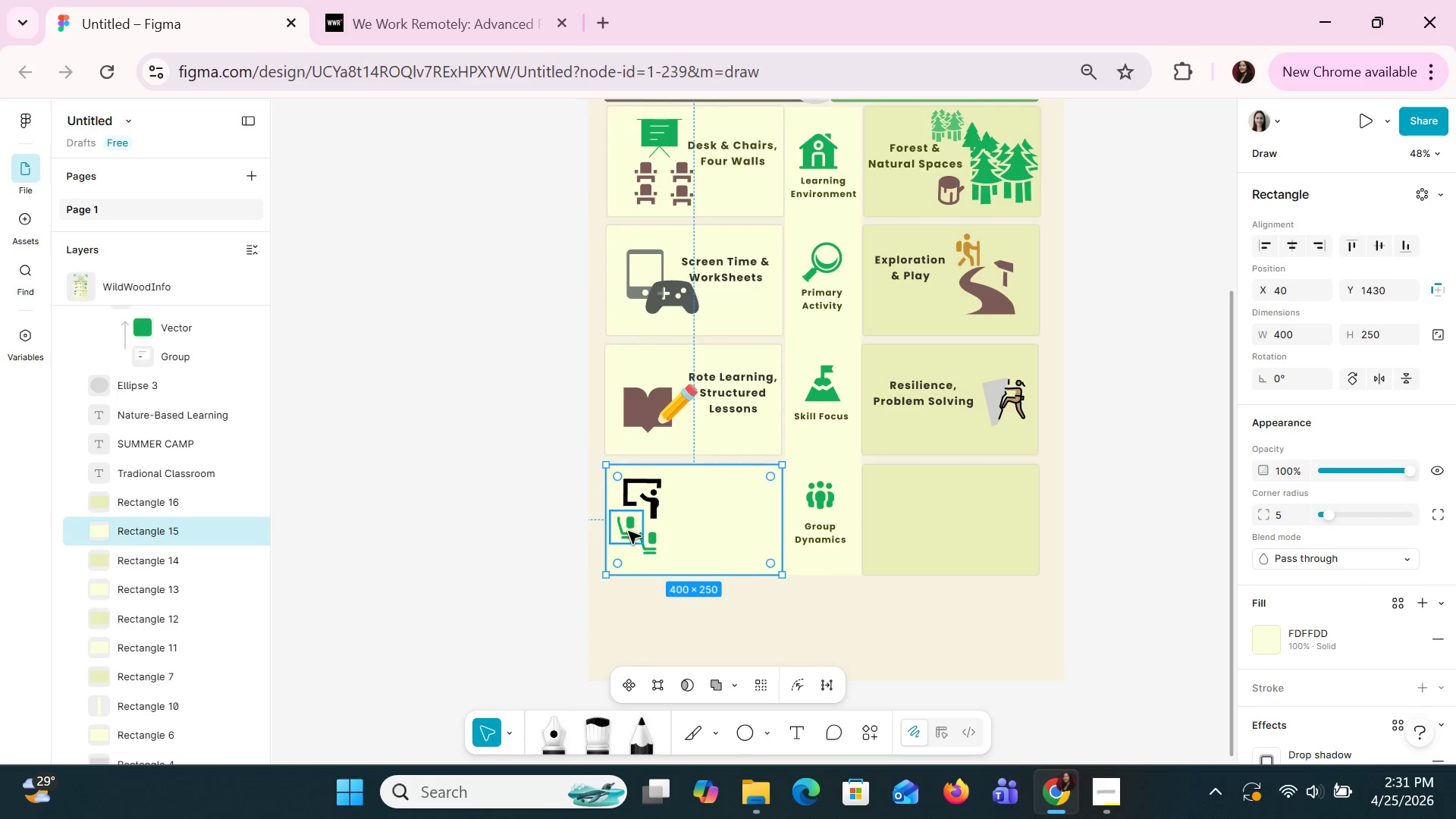 
left_click_drag(start_coordinate=[628, 531], to_coordinate=[626, 547])
 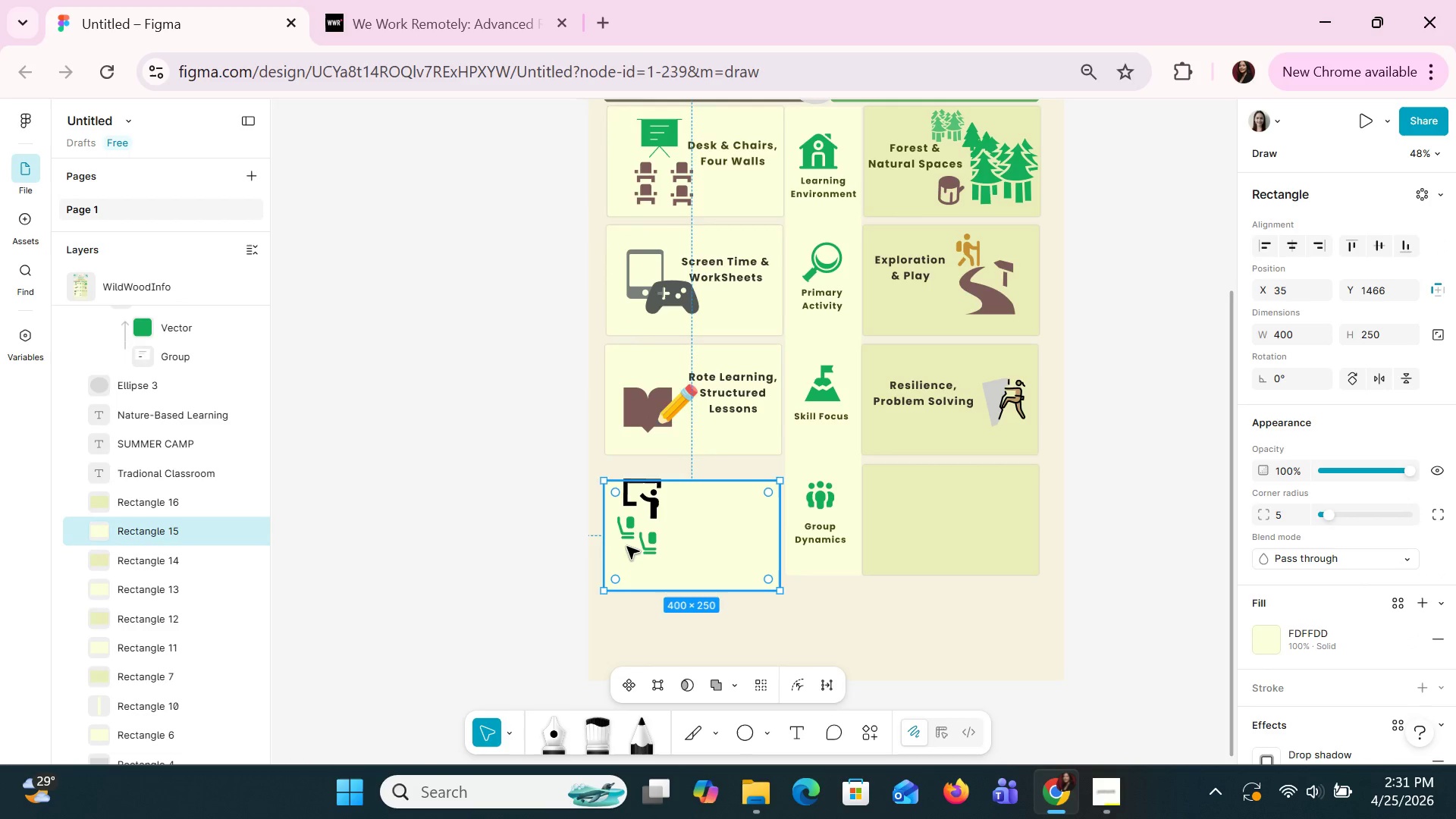 
key(Control+Z)
 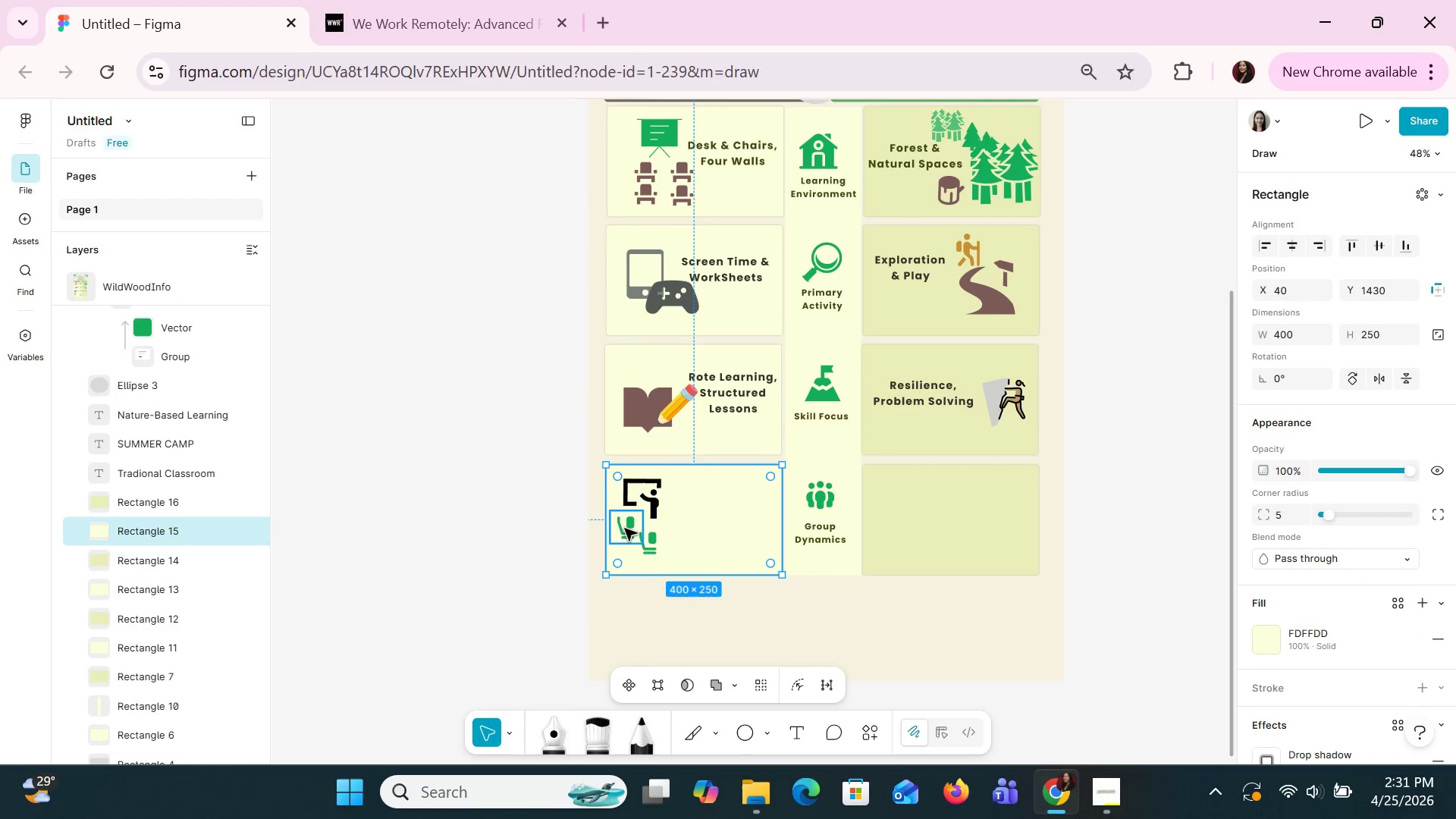 
left_click([620, 526])
 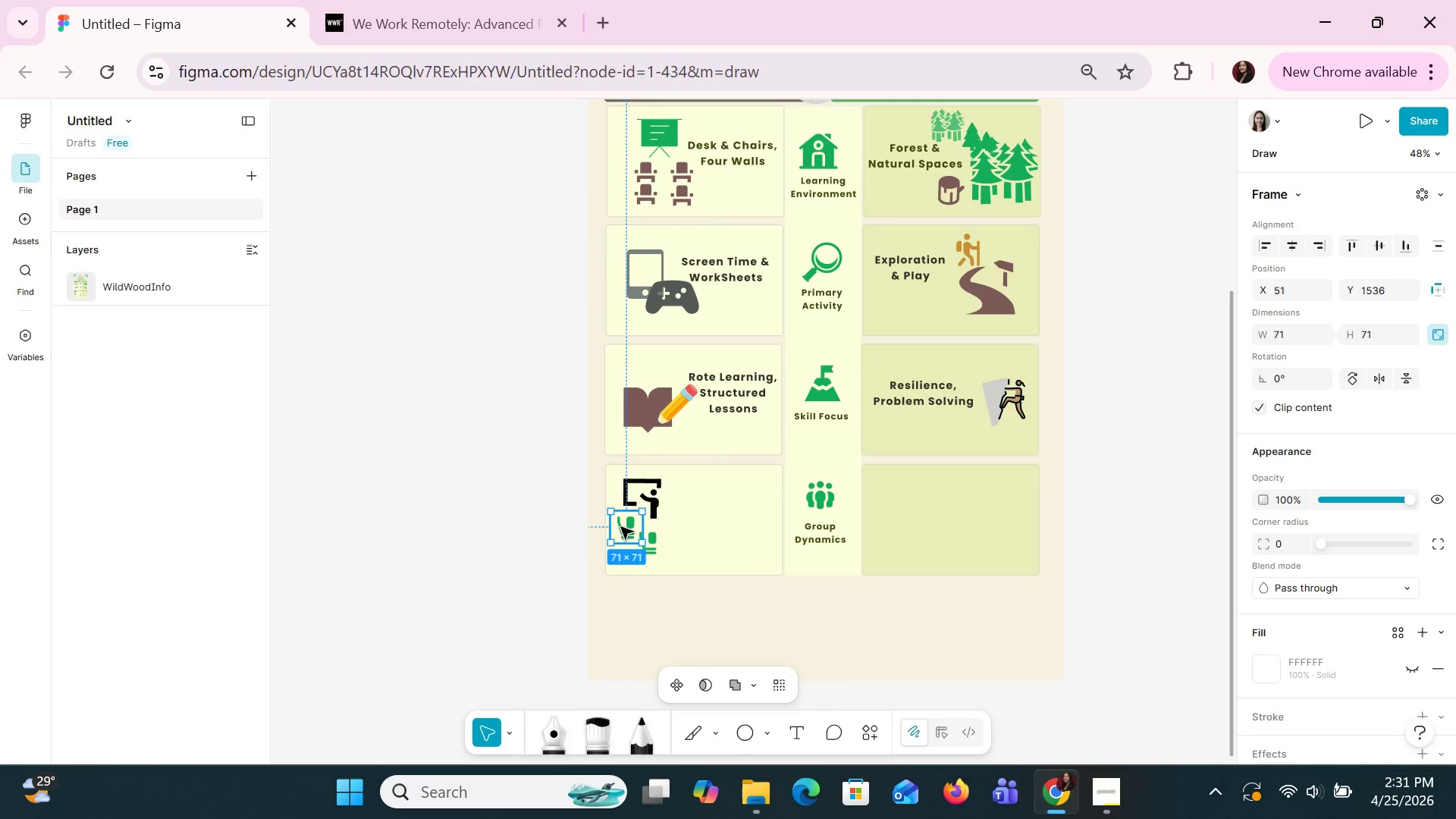 
left_click_drag(start_coordinate=[620, 526], to_coordinate=[619, 543])
 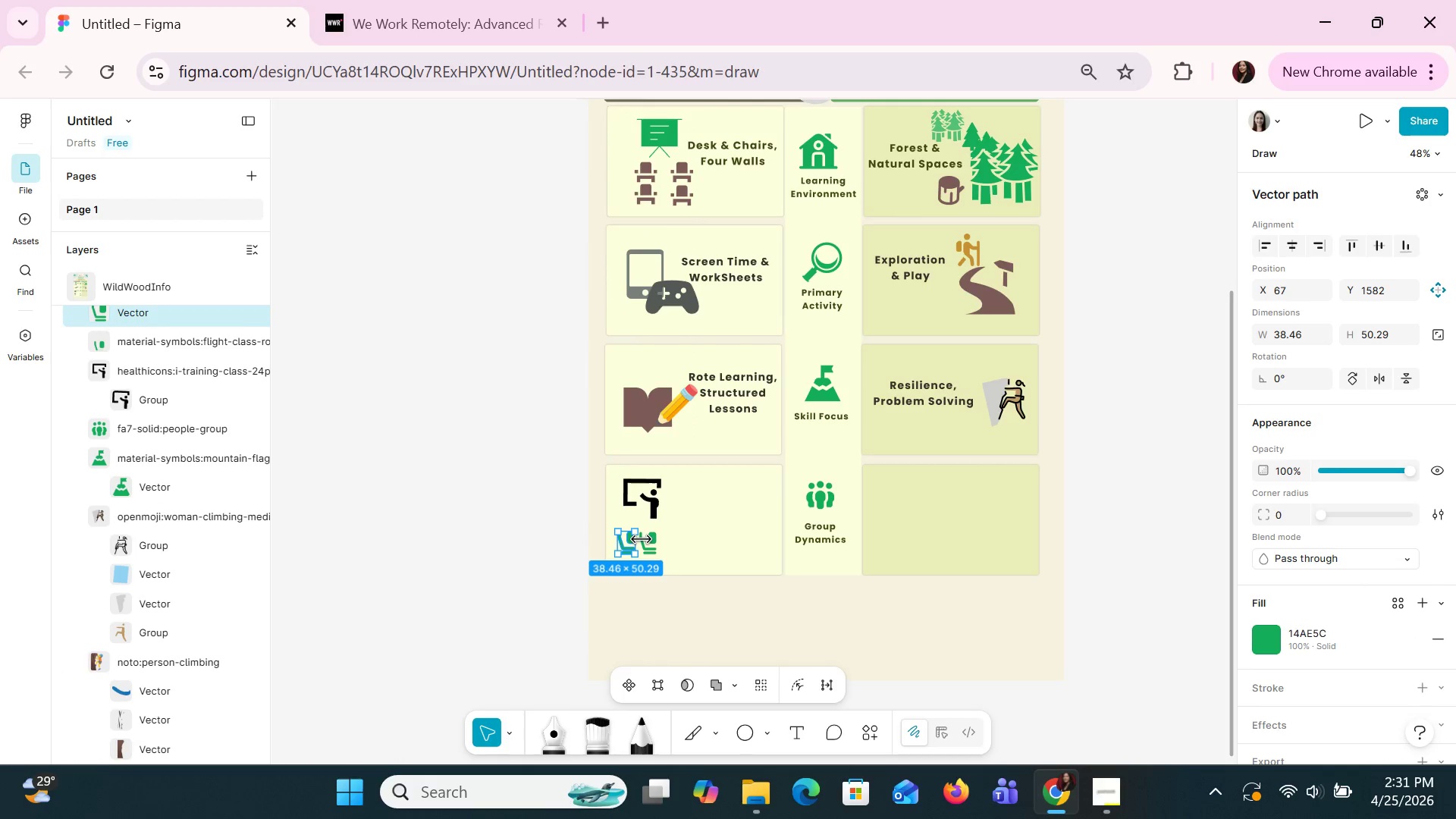 
left_click([642, 540])
 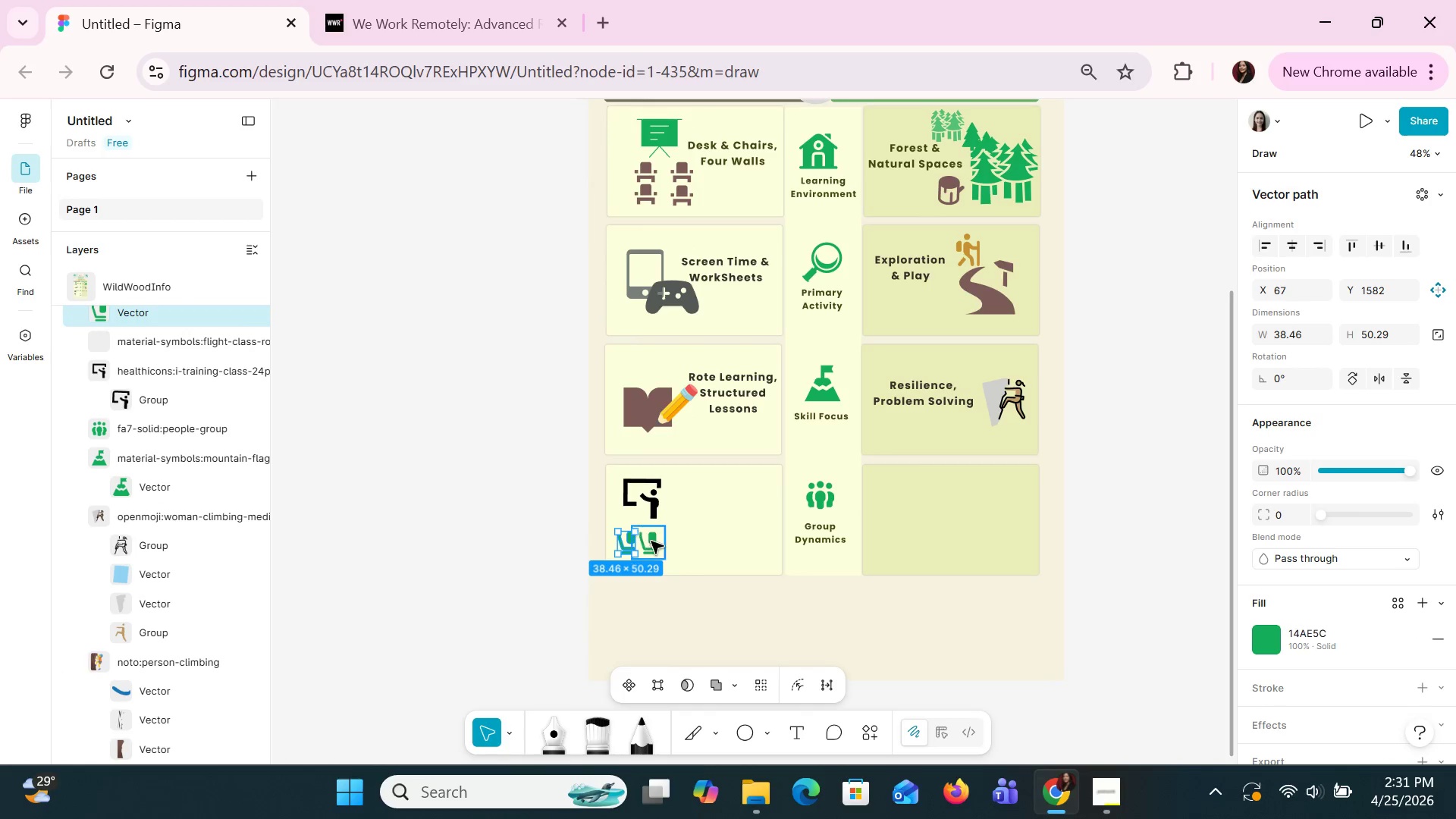 
double_click([652, 541])
 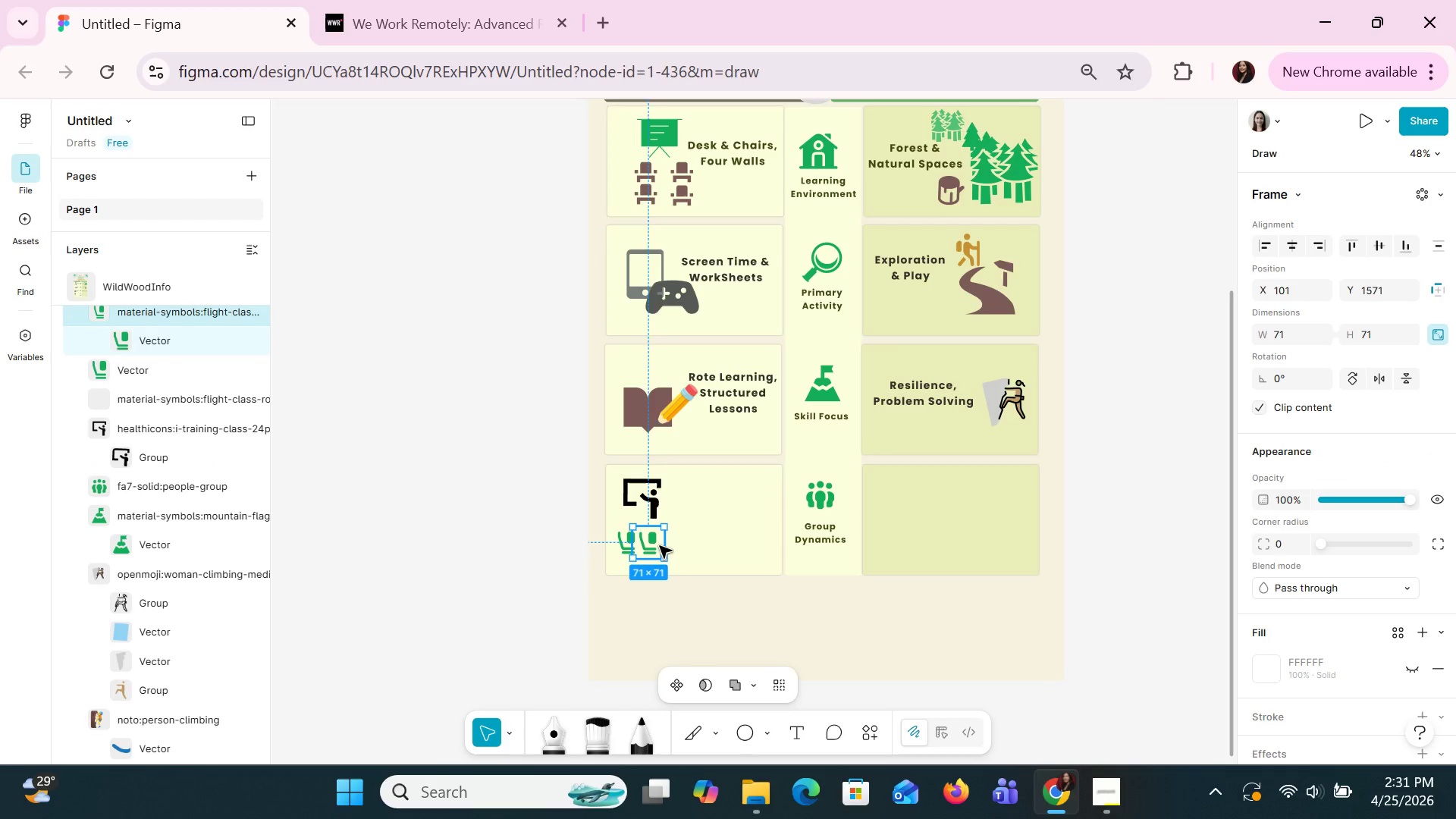 
key(ArrowDown)
 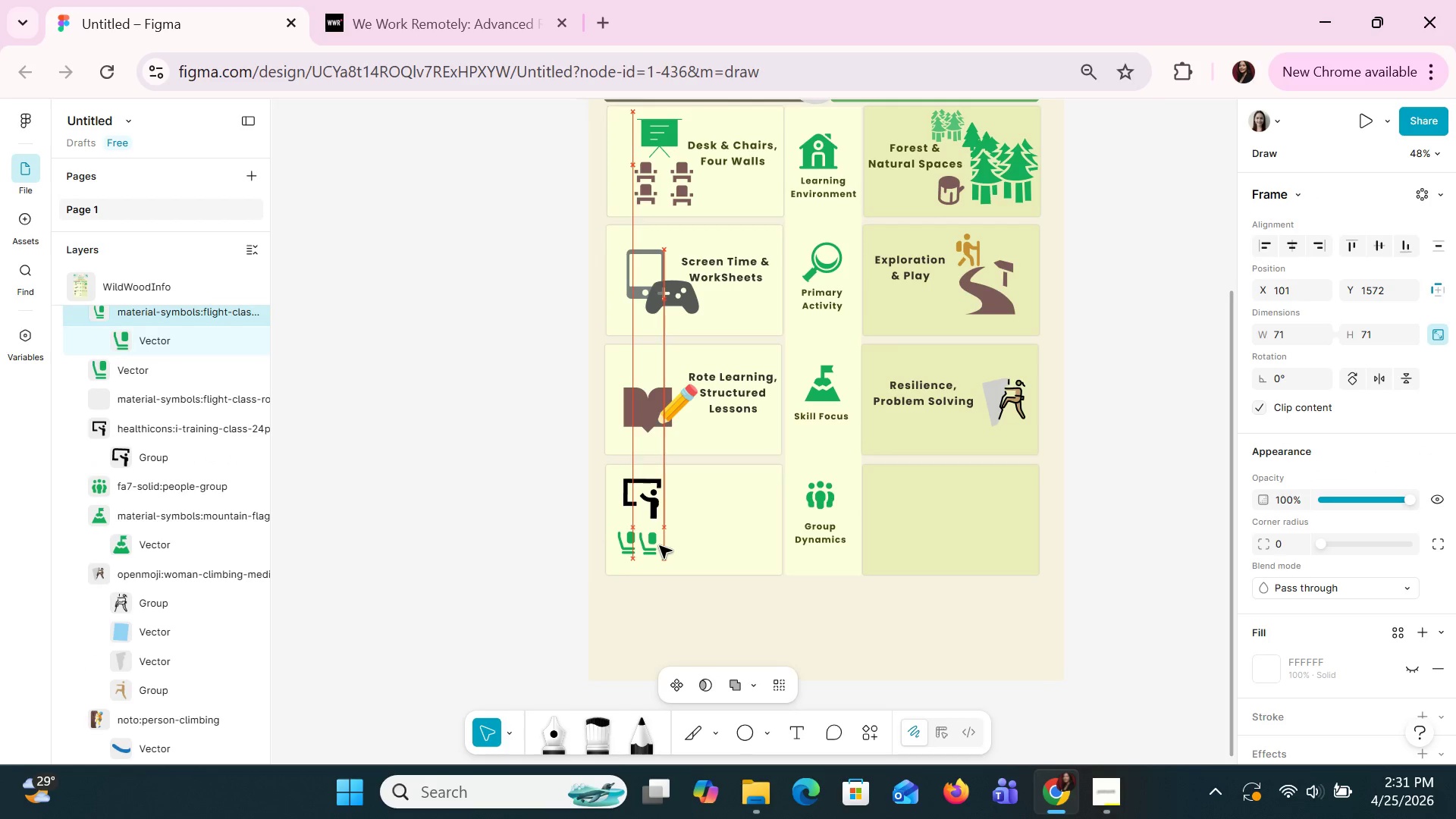 
key(ArrowDown)
 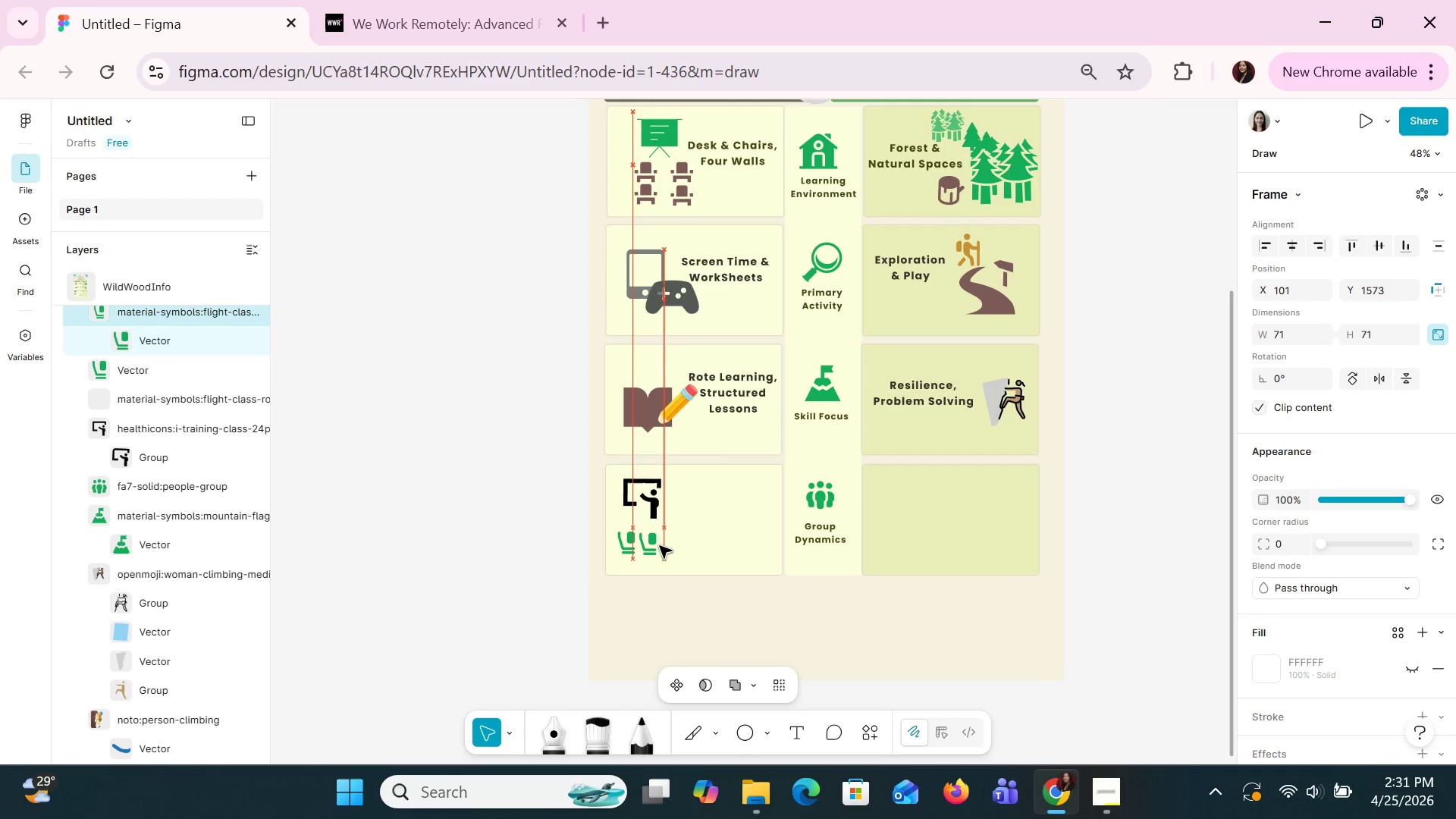 
key(ArrowDown)
 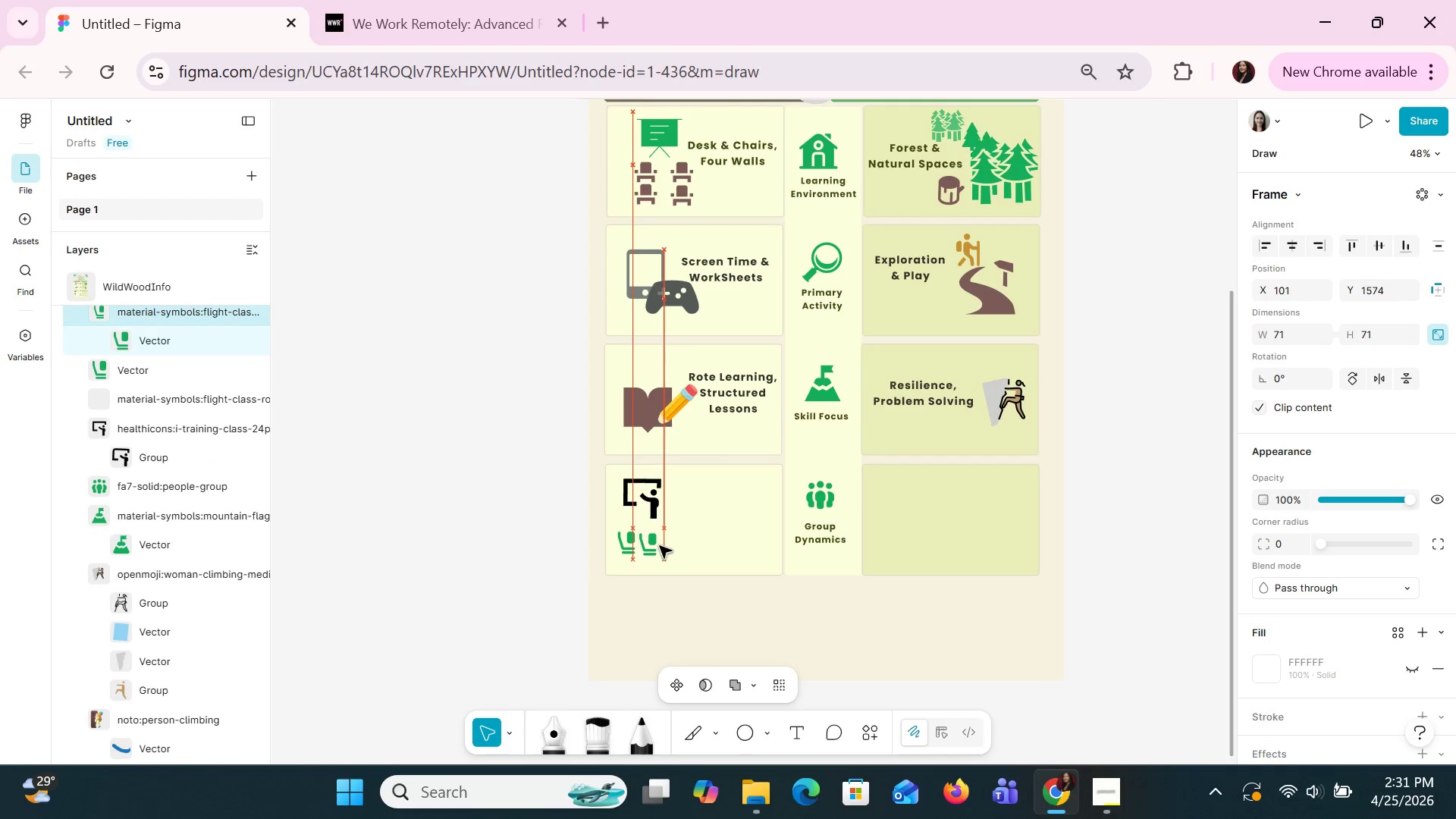 
key(ArrowDown)
 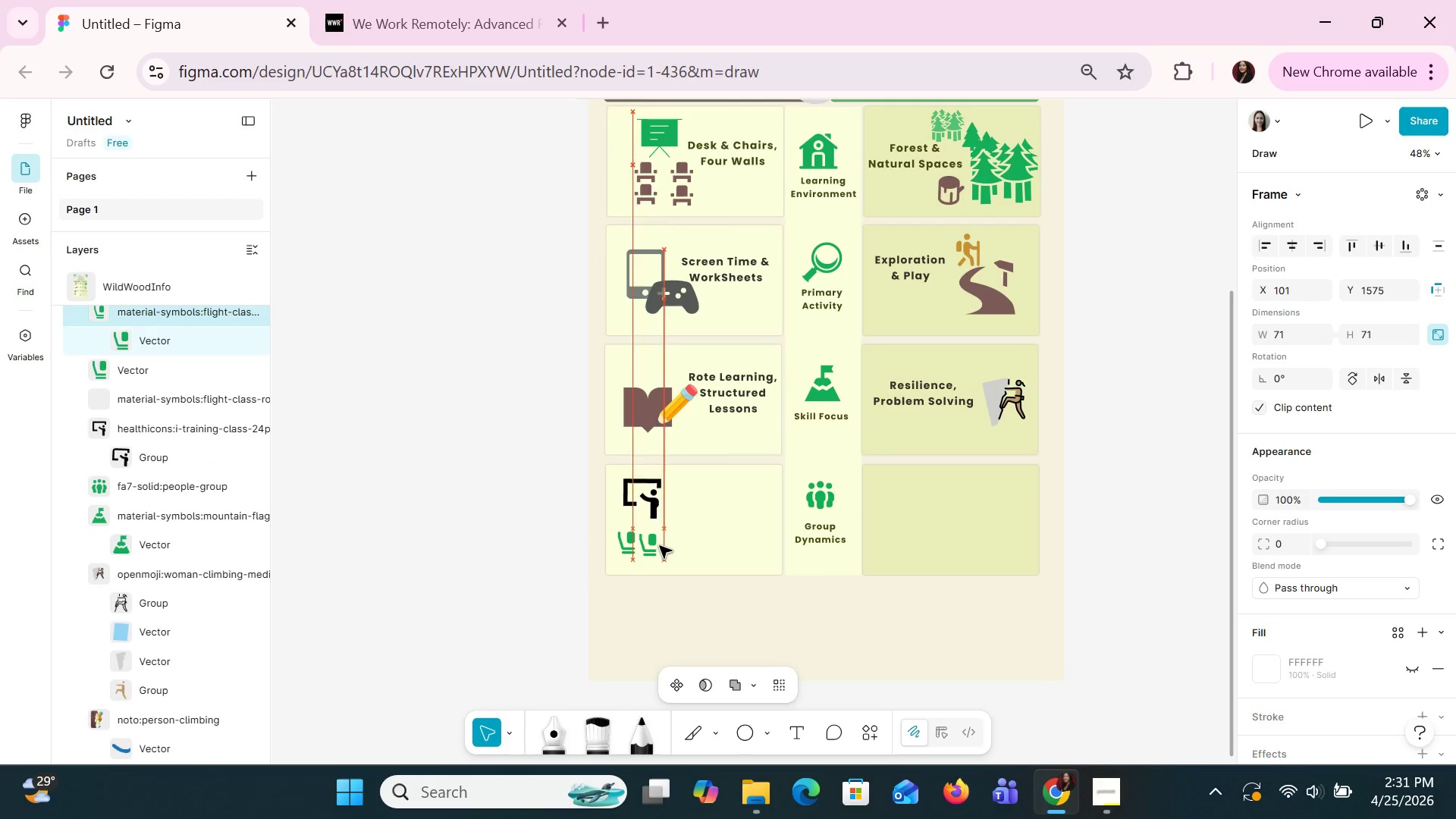 
key(ArrowRight)
 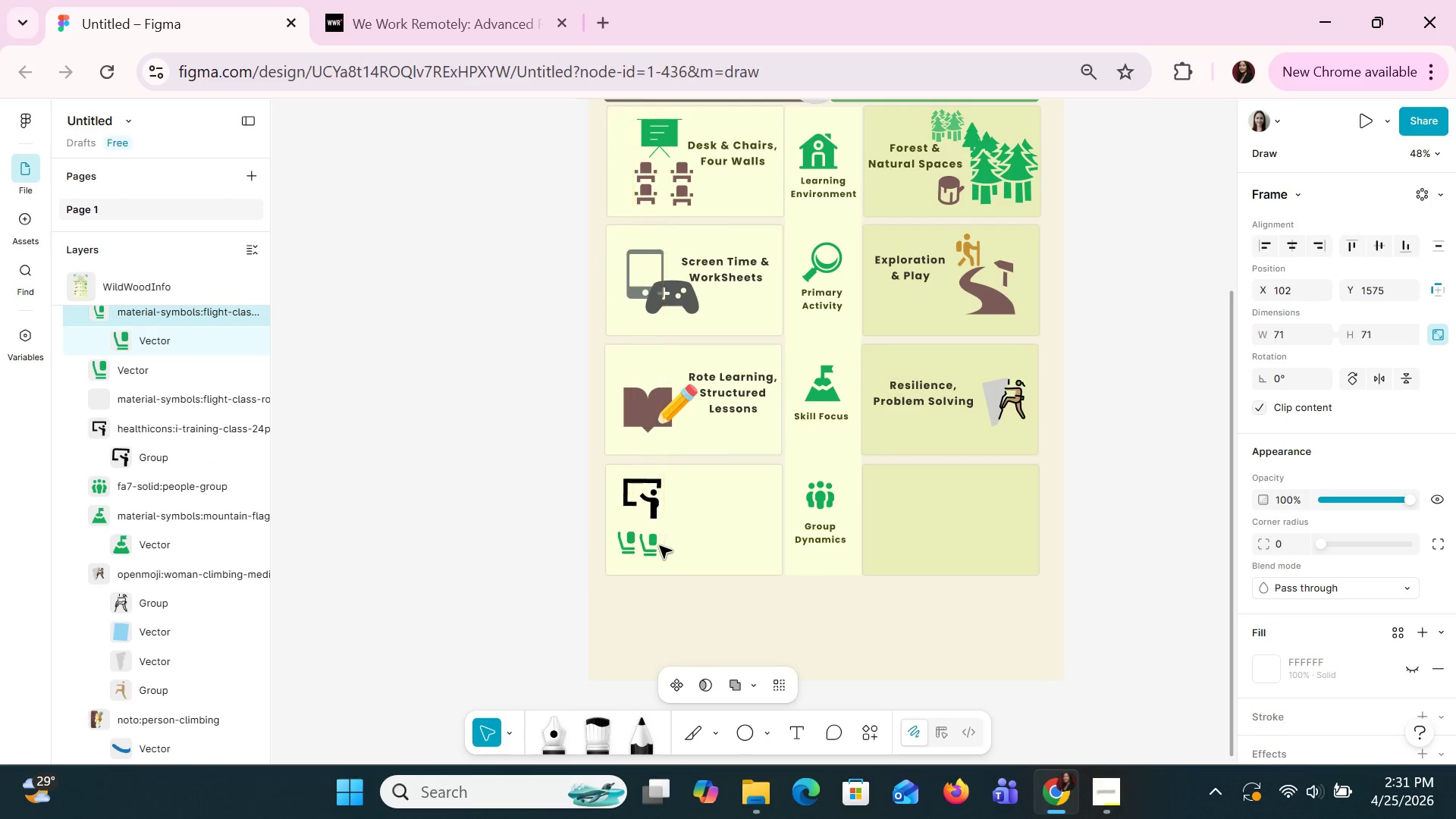 
key(ArrowRight)
 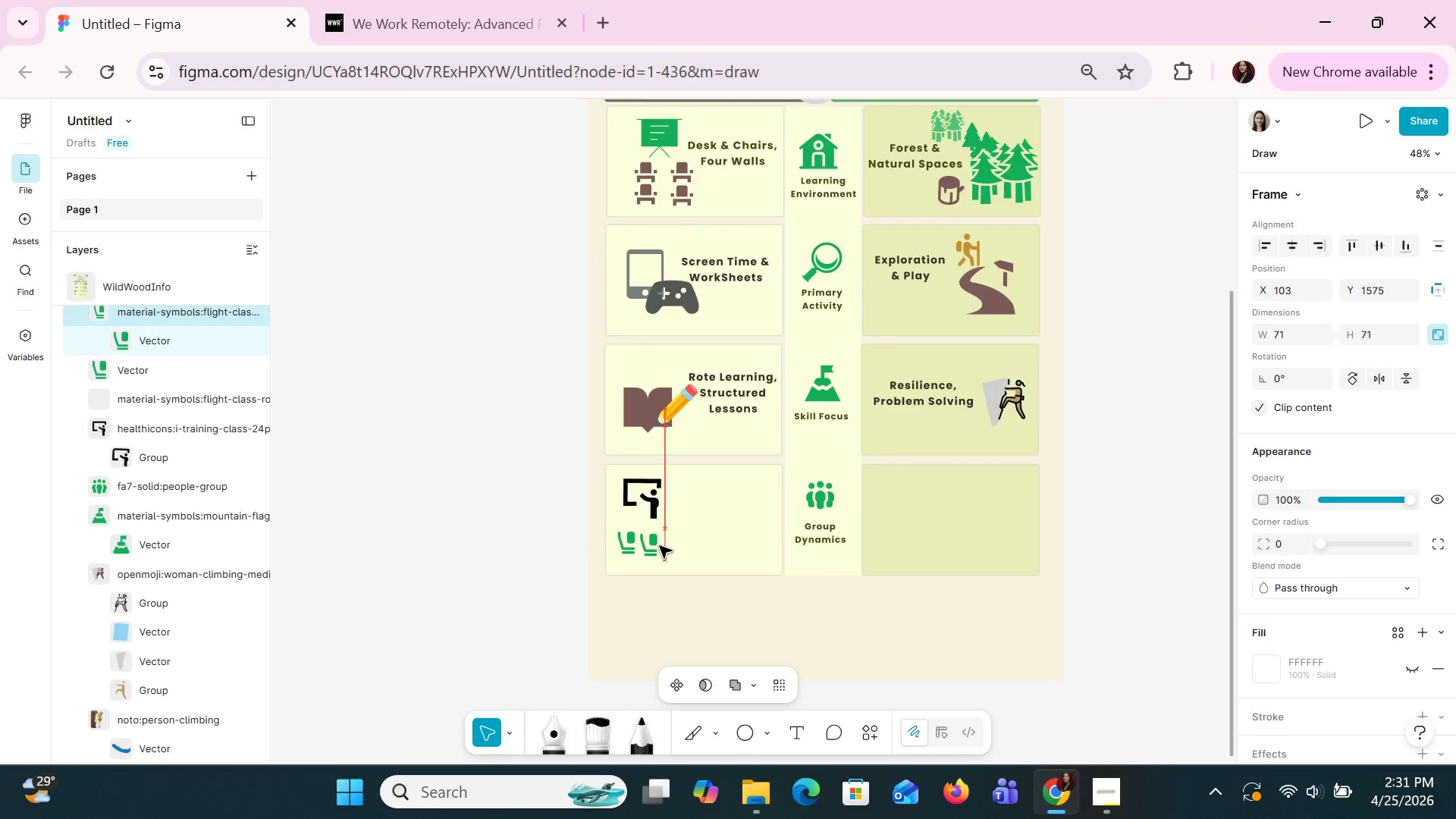 
key(ArrowRight)
 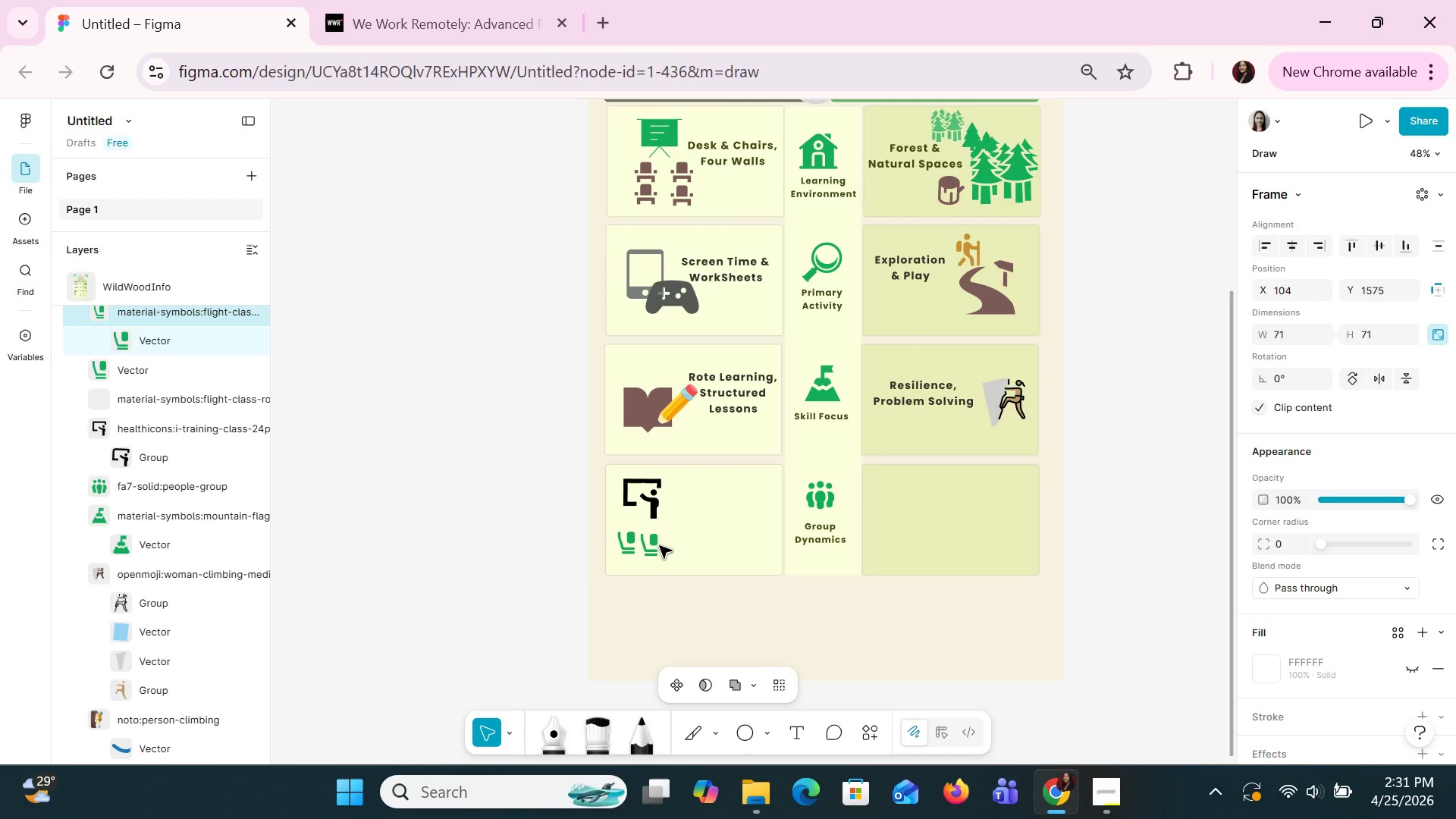 
key(ArrowUp)
 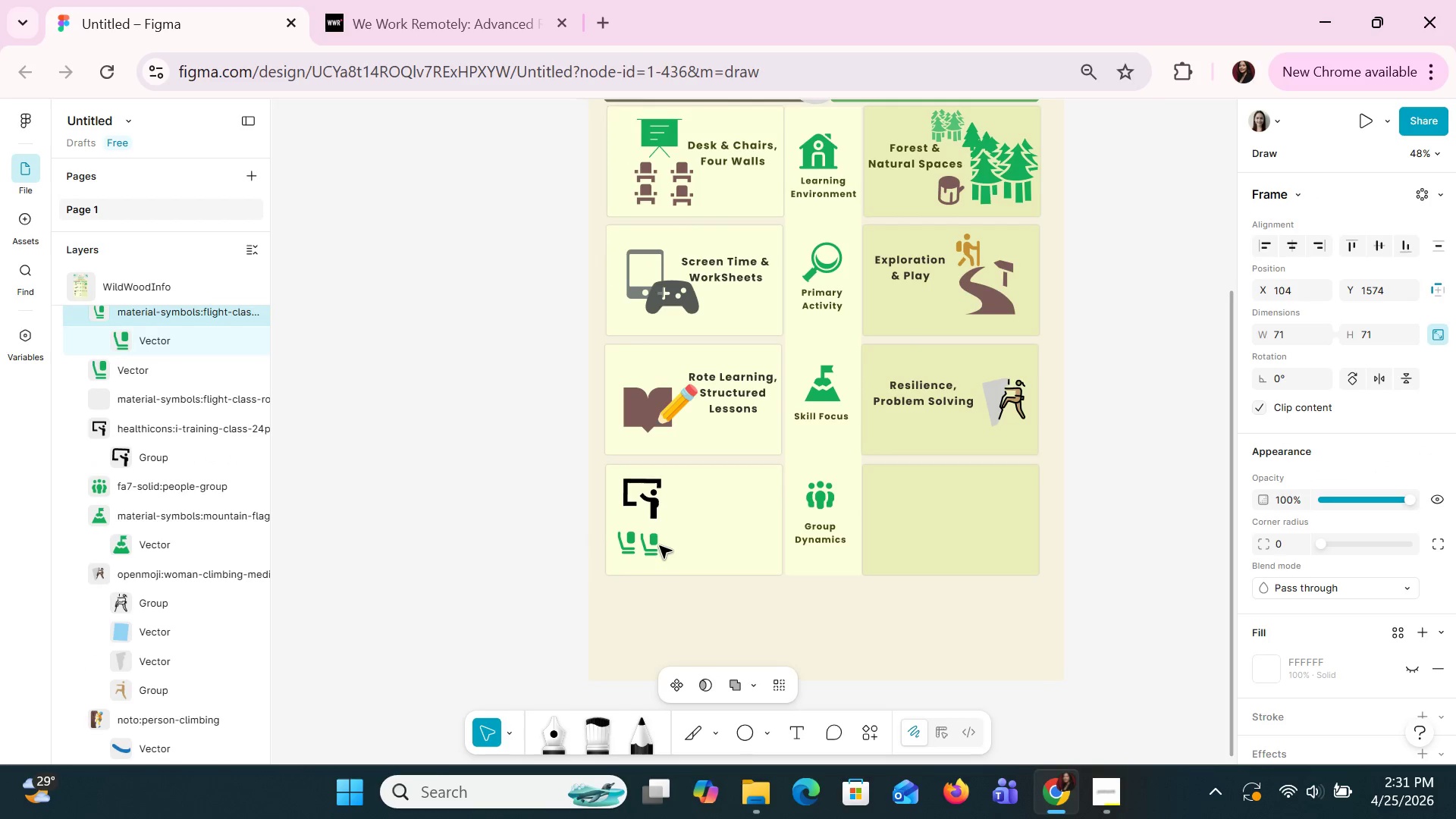 
key(ArrowUp)
 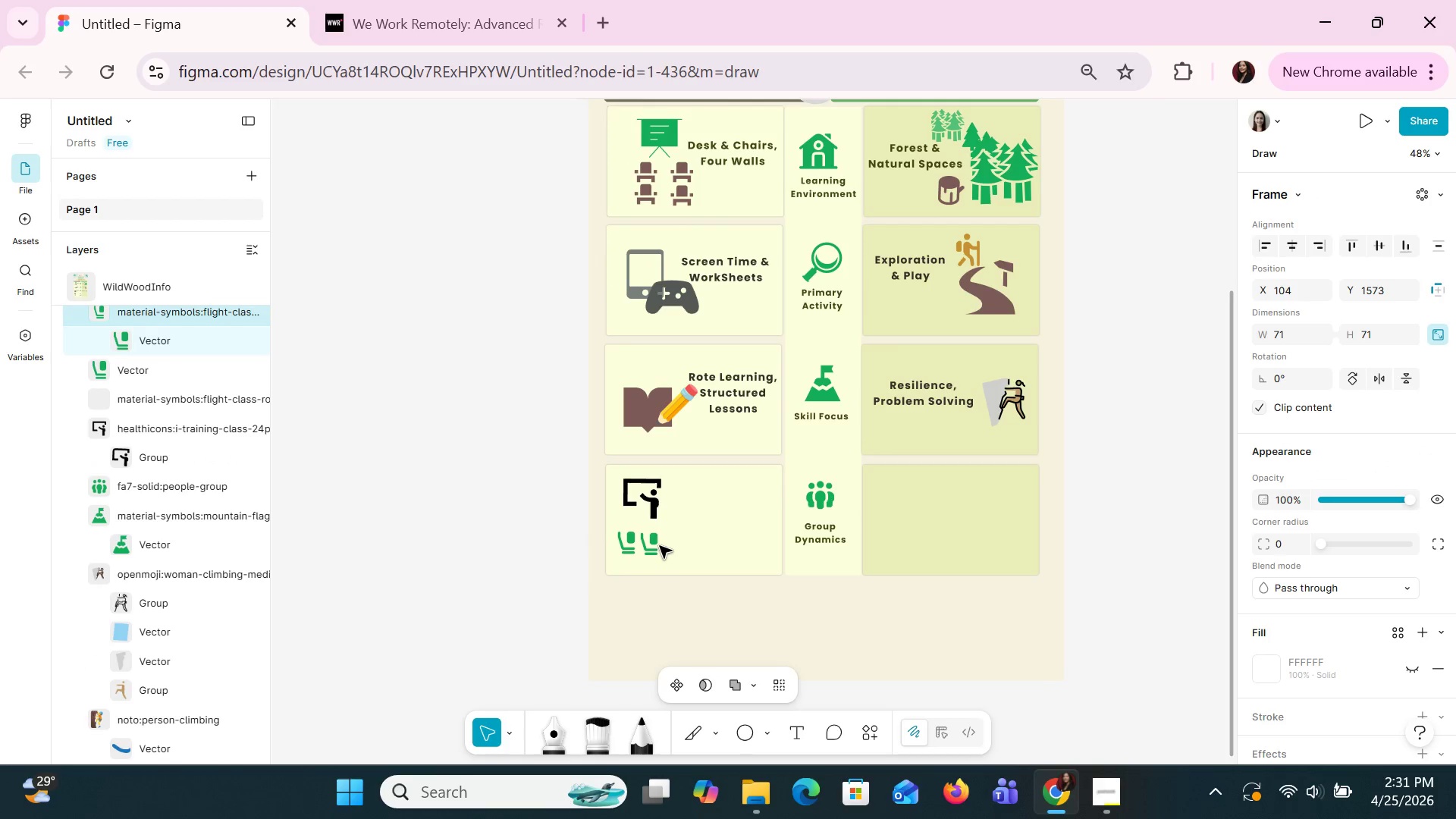 
key(ArrowUp)
 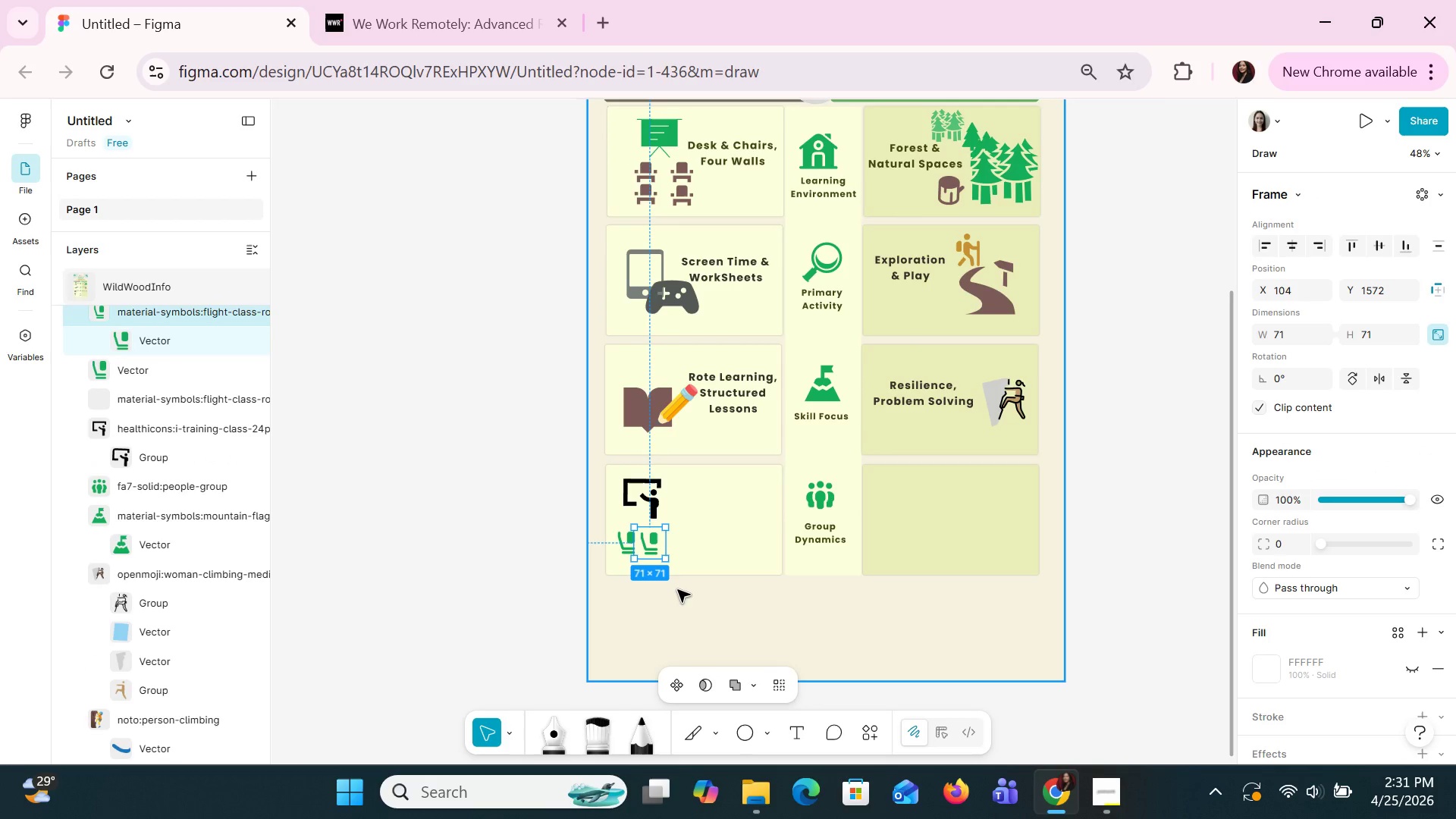 
key(Control+C)
 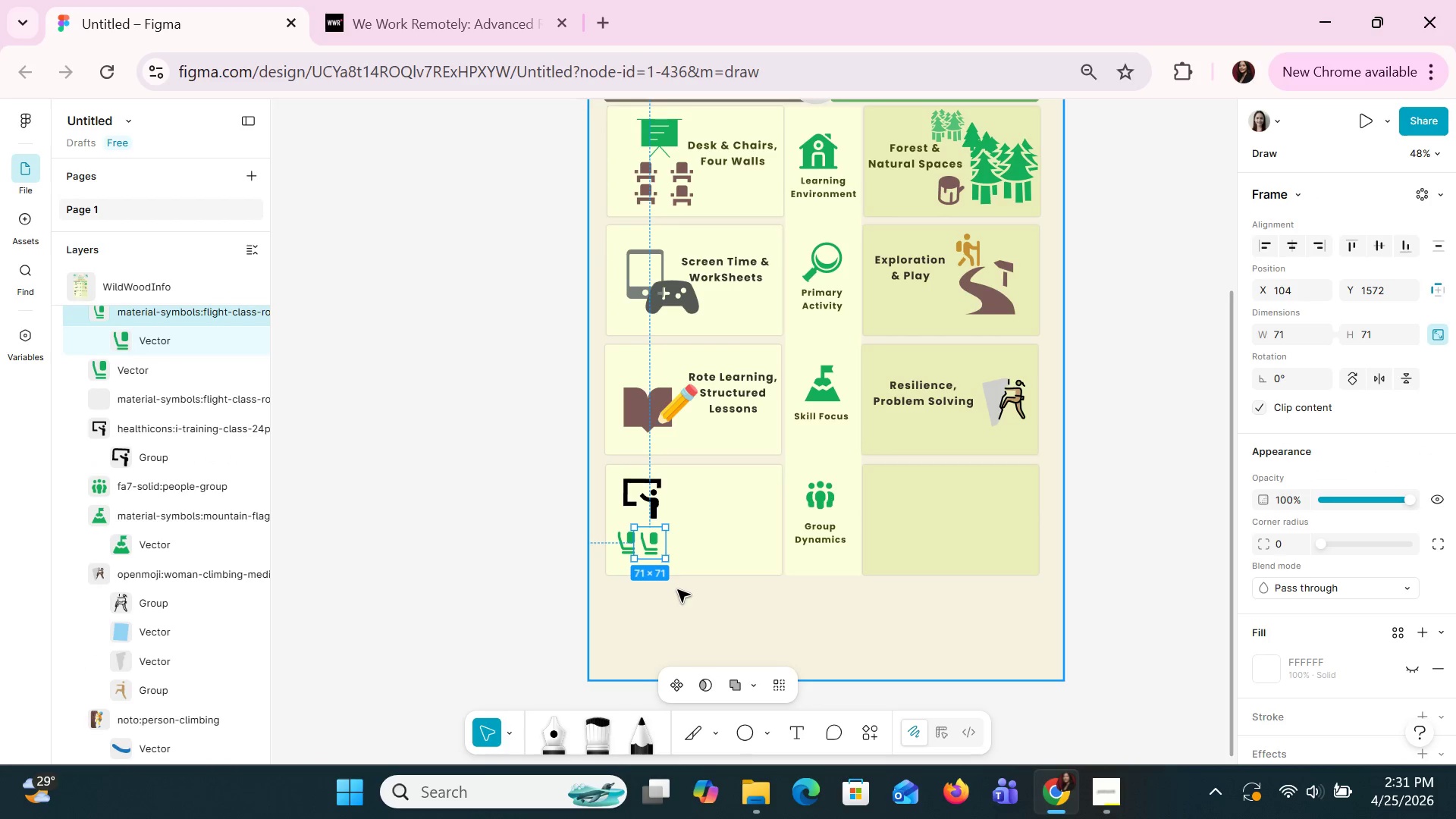 
key(Control+V)
 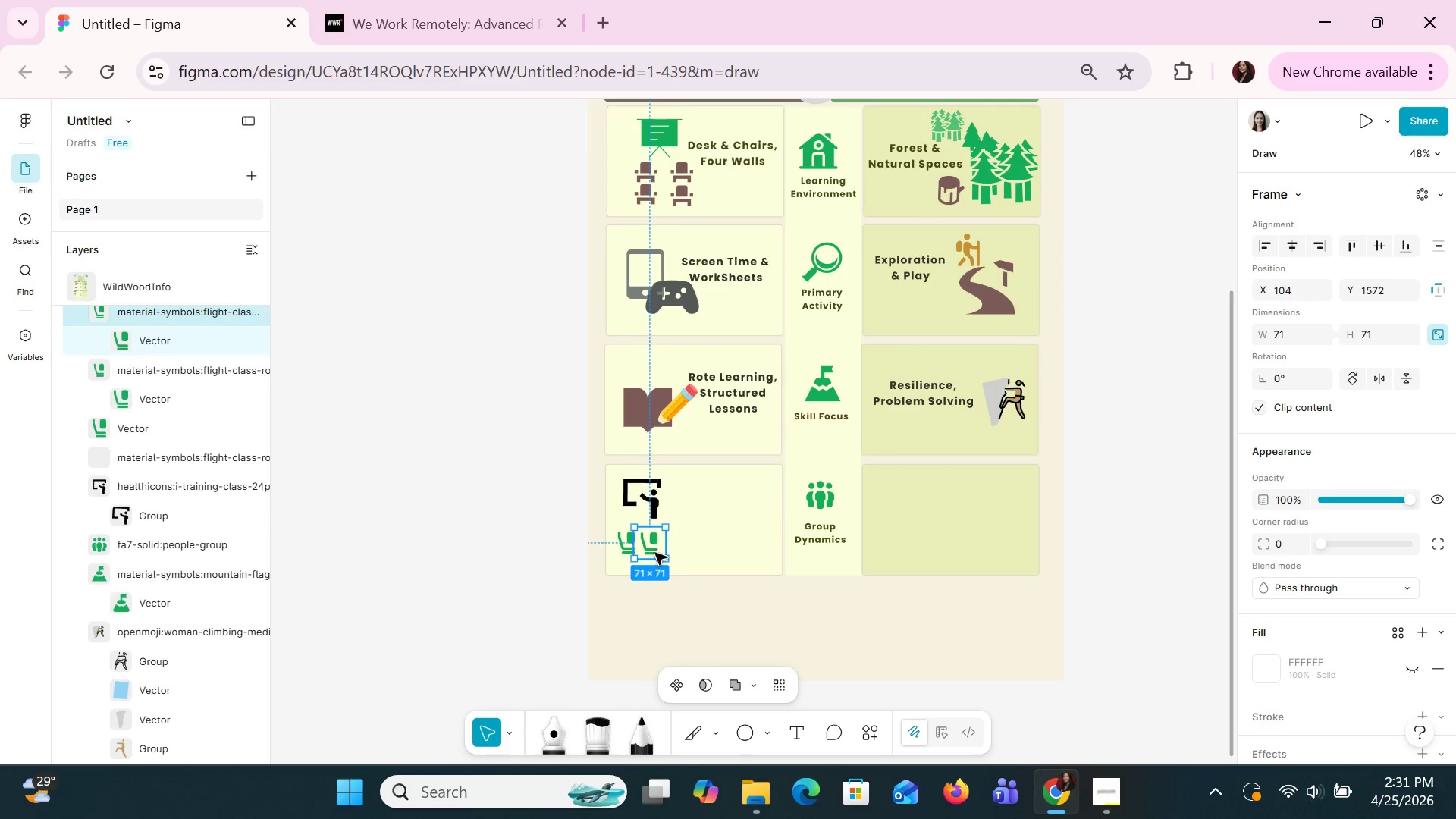 
left_click_drag(start_coordinate=[652, 551], to_coordinate=[682, 551])
 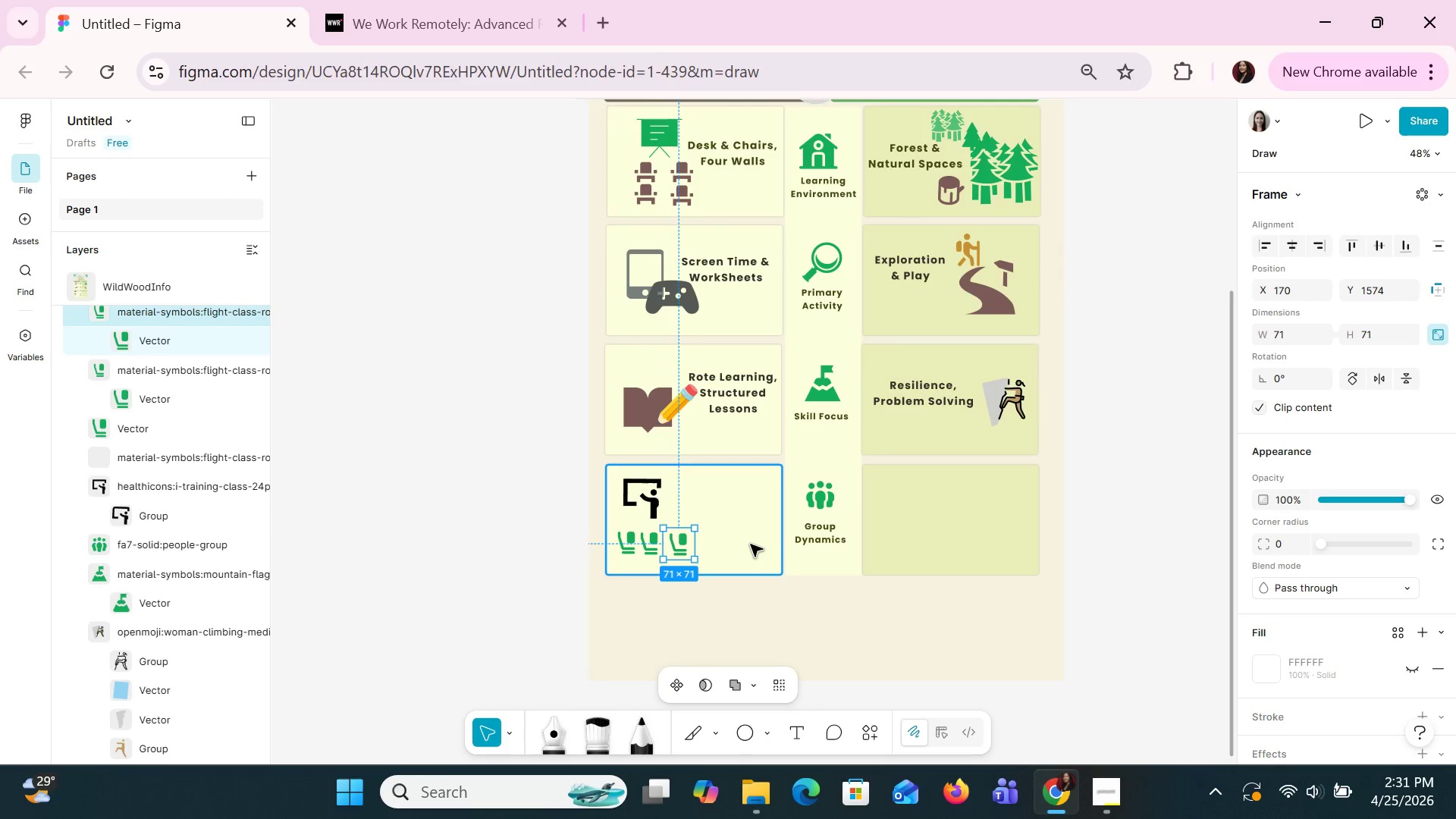 
left_click([750, 544])
 